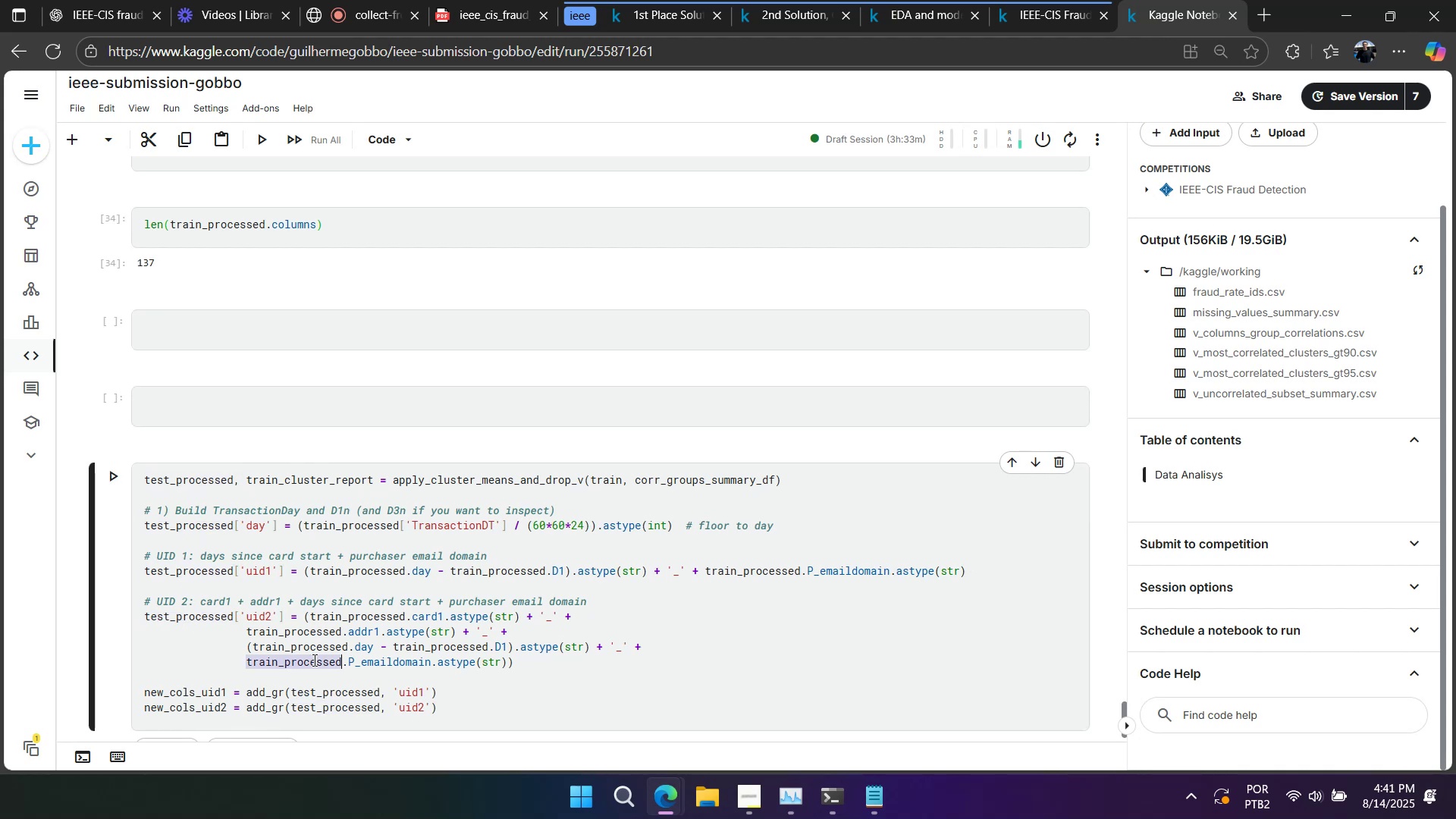 
key(Control+V)
 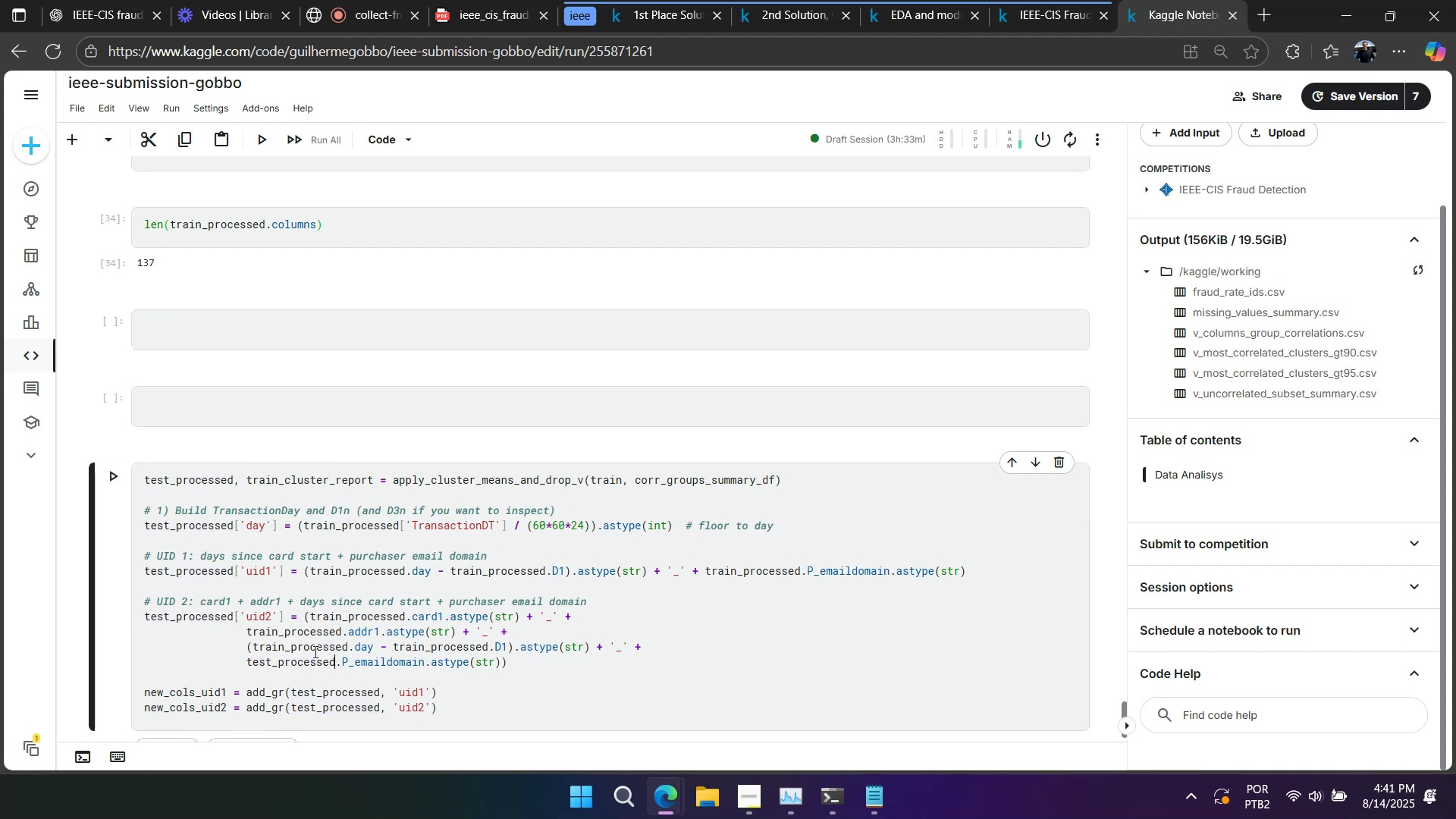 
triple_click([314, 651])
 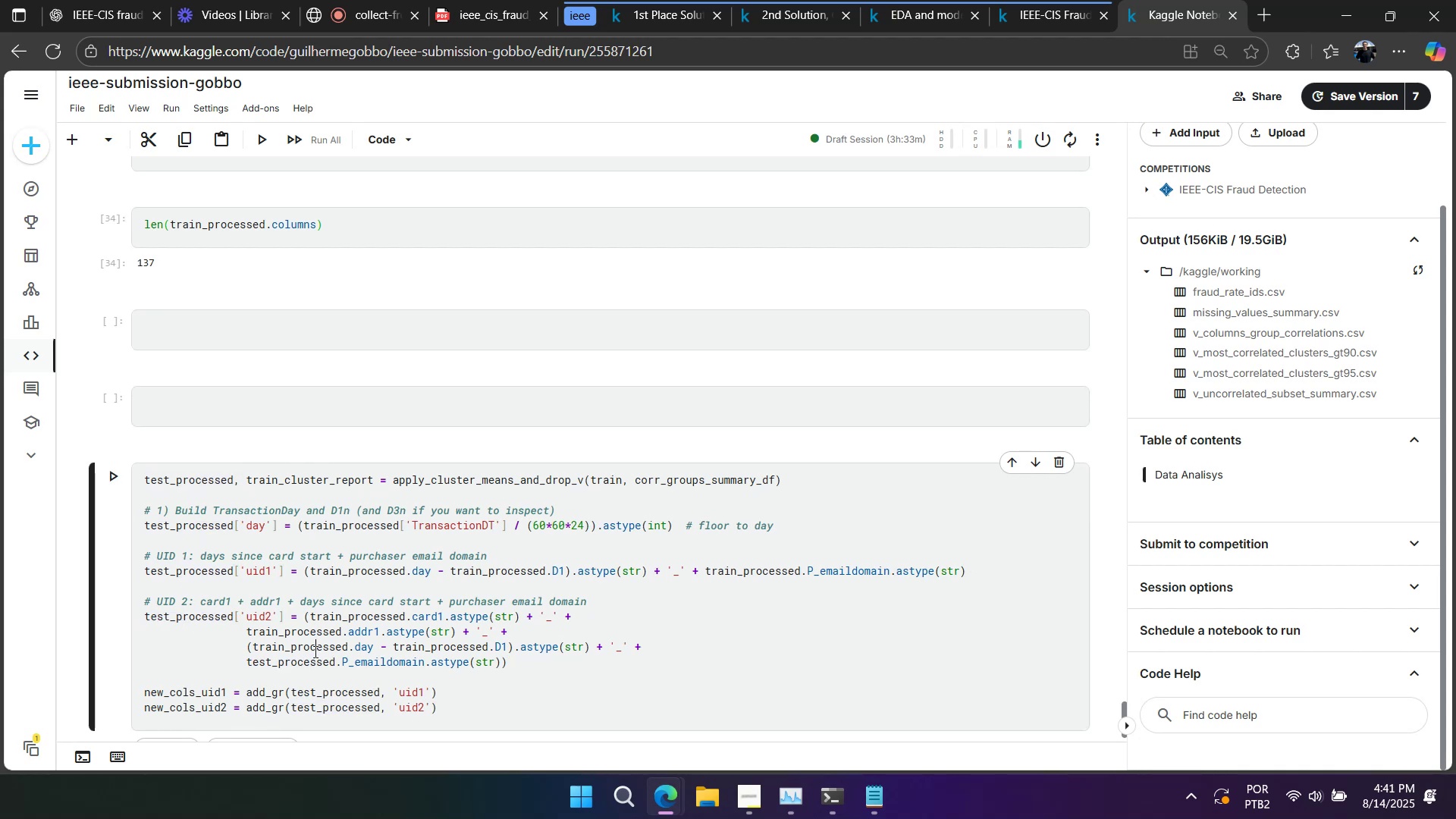 
triple_click([314, 651])
 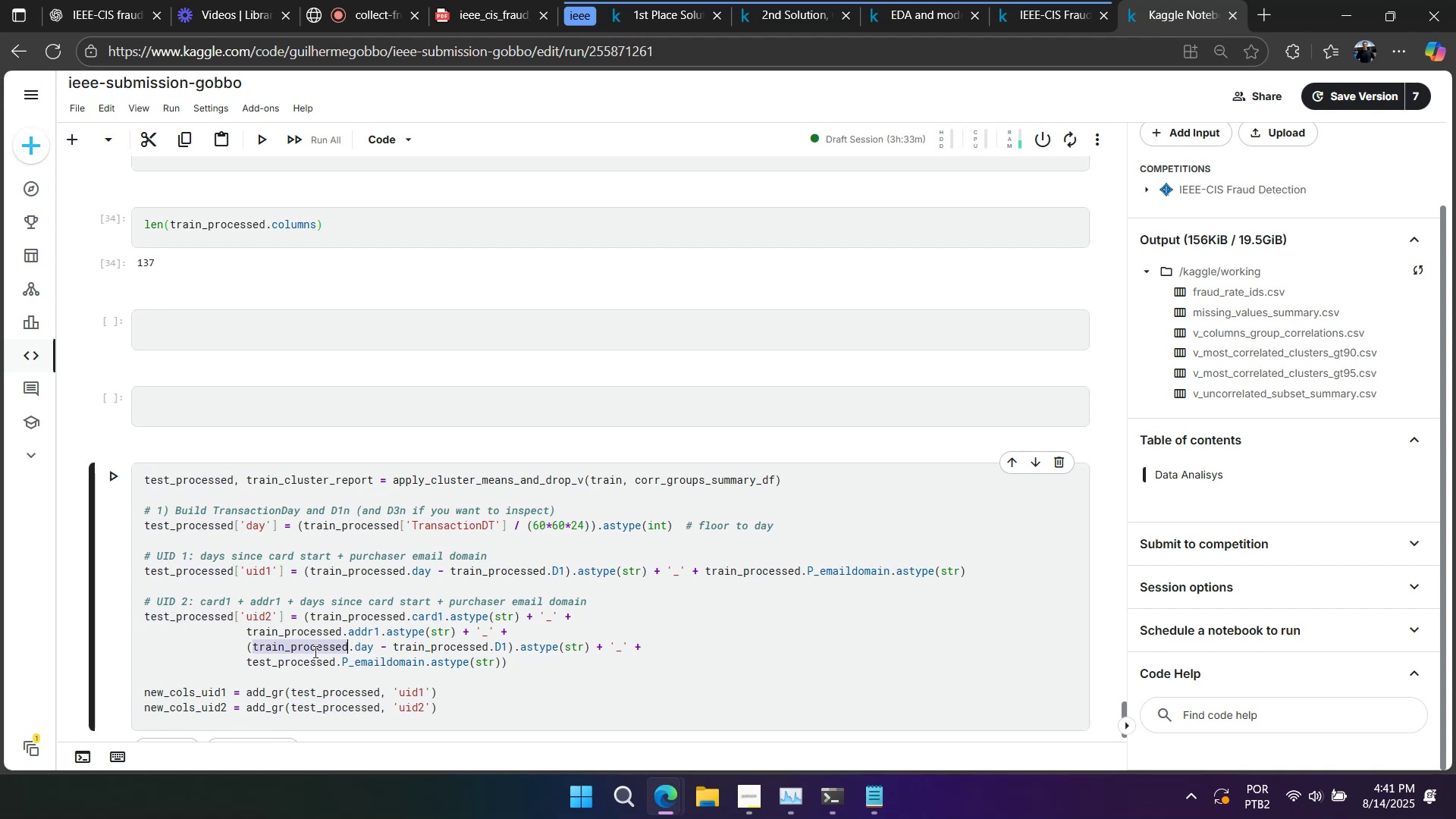 
key(Control+ControlLeft)
 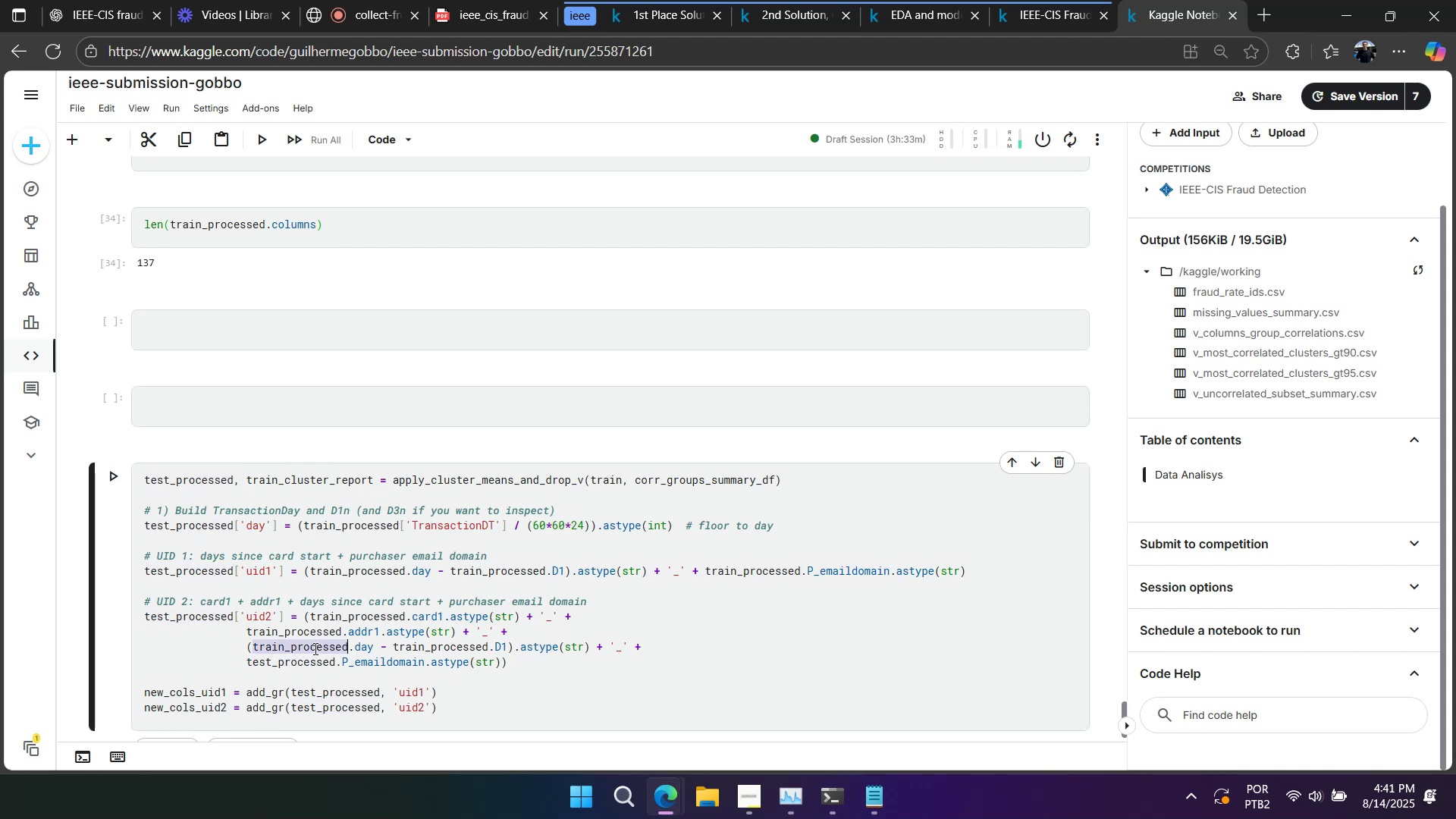 
key(Control+V)
 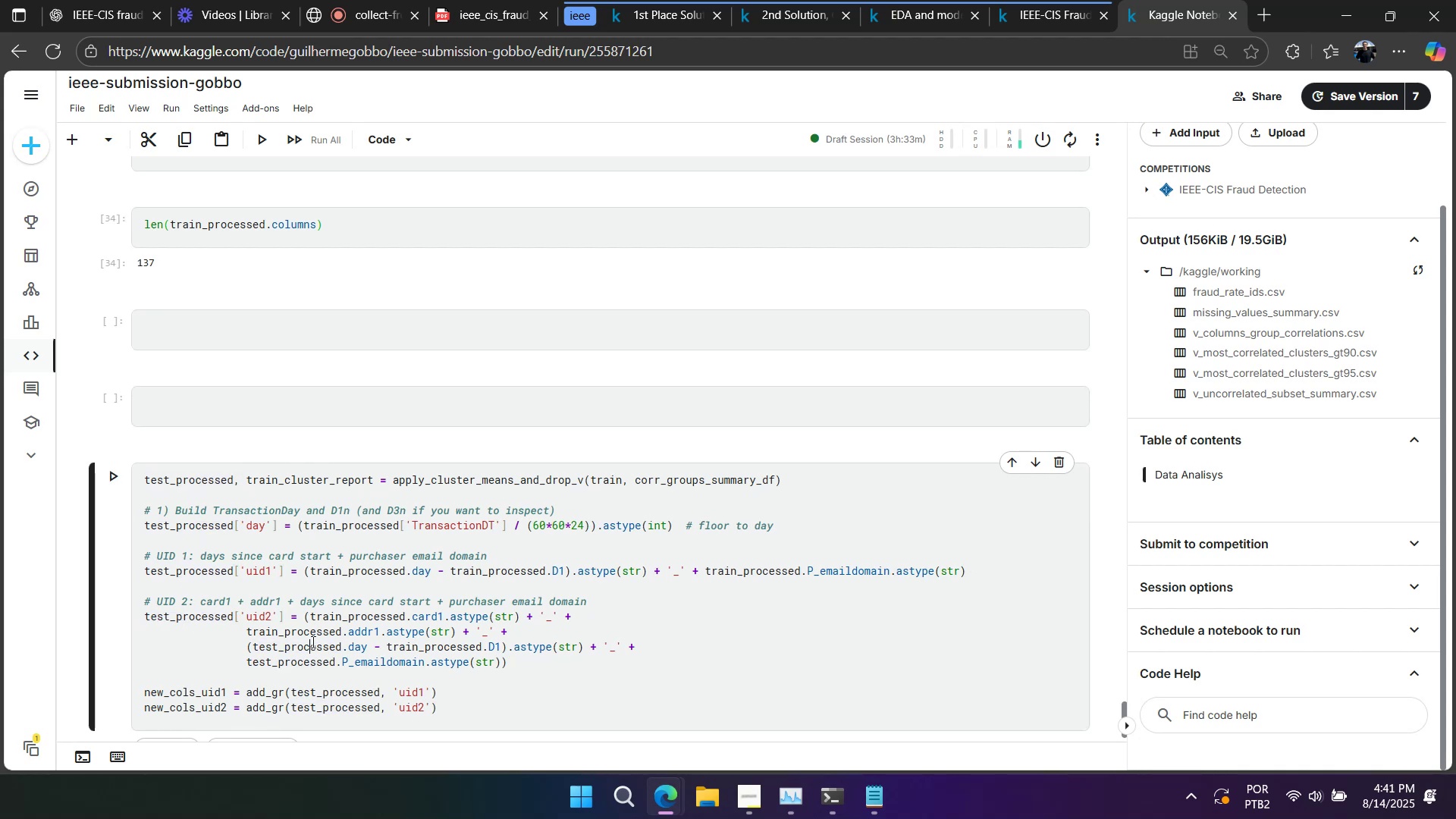 
triple_click([312, 642])
 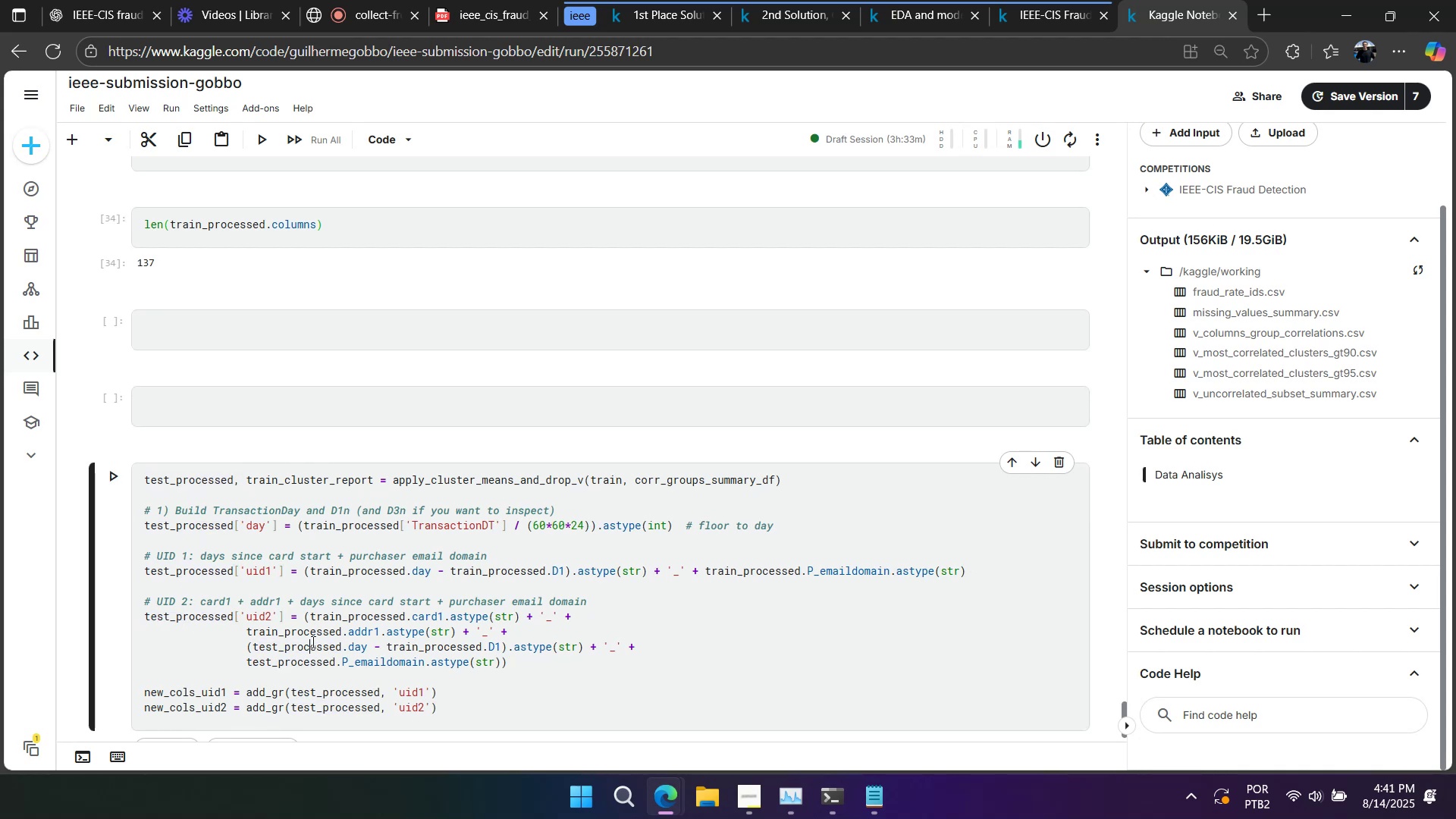 
triple_click([312, 642])
 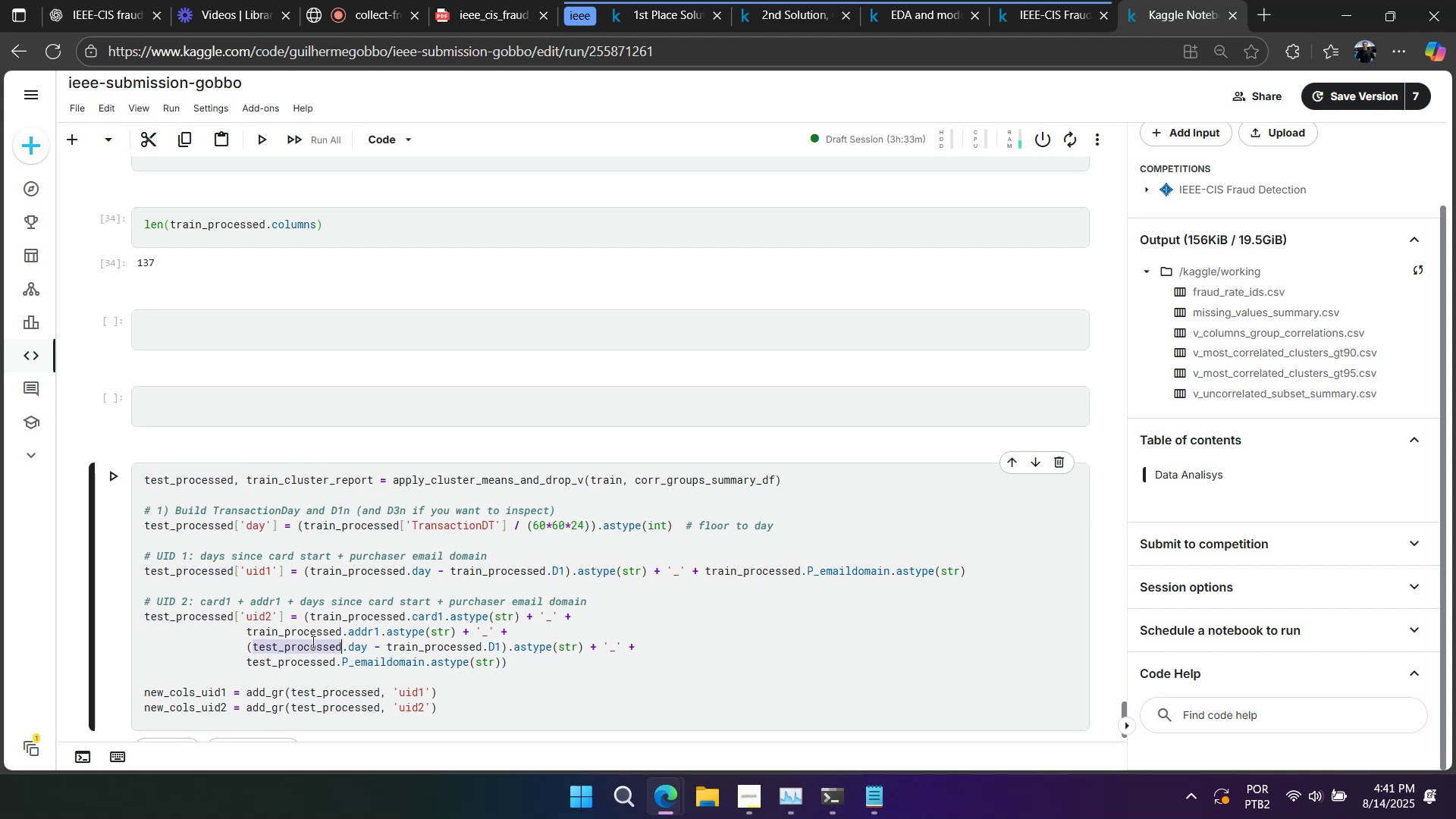 
key(Control+ControlLeft)
 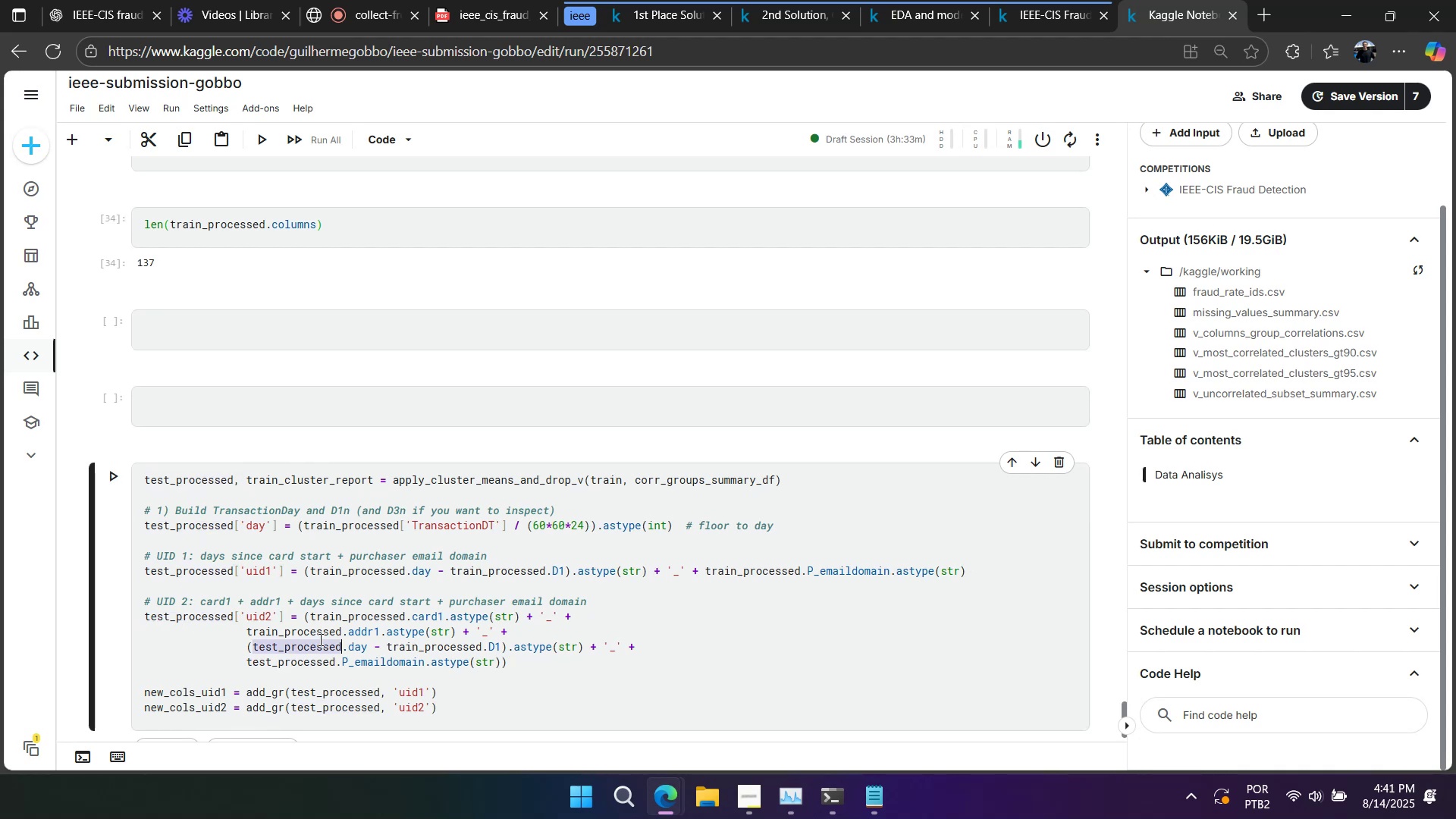 
key(Control+V)
 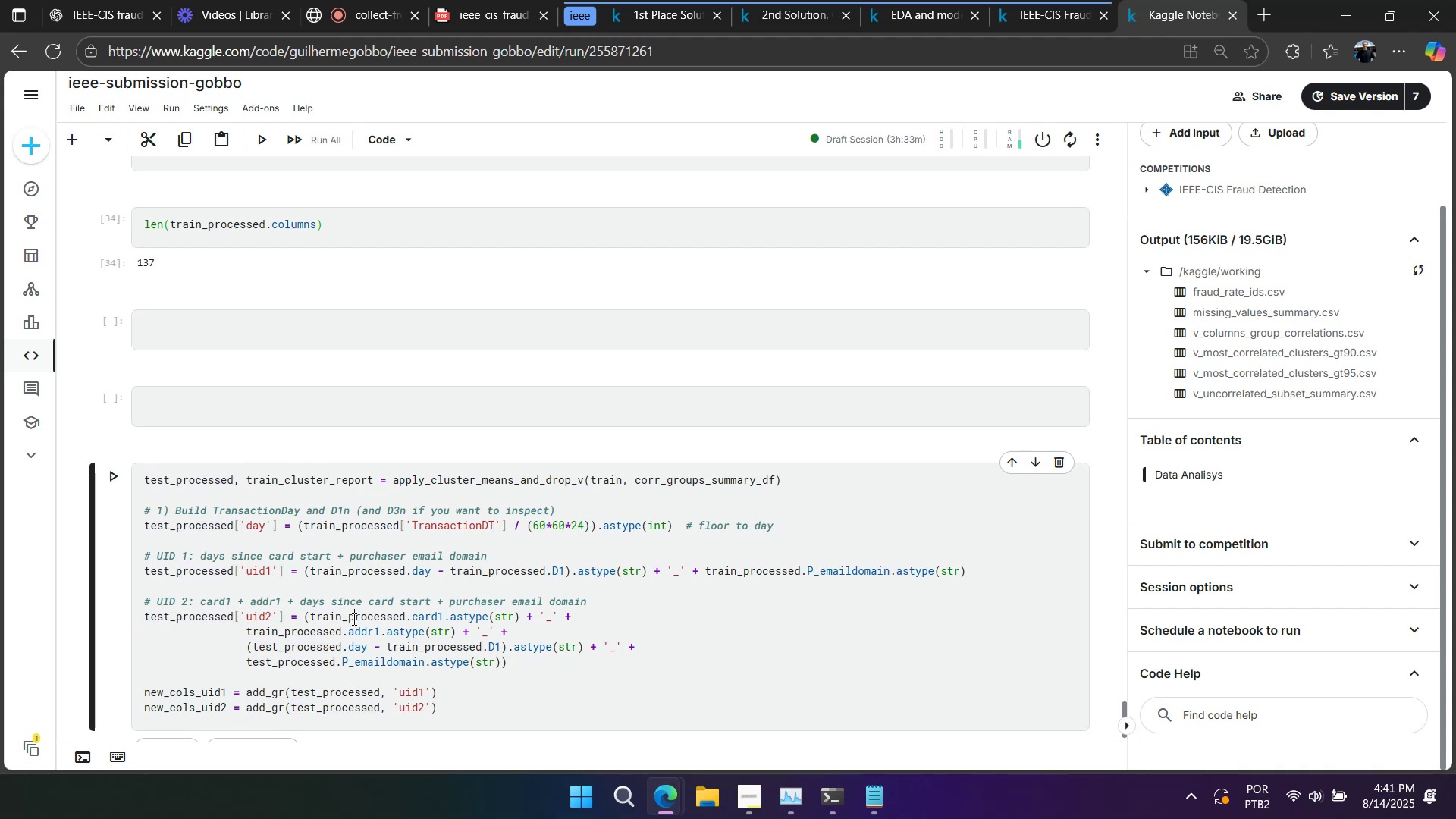 
triple_click([353, 619])
 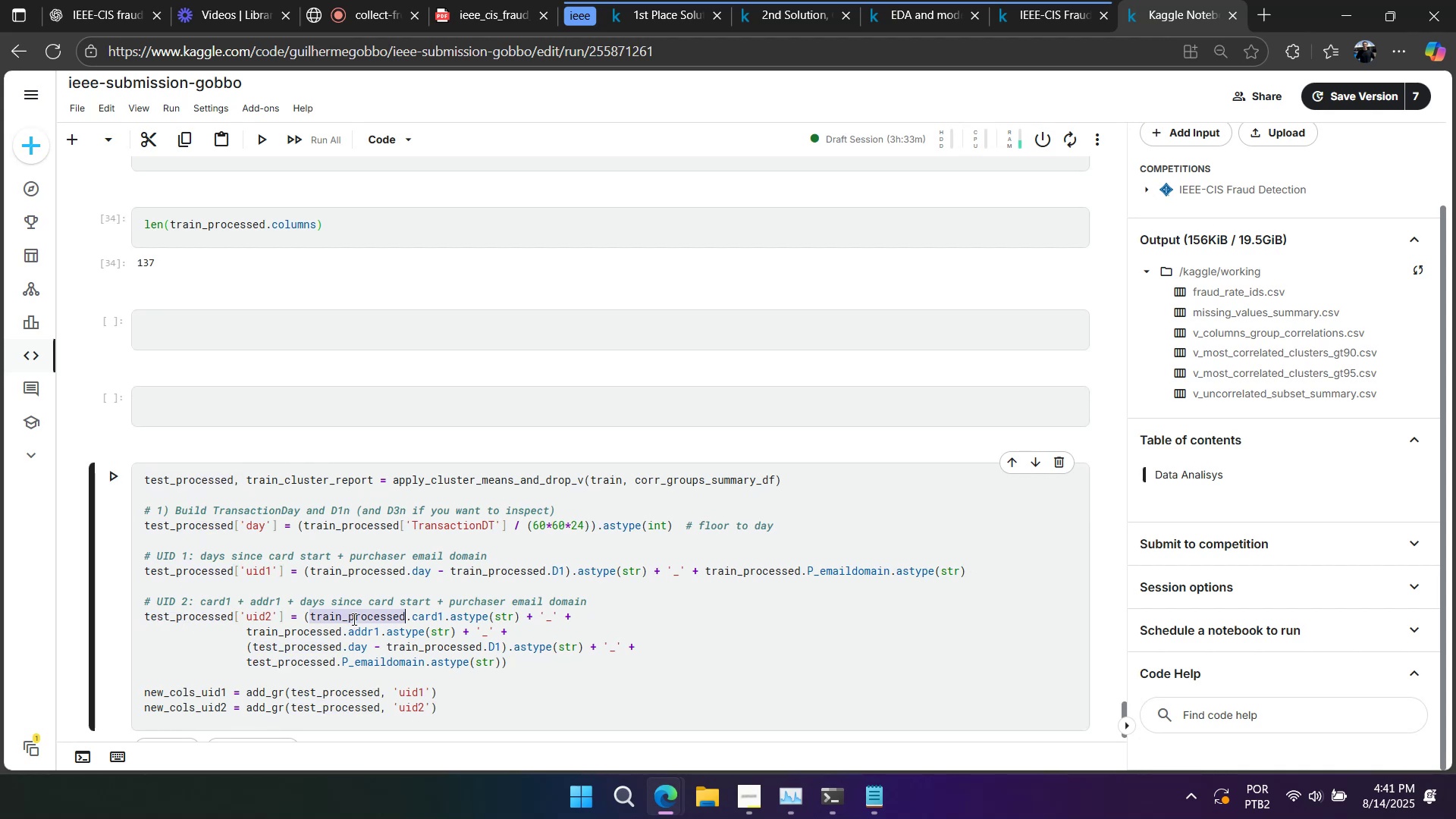 
key(Control+ControlLeft)
 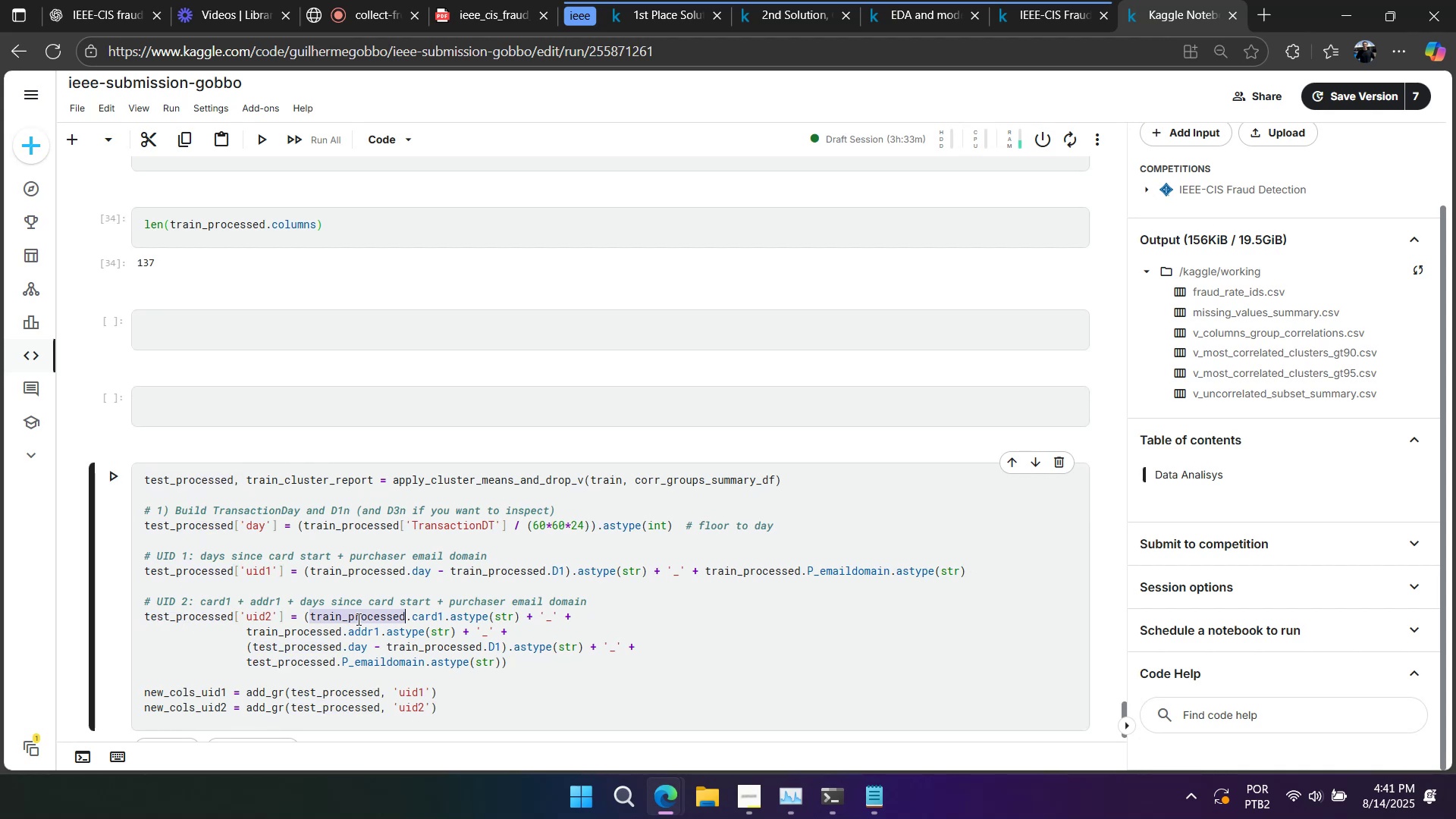 
key(Control+V)
 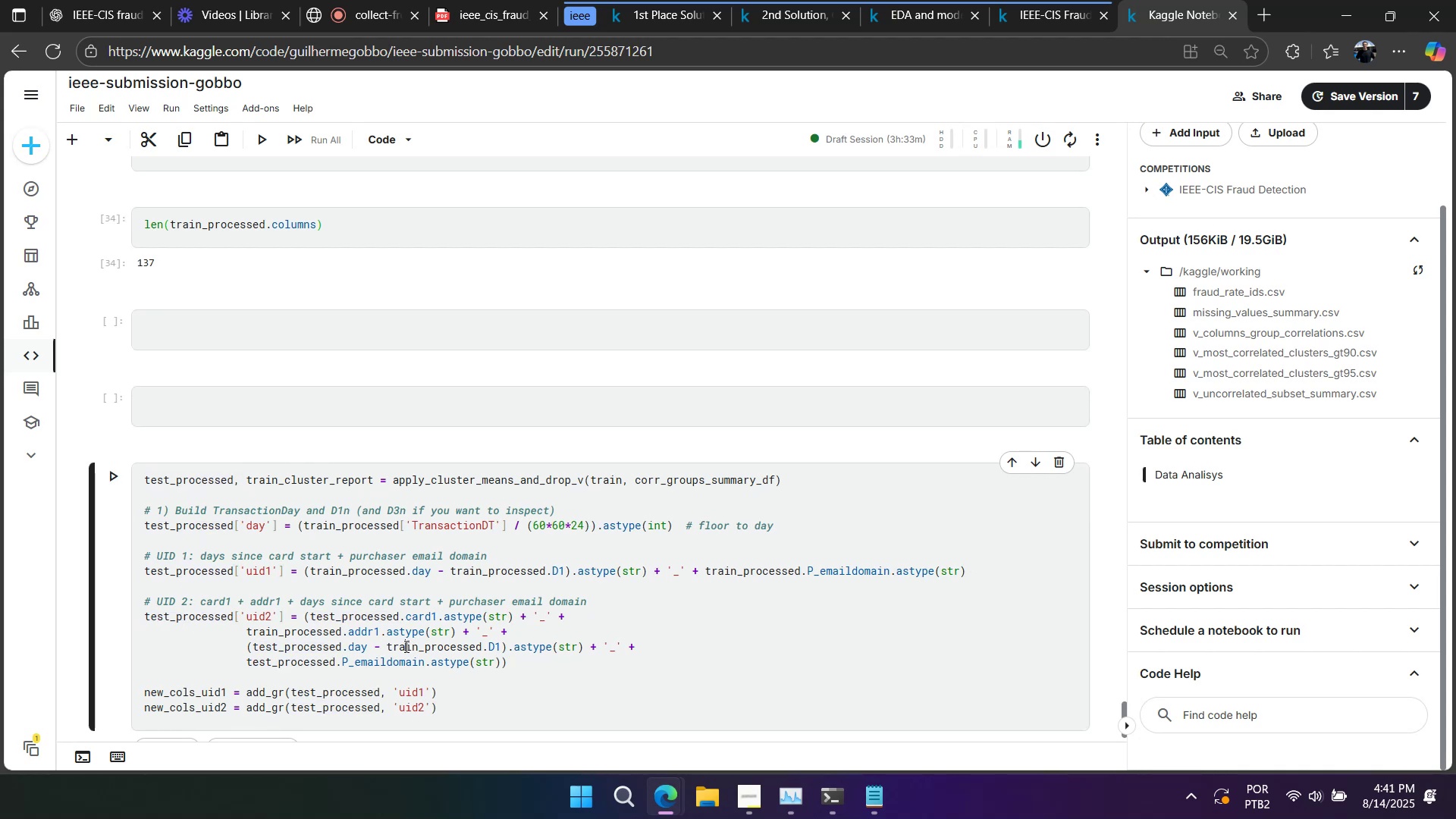 
double_click([405, 646])
 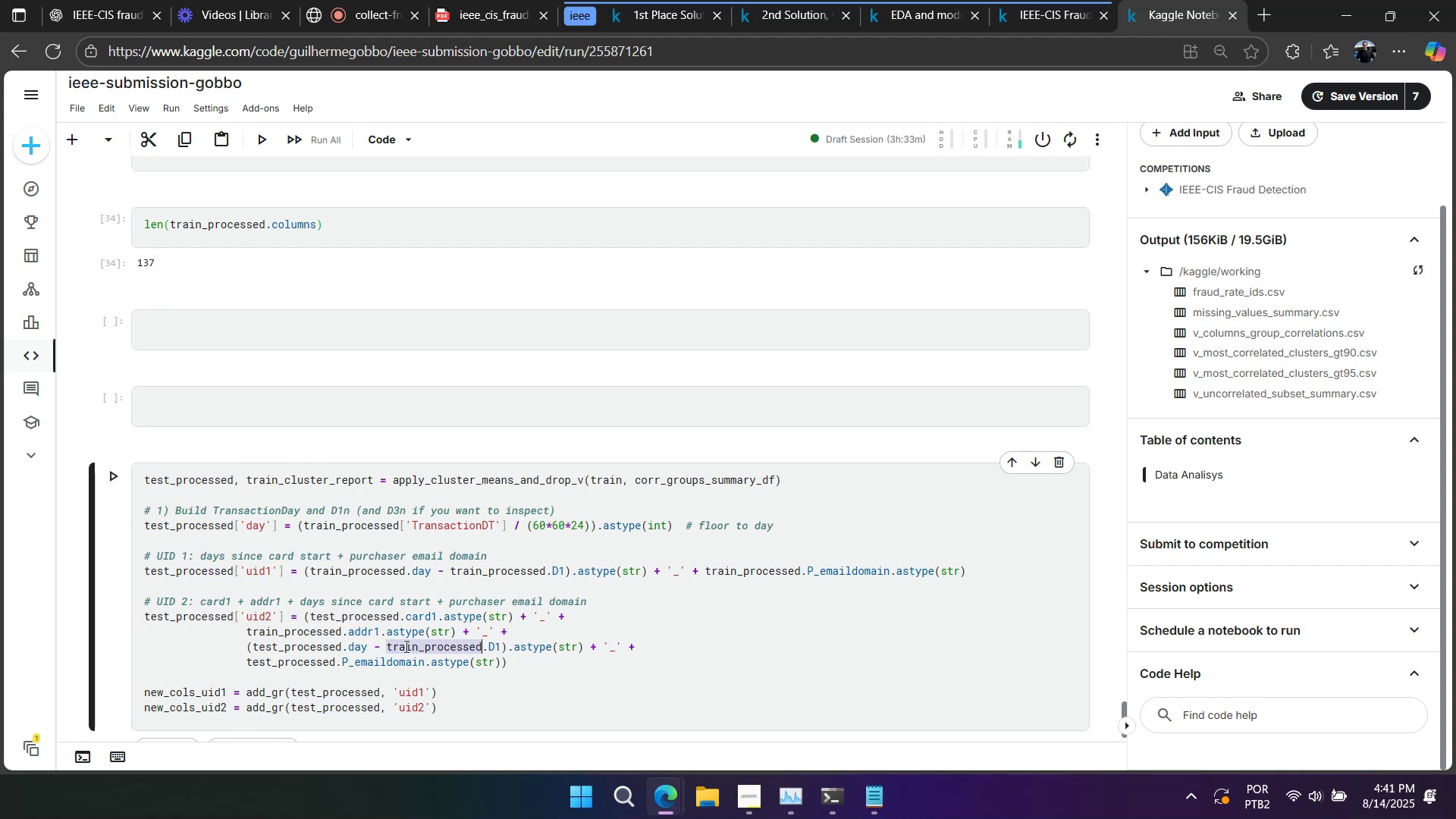 
key(Control+ControlLeft)
 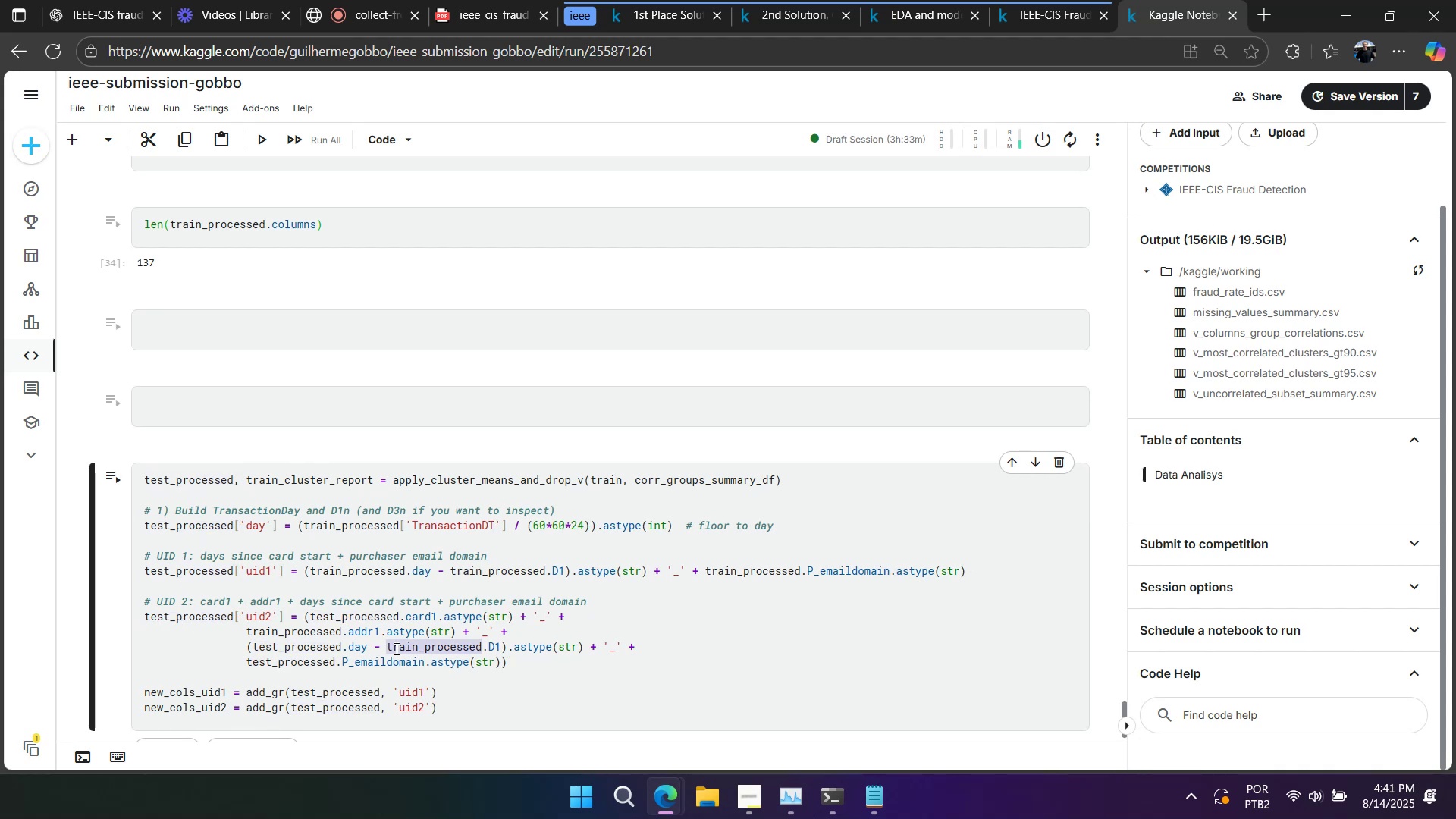 
key(Control+V)
 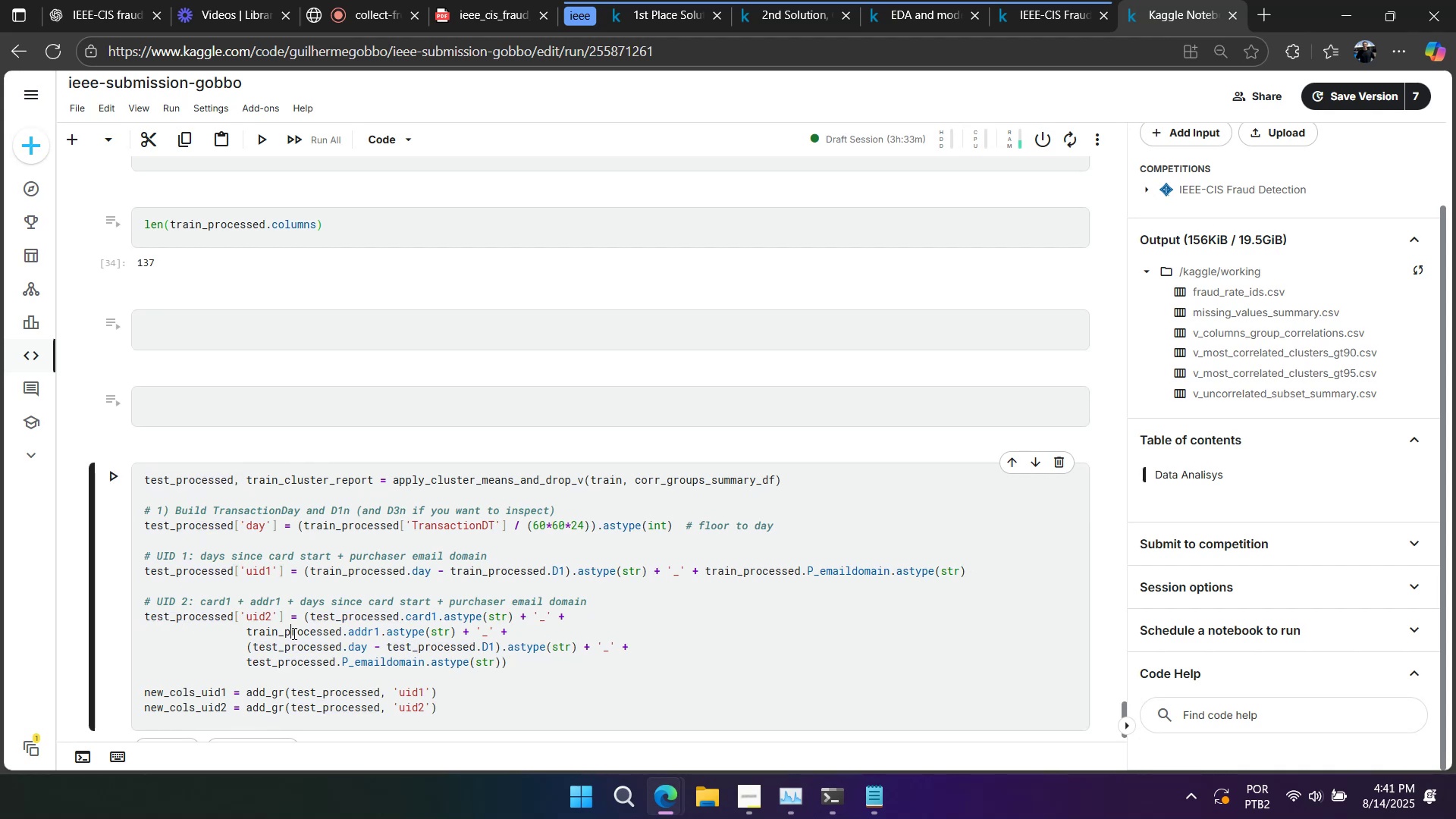 
double_click([293, 633])
 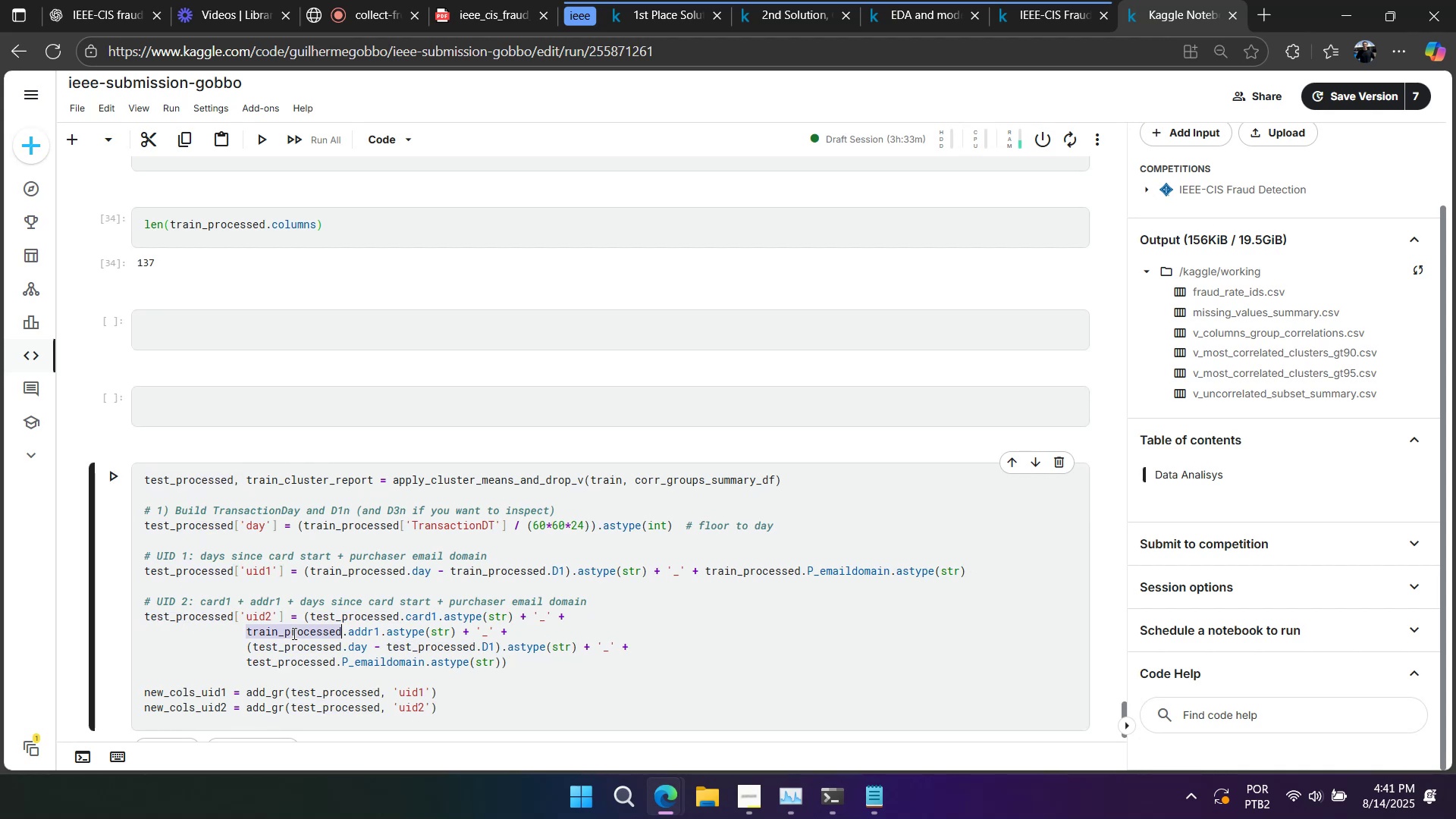 
key(Control+V)
 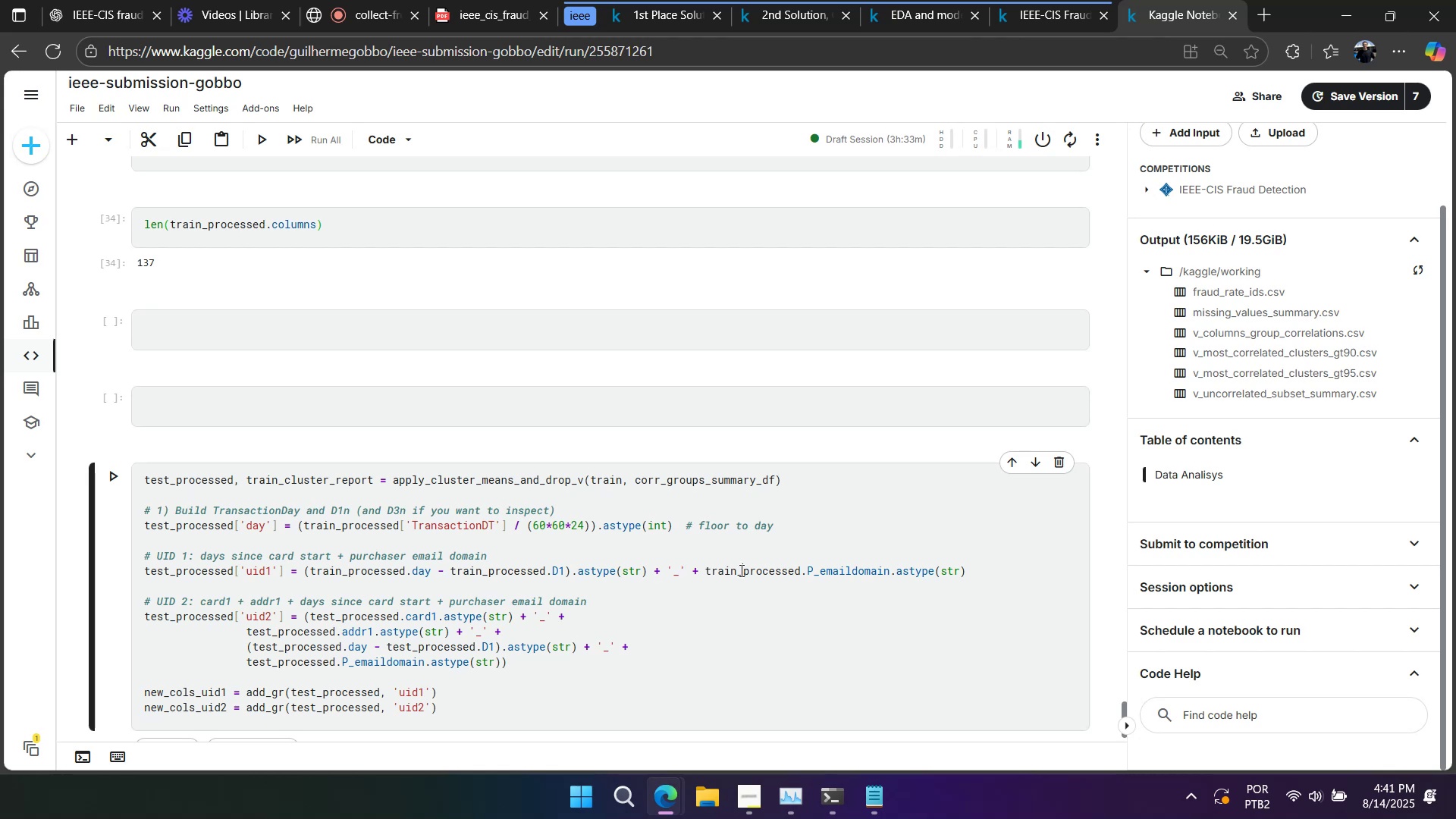 
double_click([740, 570])
 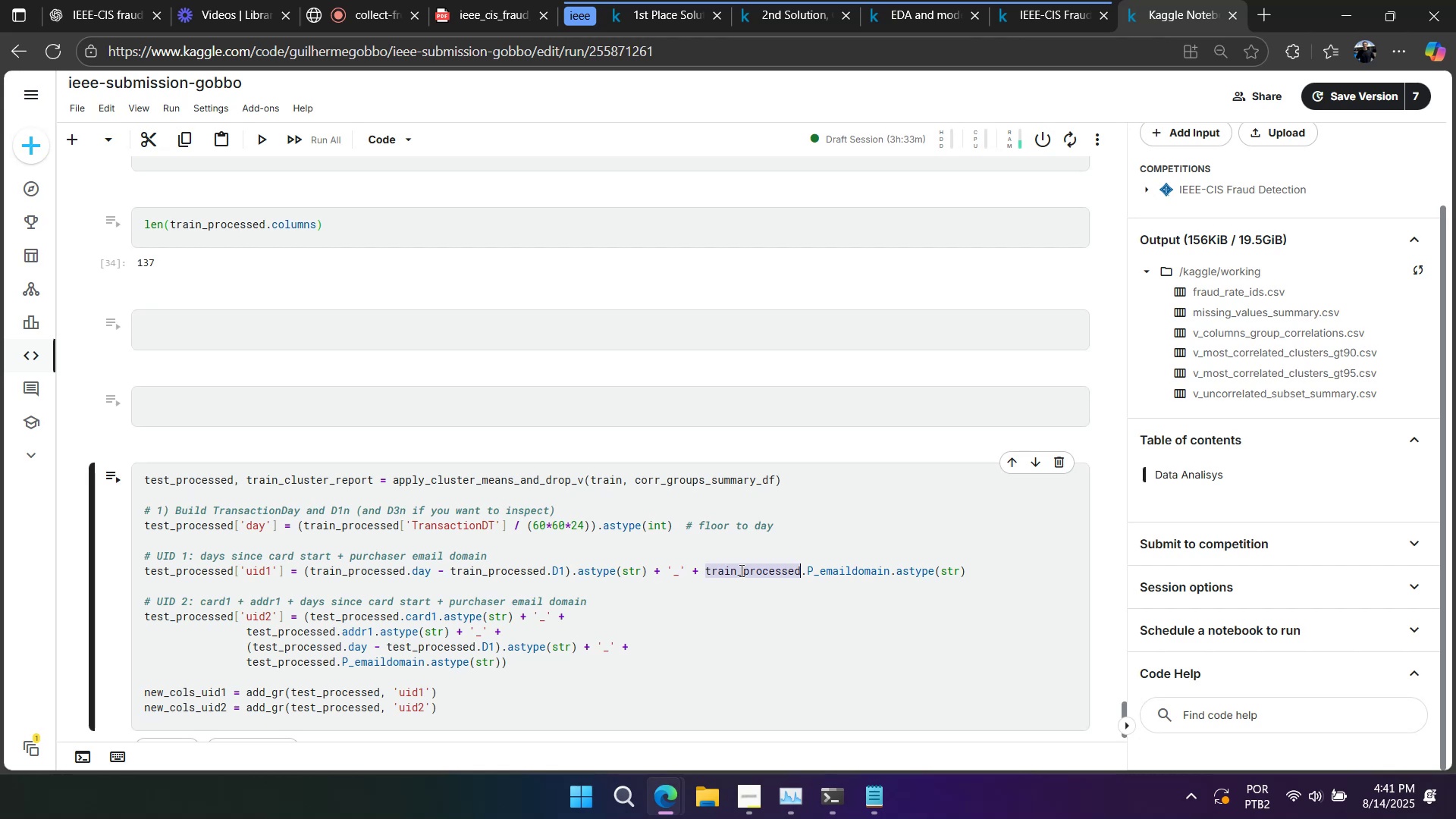 
key(Control+V)
 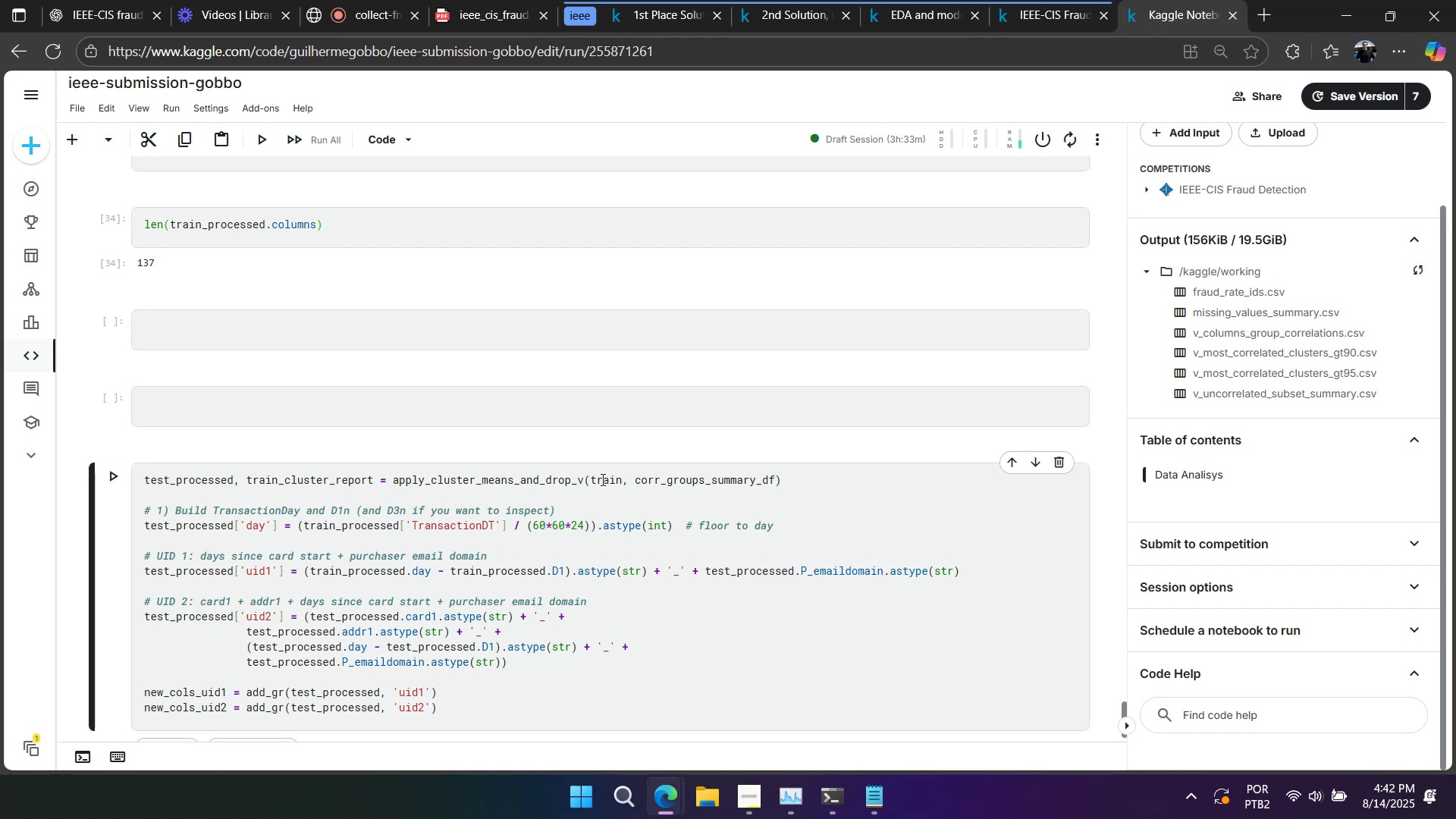 
double_click([601, 479])
 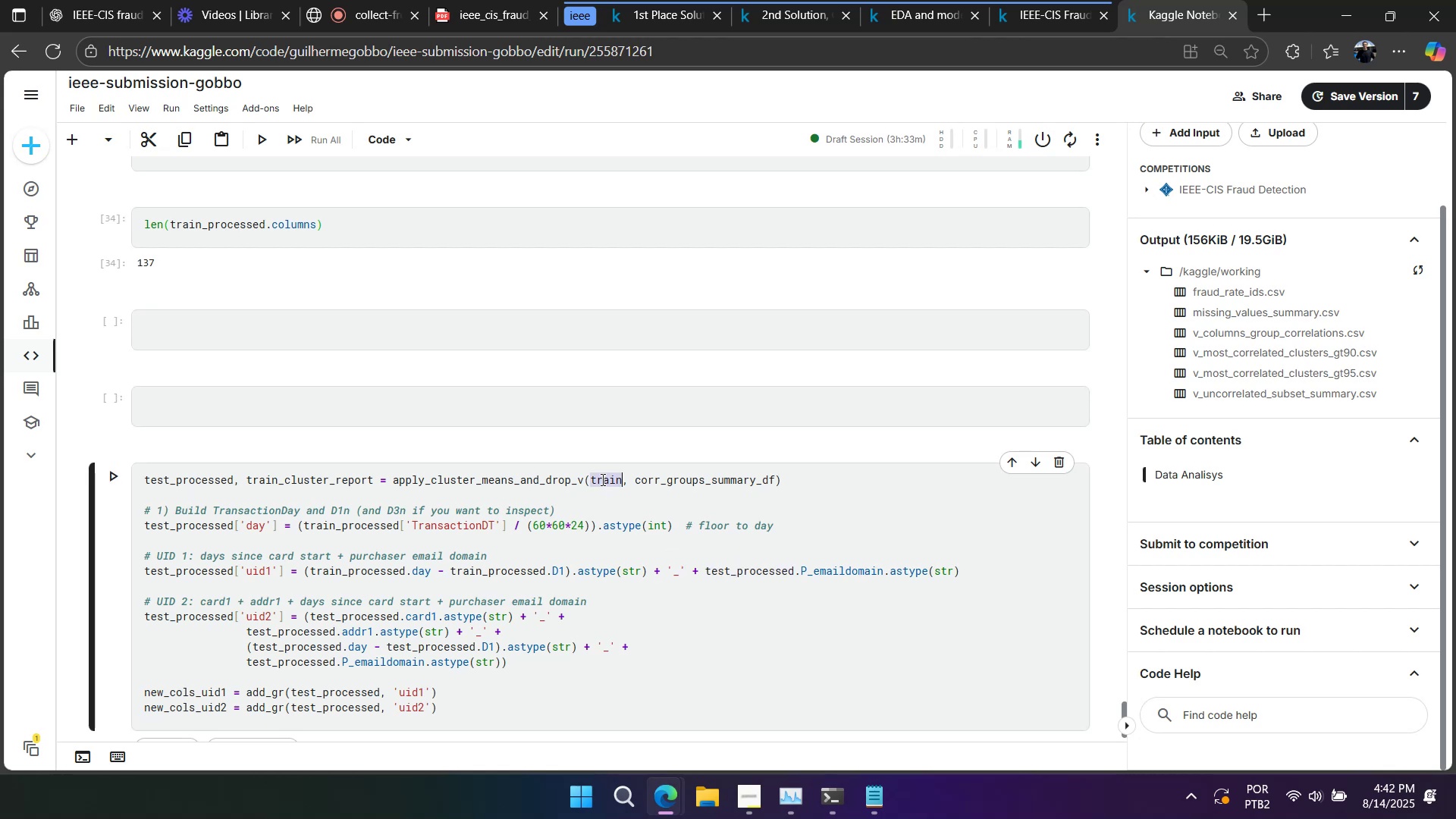 
type(test)
 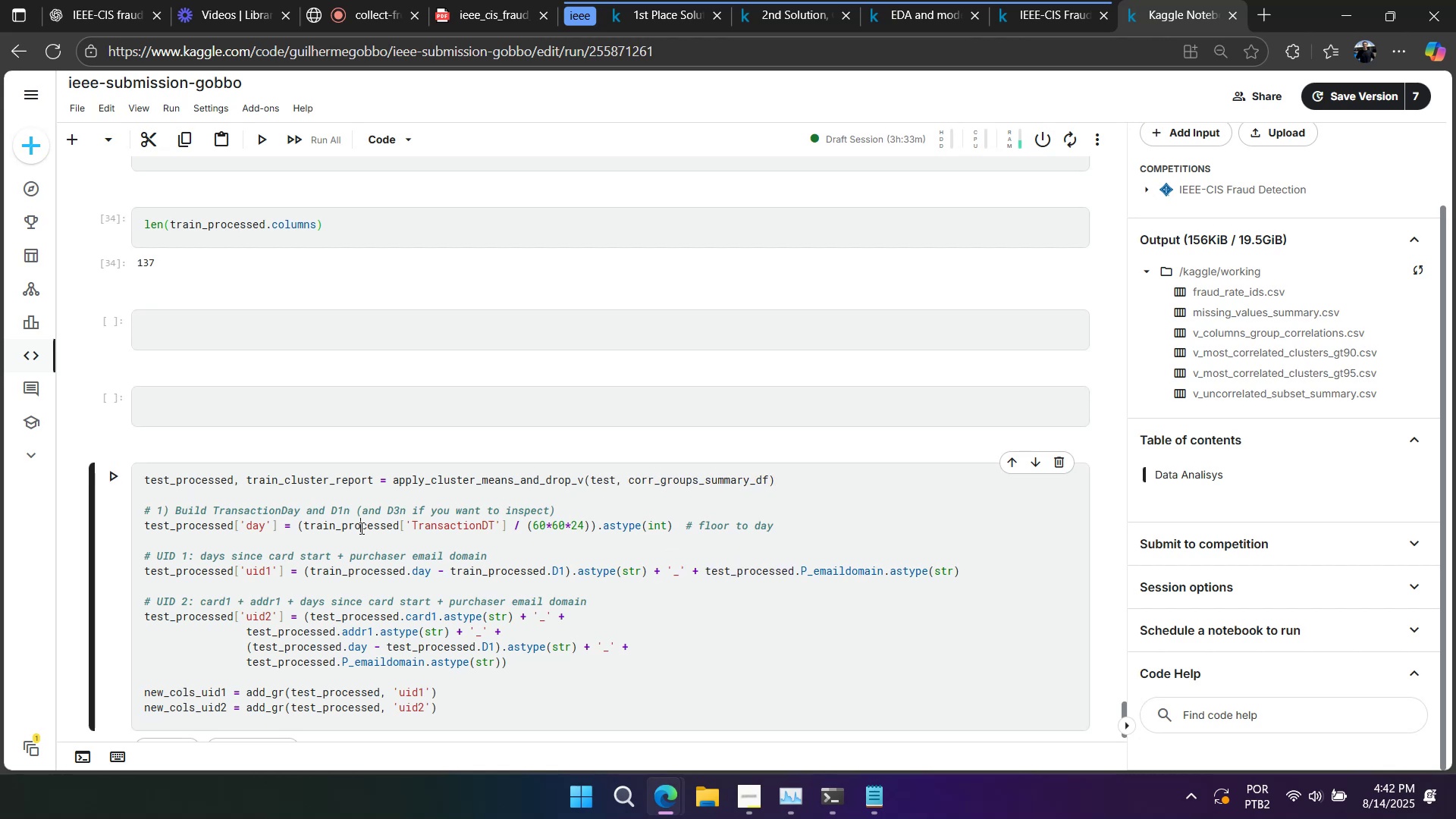 
double_click([360, 526])
 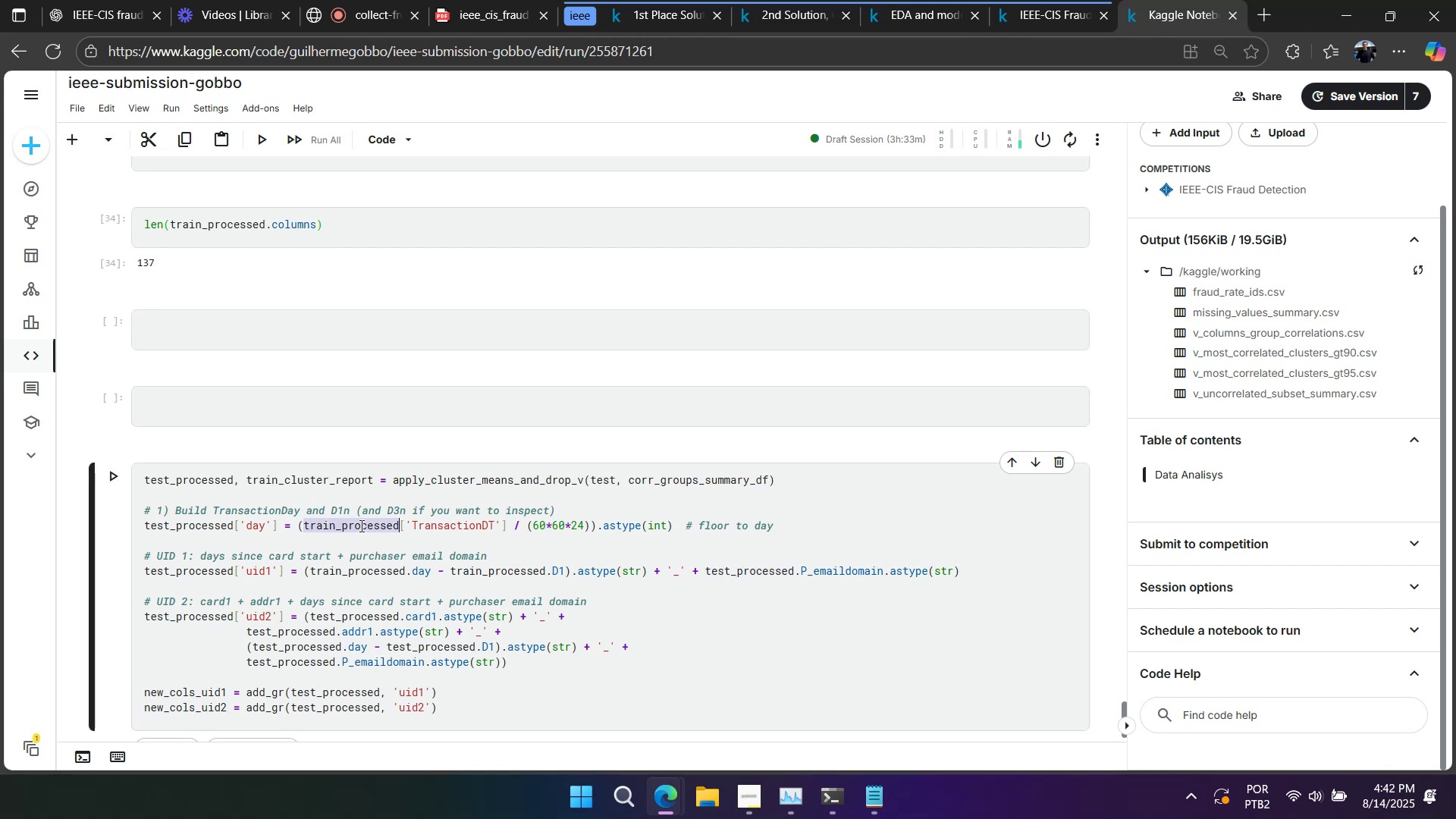 
triple_click([360, 526])
 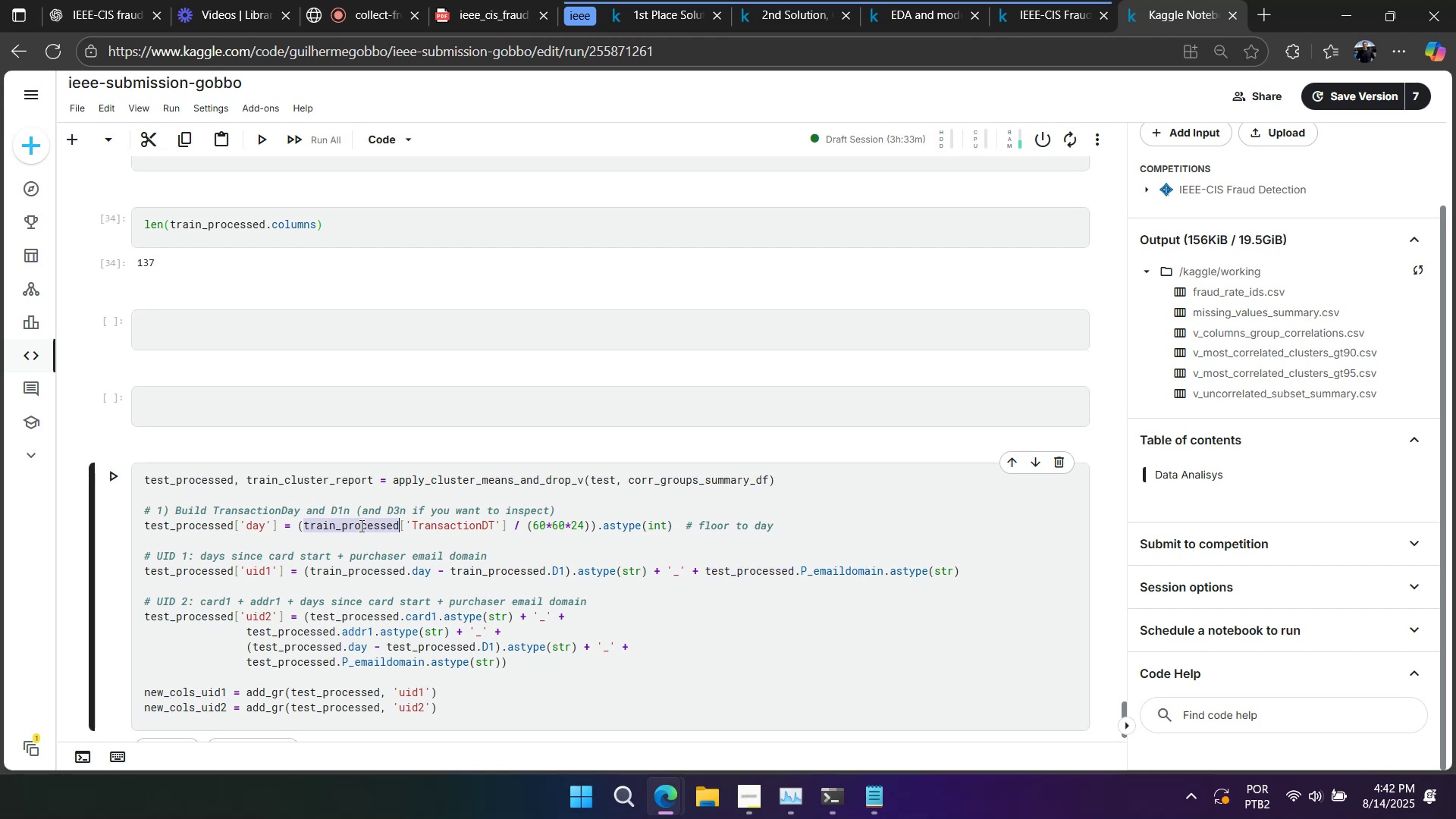 
key(Control+ControlLeft)
 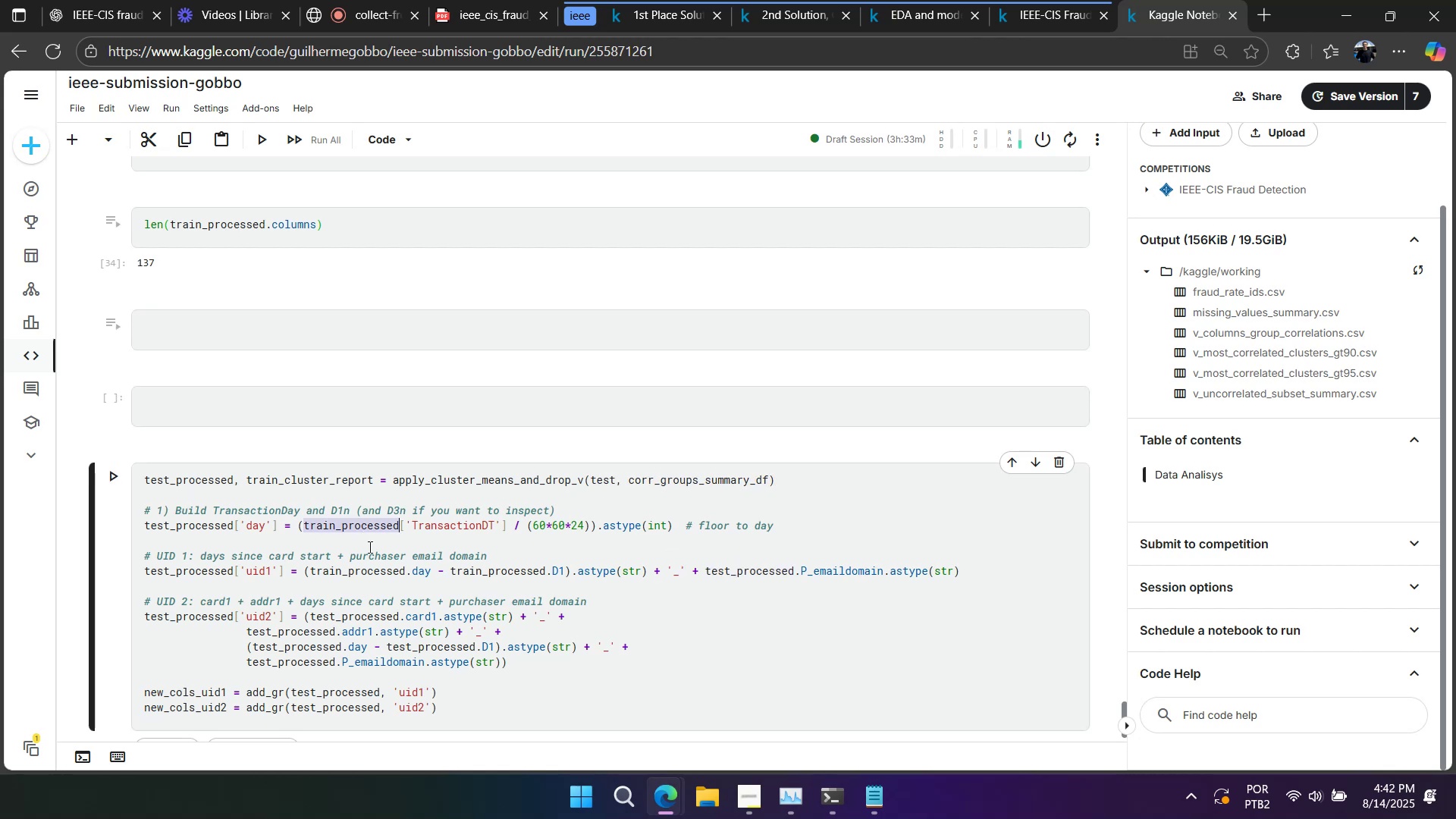 
key(Control+V)
 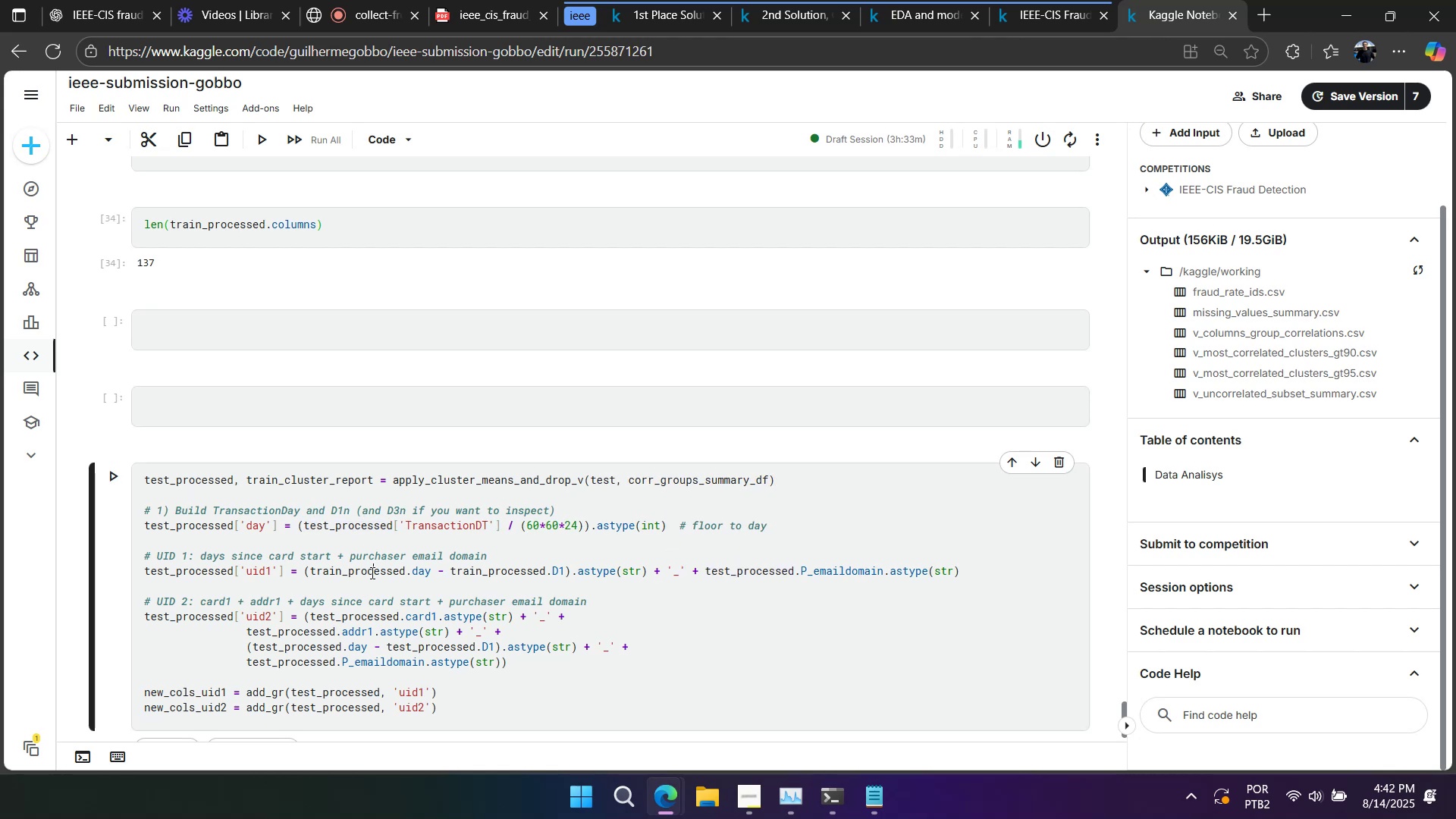 
double_click([371, 573])
 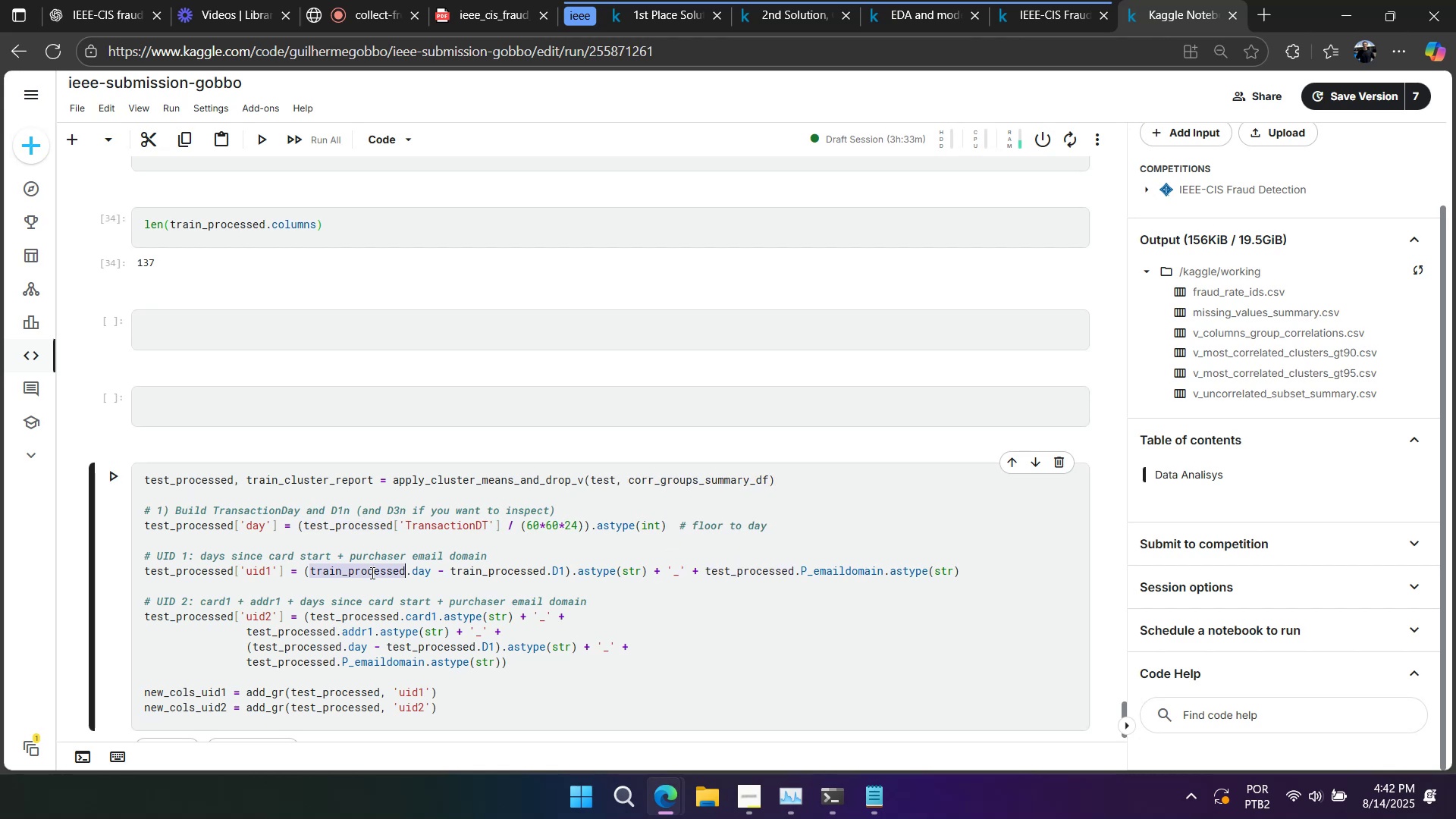 
key(Control+ControlLeft)
 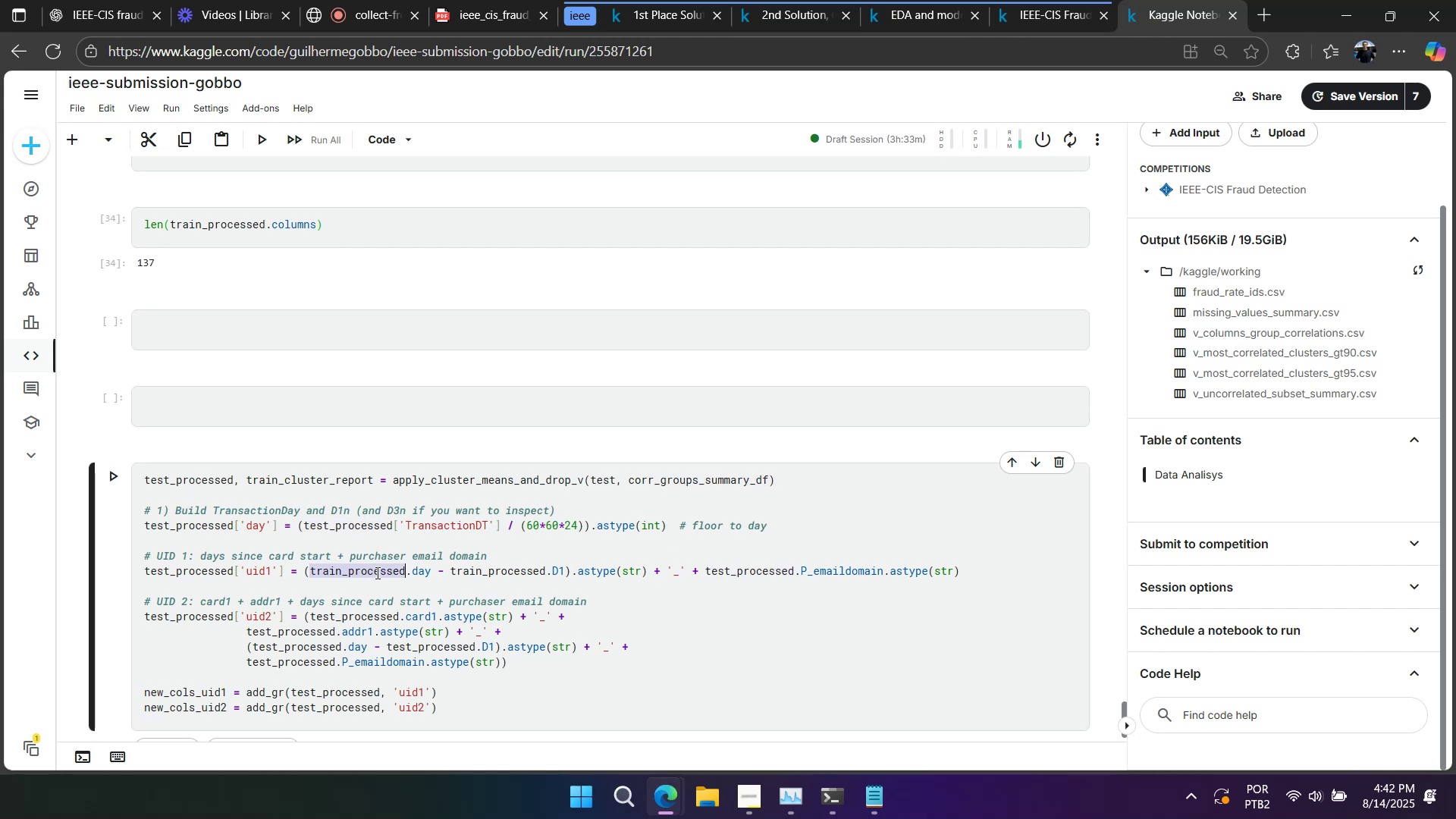 
key(Control+V)
 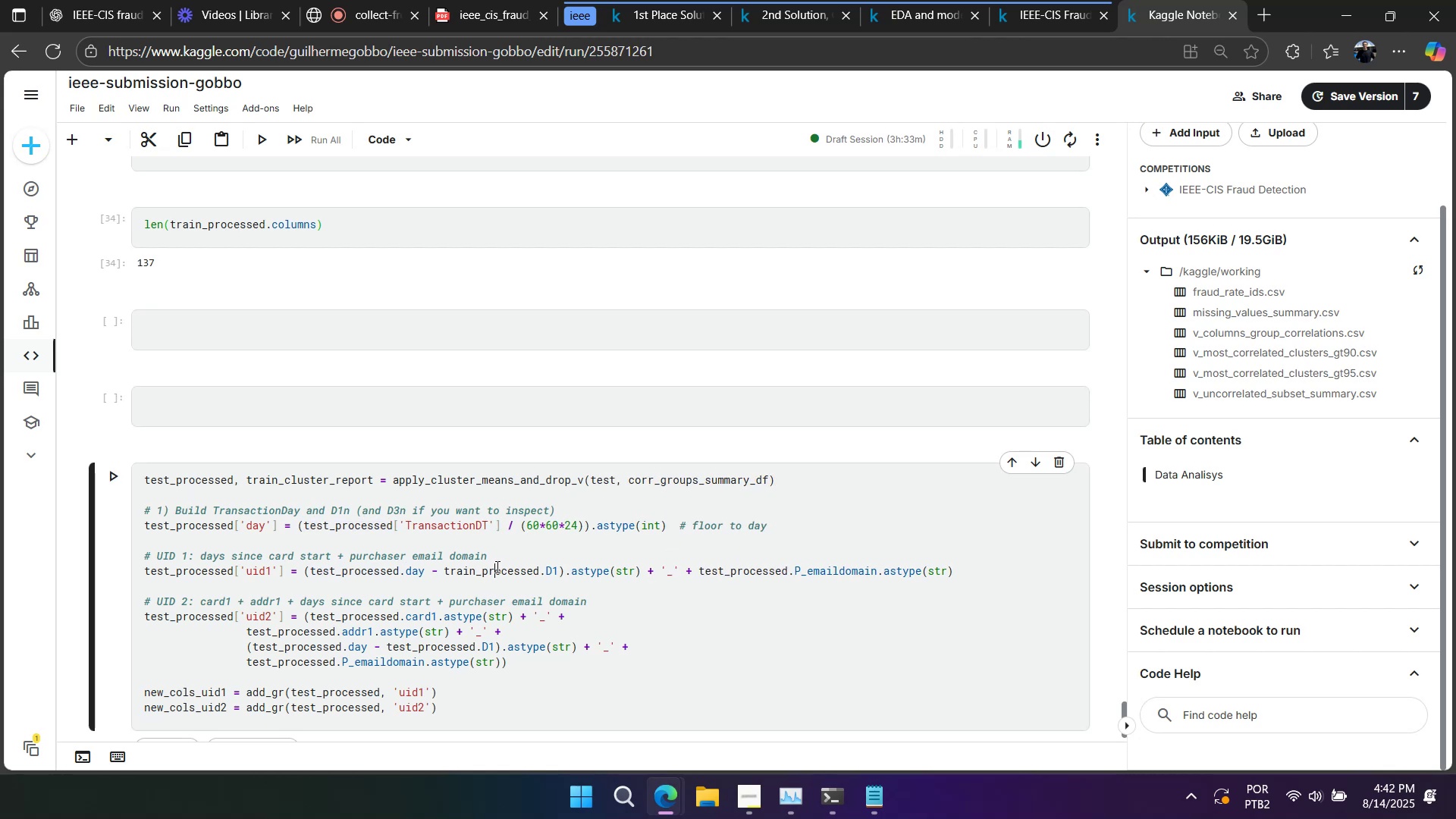 
double_click([496, 566])
 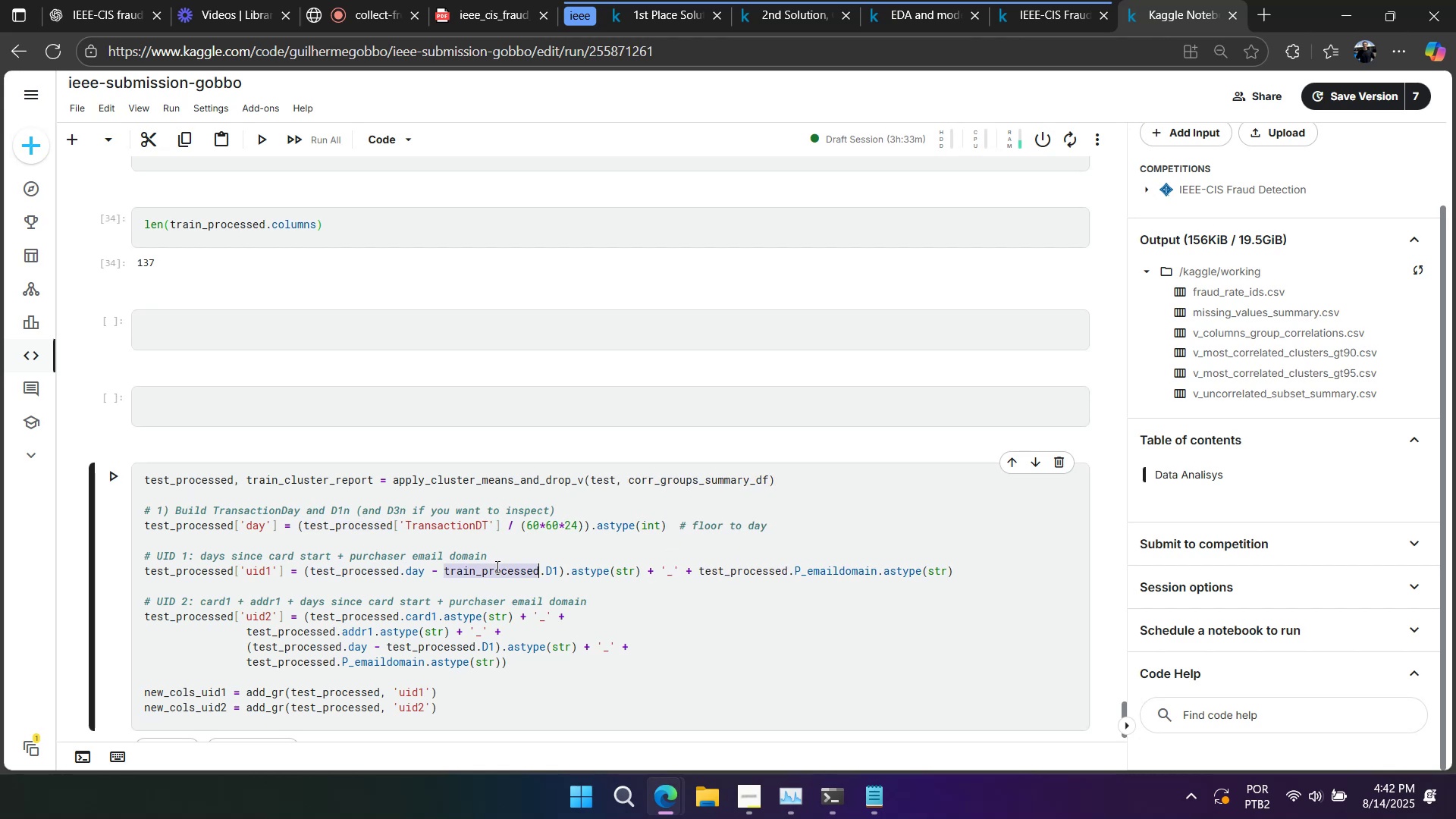 
key(Control+ControlLeft)
 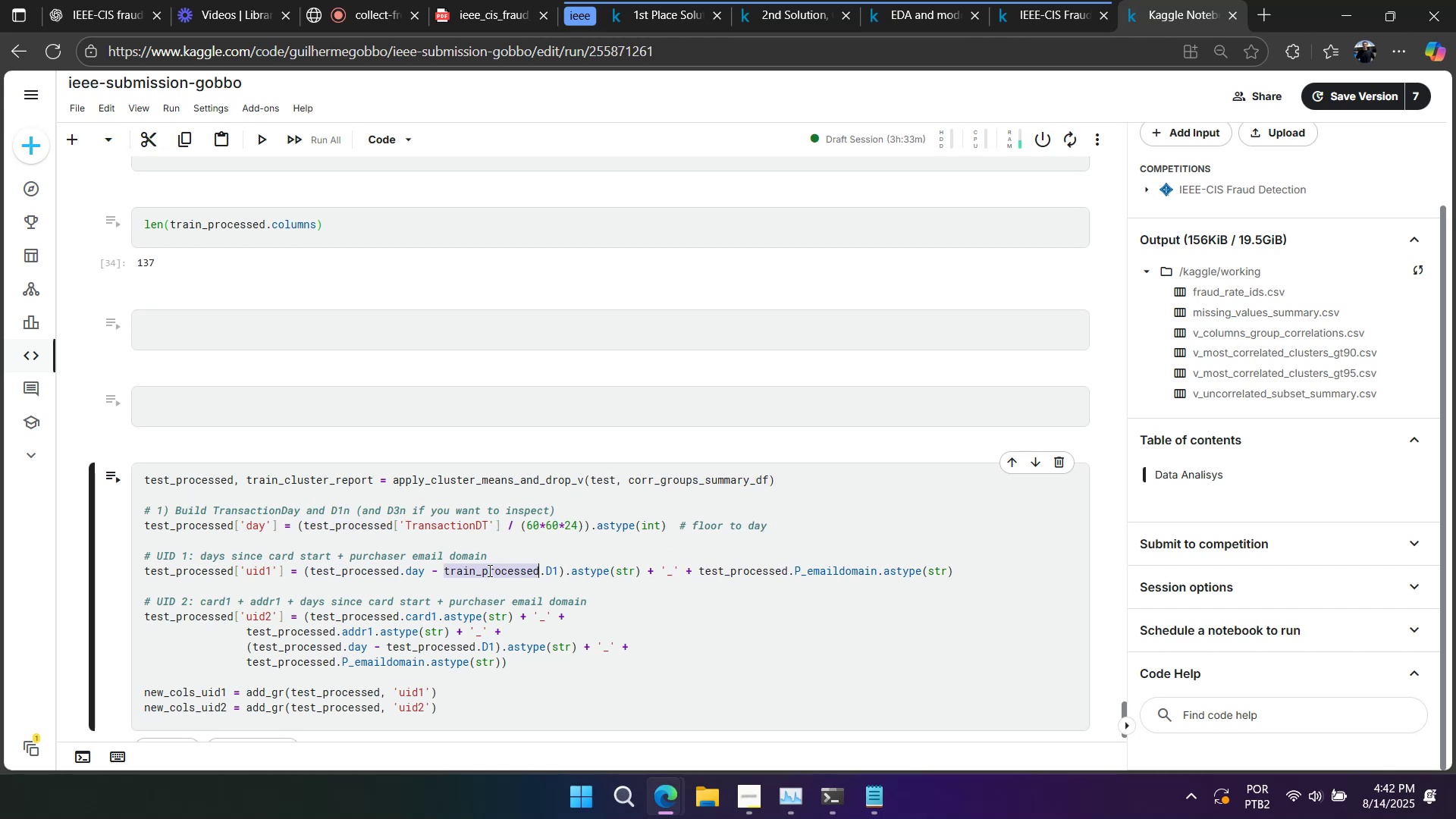 
key(Control+V)
 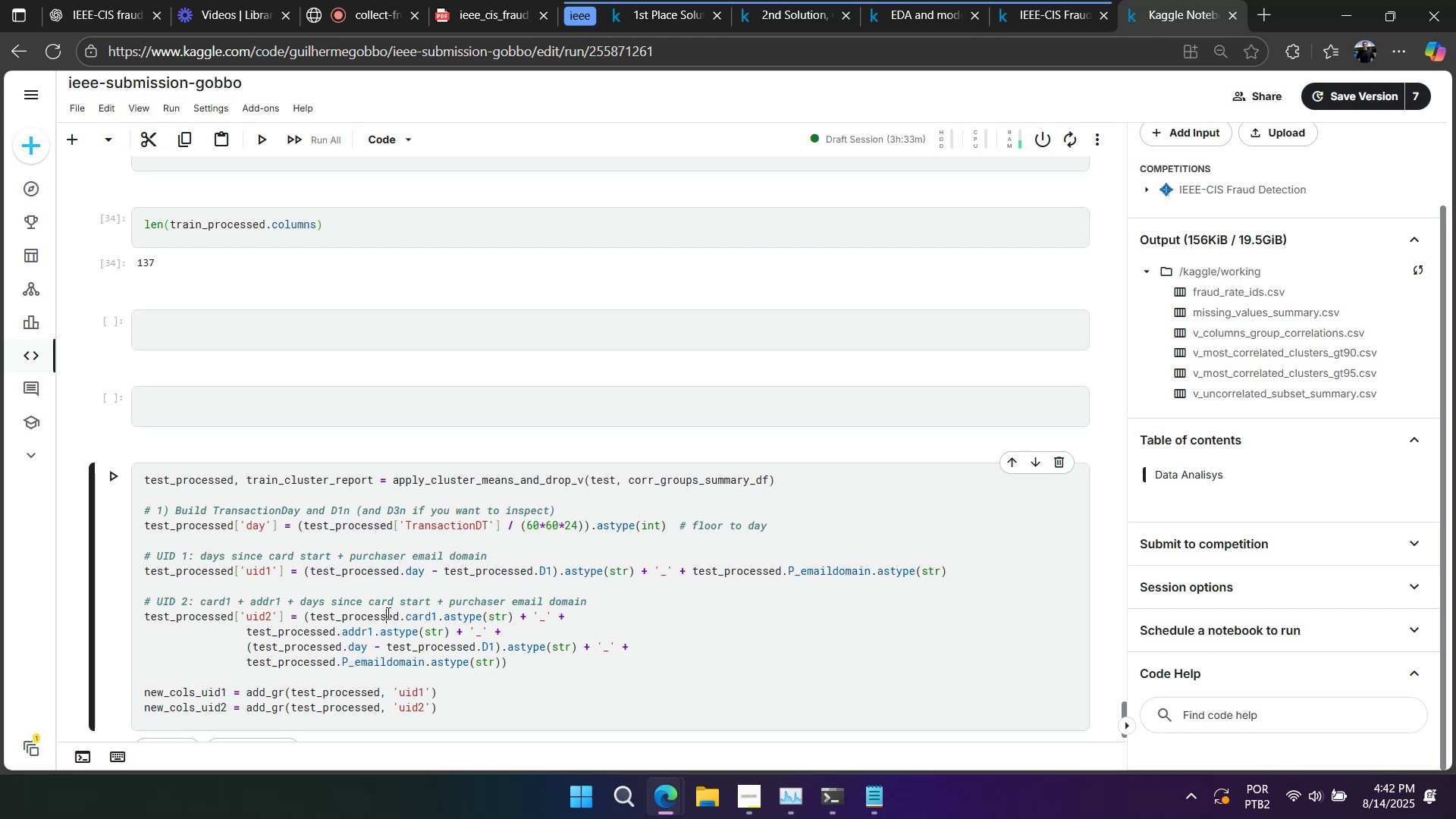 
double_click([387, 613])
 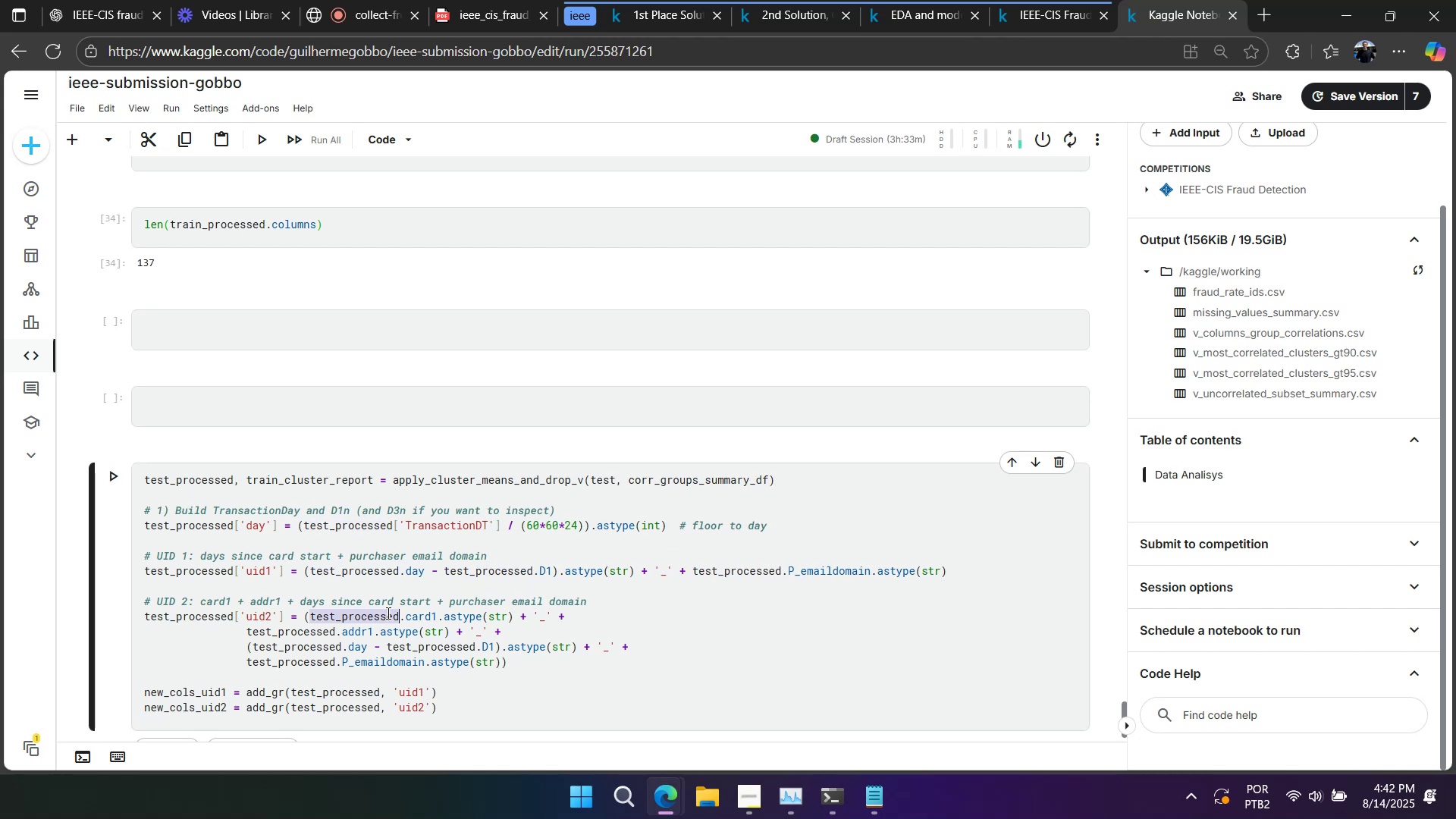 
key(Control+V)
 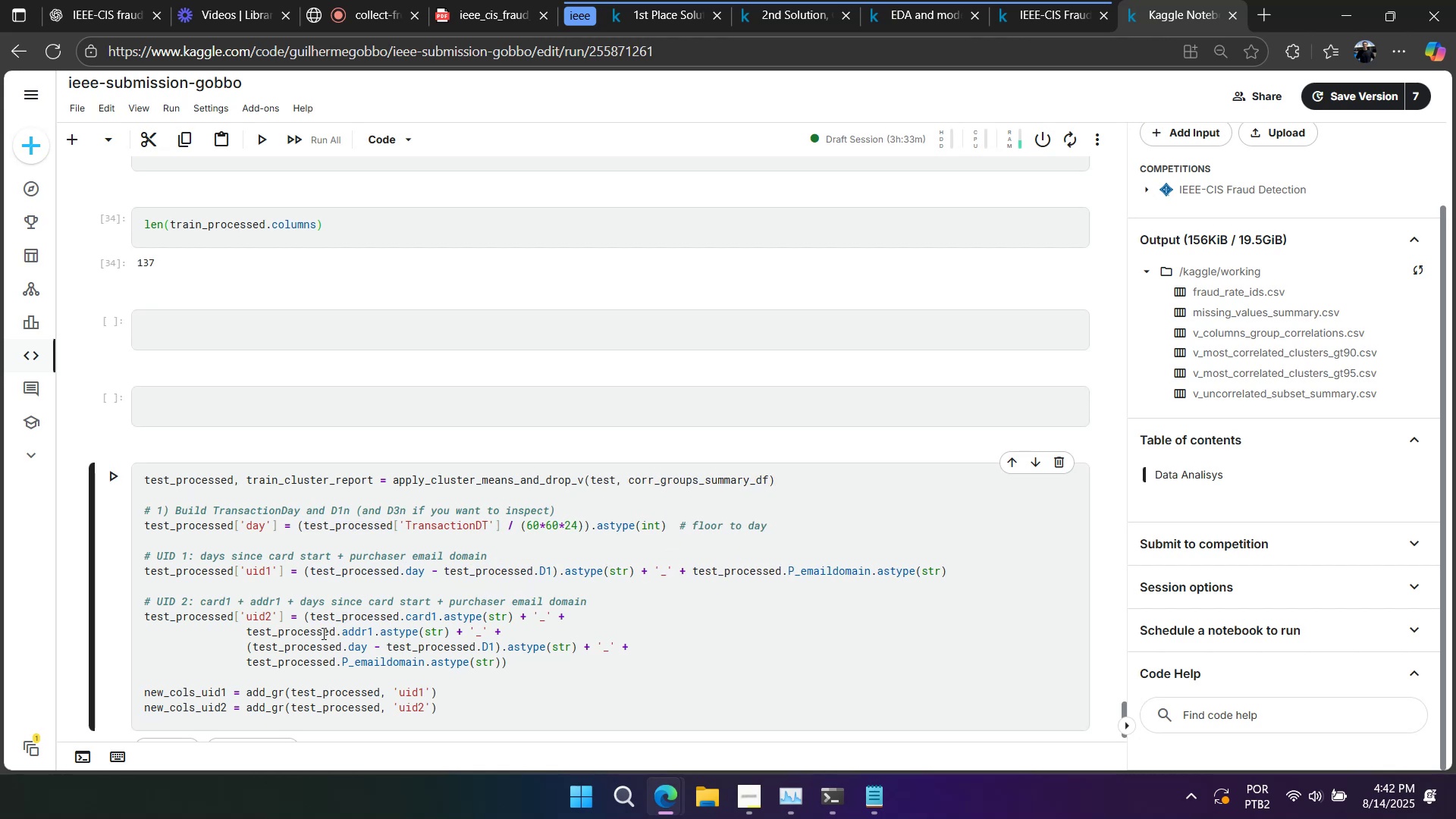 
double_click([322, 633])
 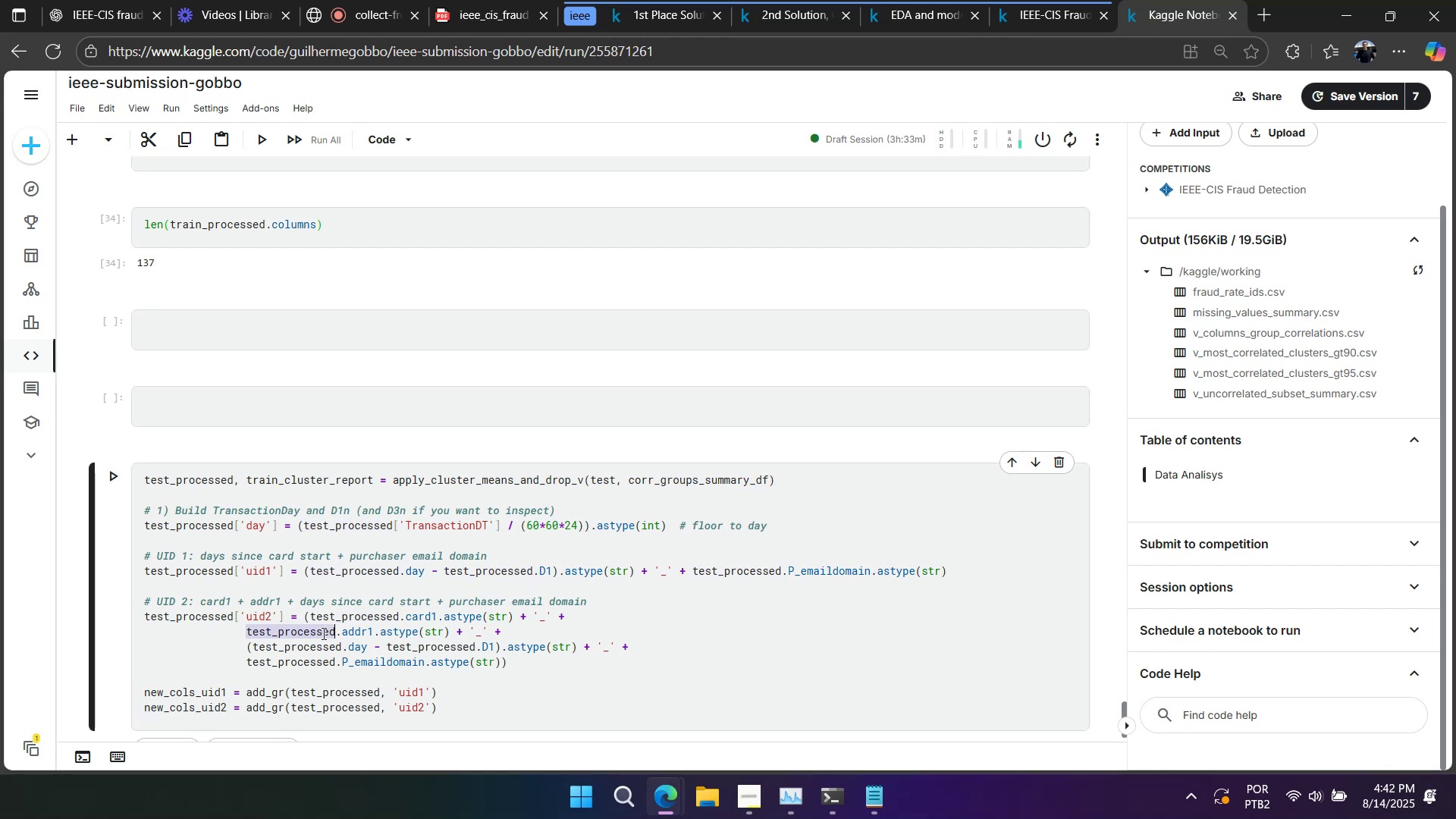 
key(Control+ControlLeft)
 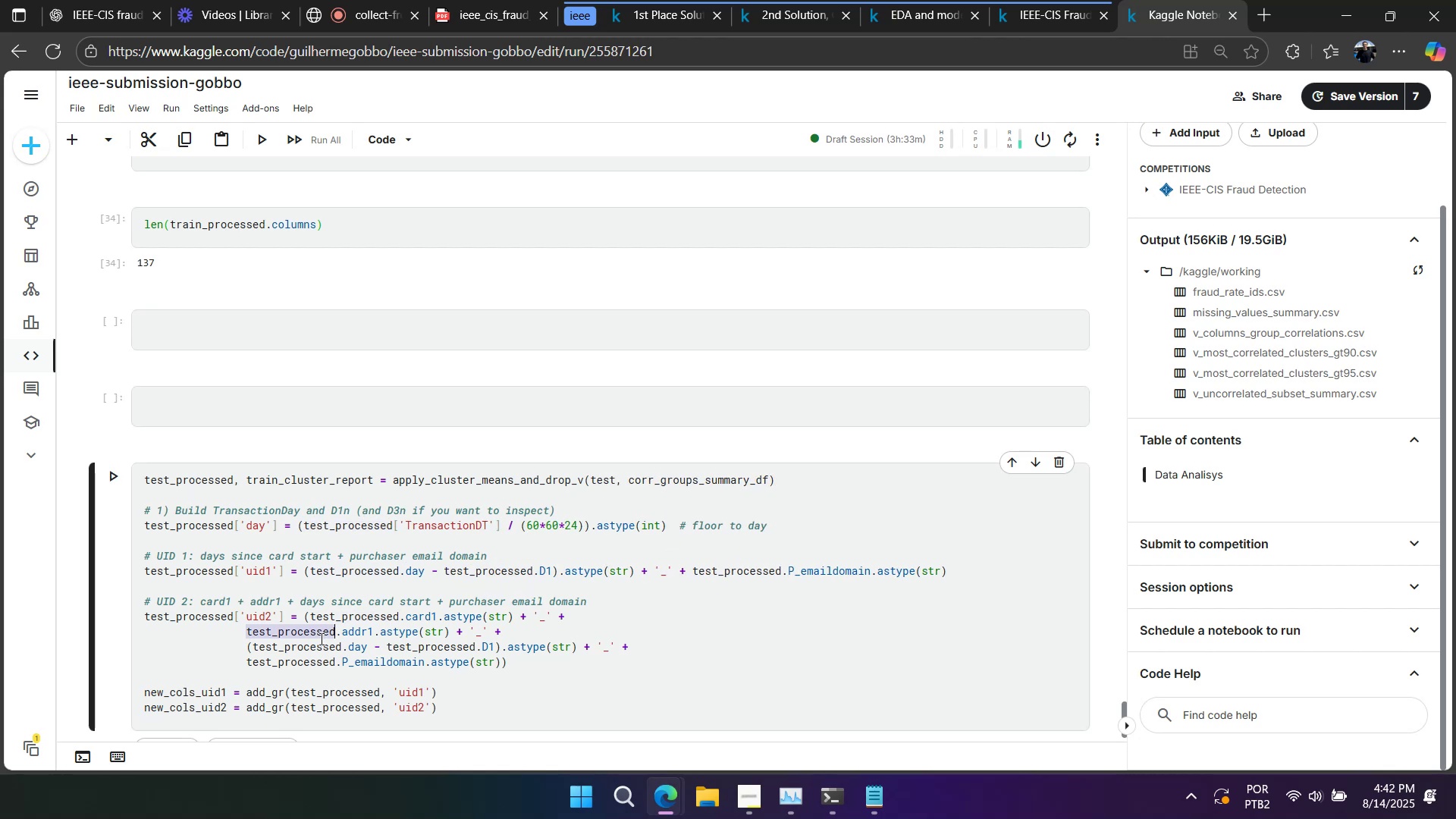 
key(Control+V)
 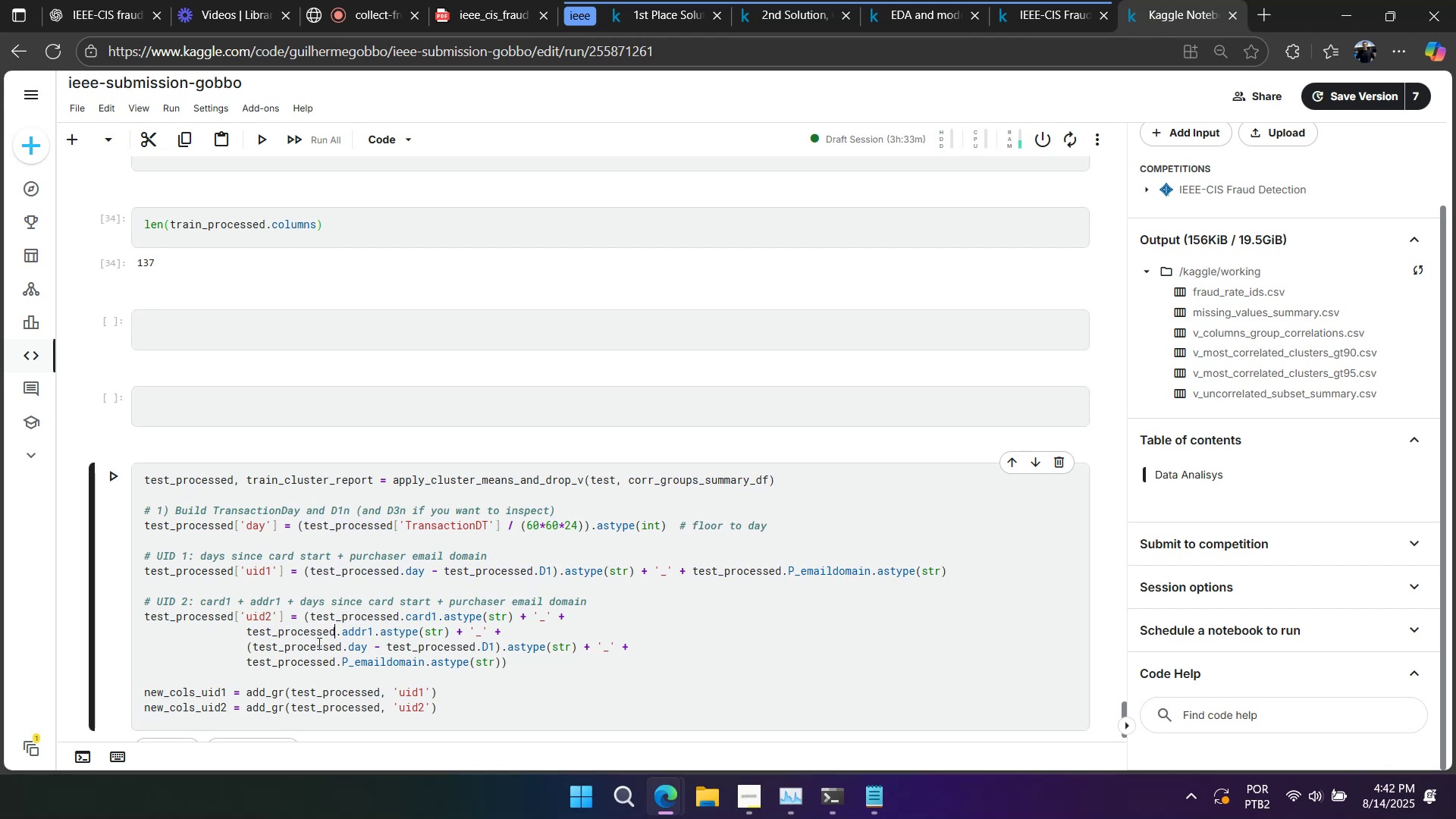 
triple_click([318, 643])
 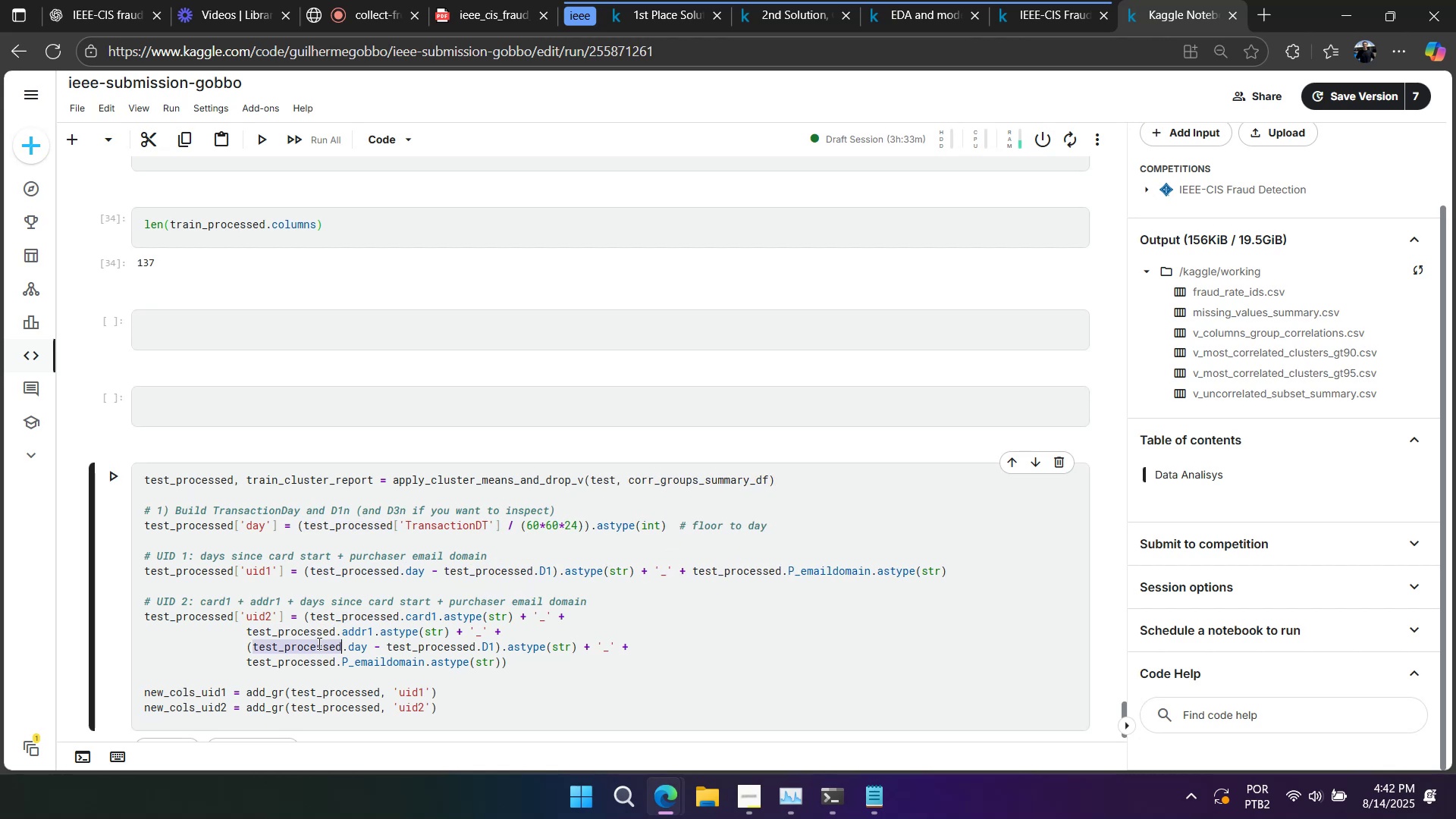 
triple_click([318, 643])
 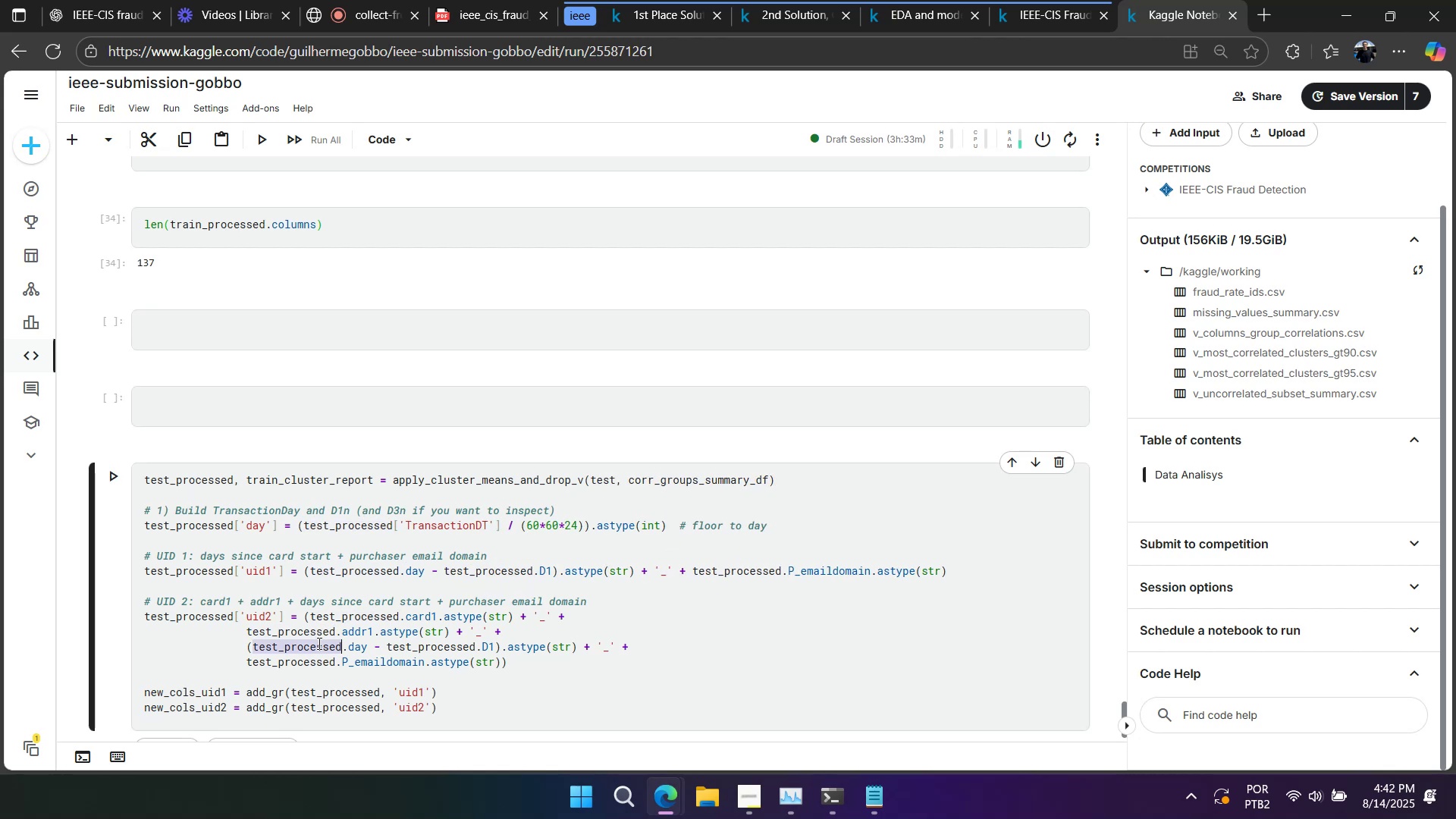 
key(Control+ControlLeft)
 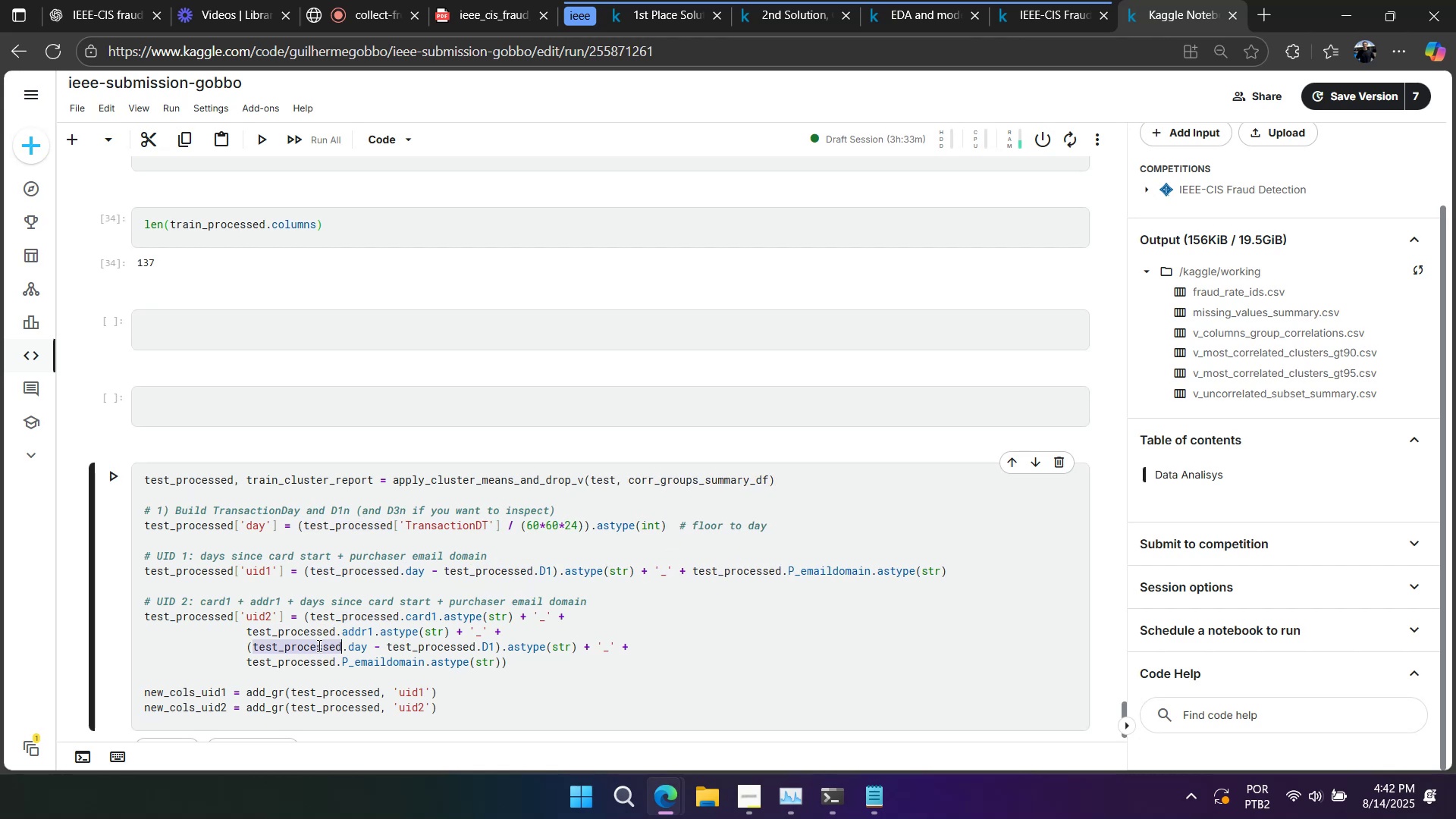 
key(Control+V)
 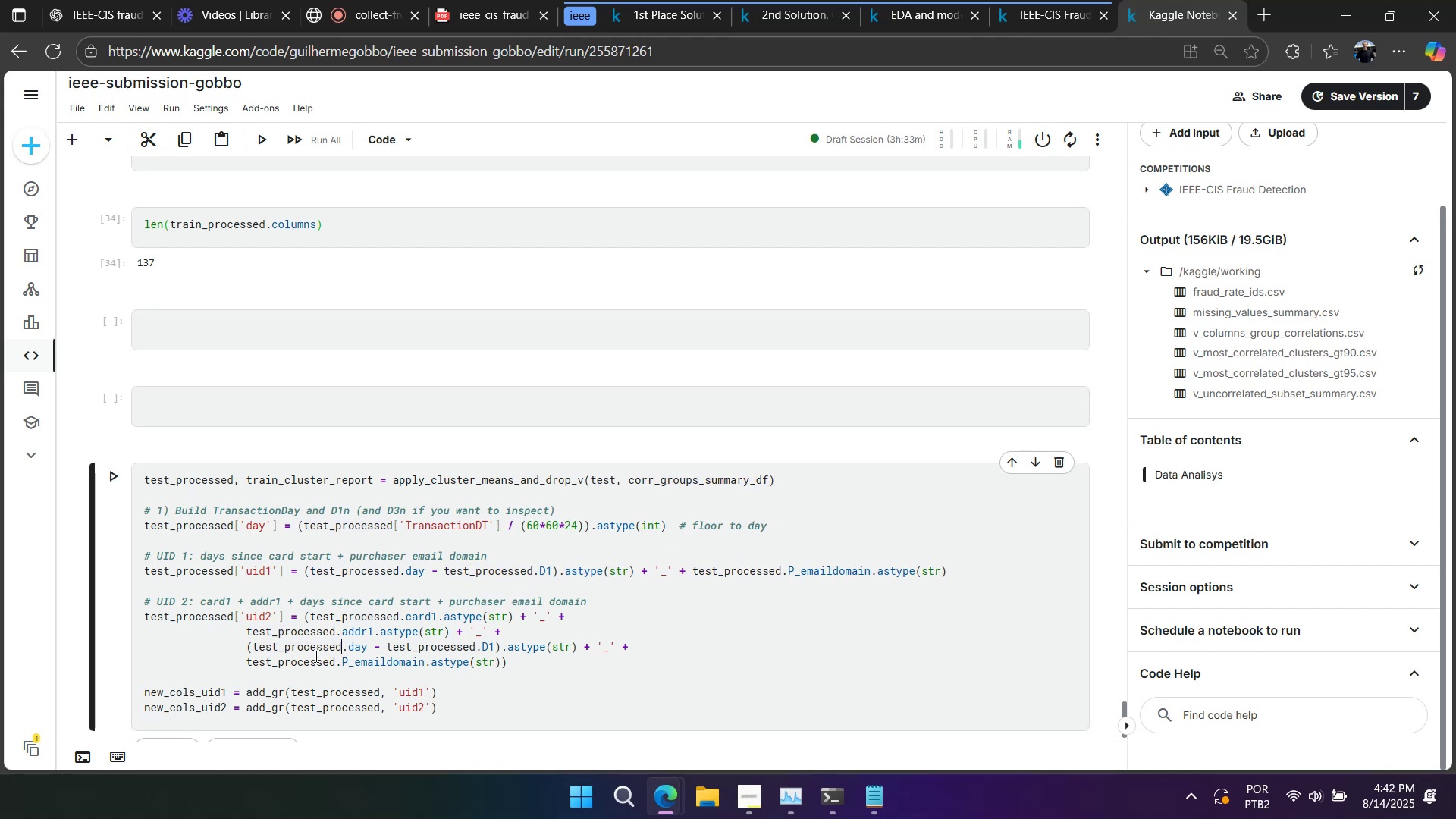 
triple_click([315, 656])
 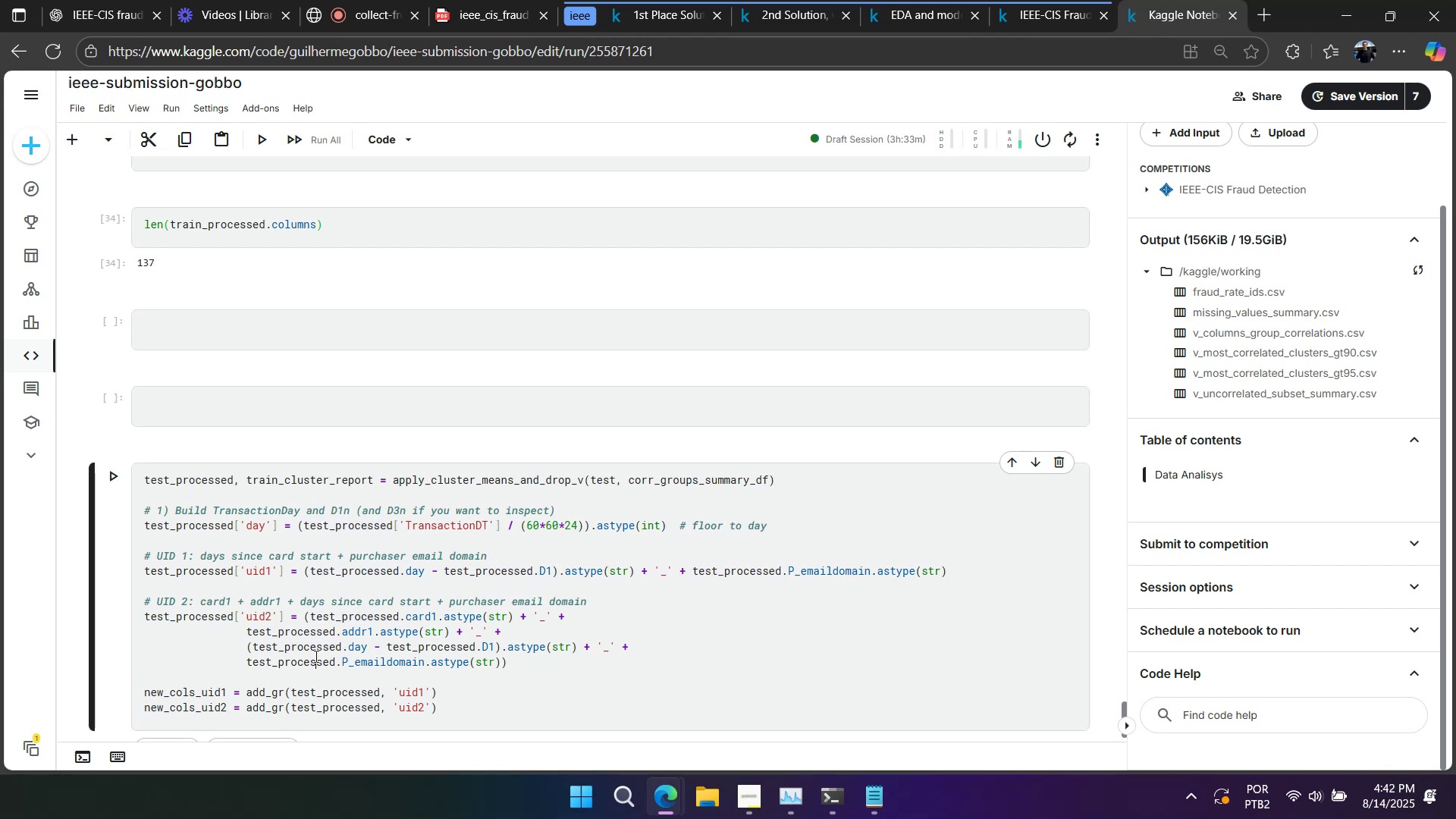 
triple_click([315, 656])
 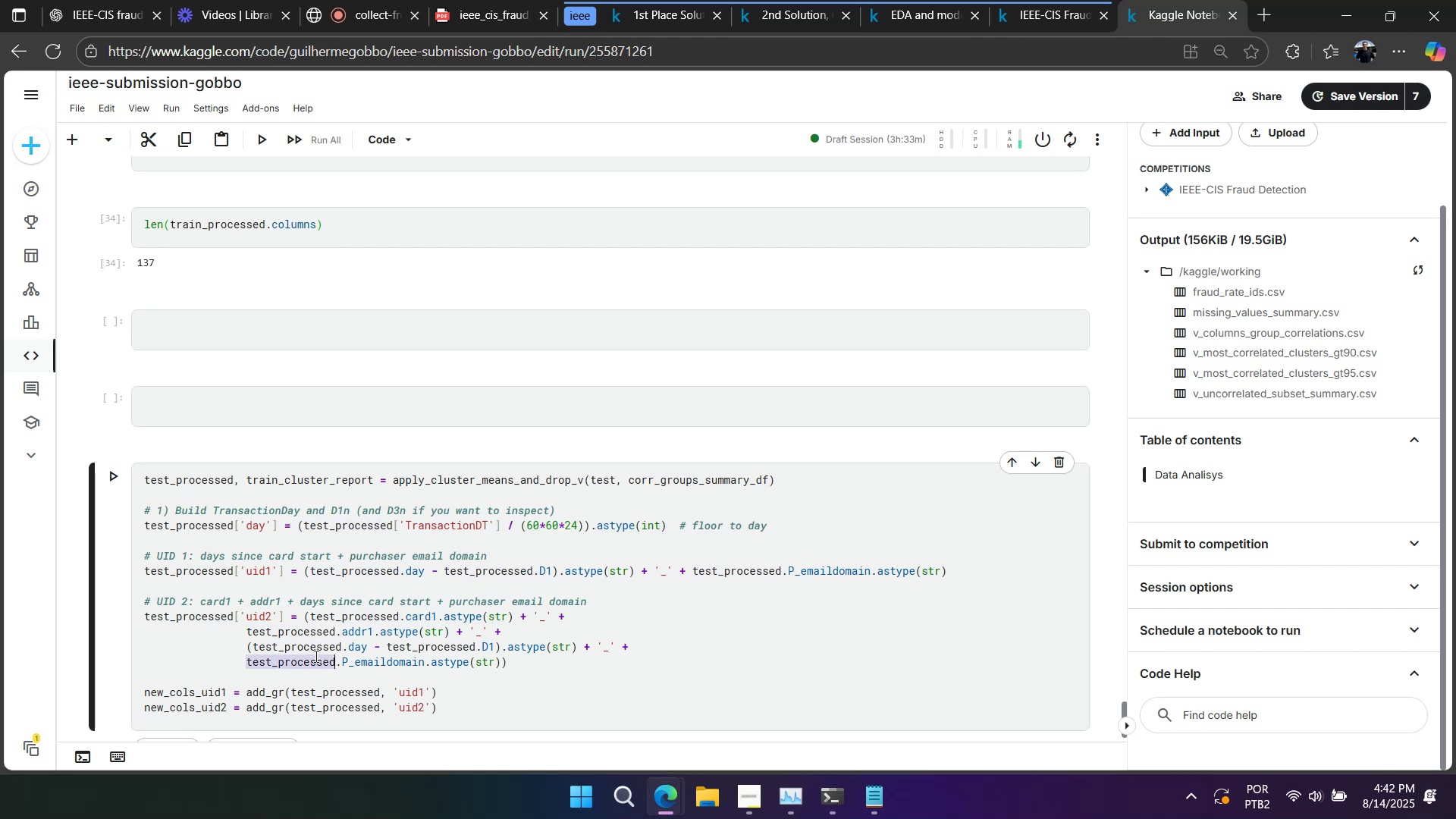 
key(Control+ControlLeft)
 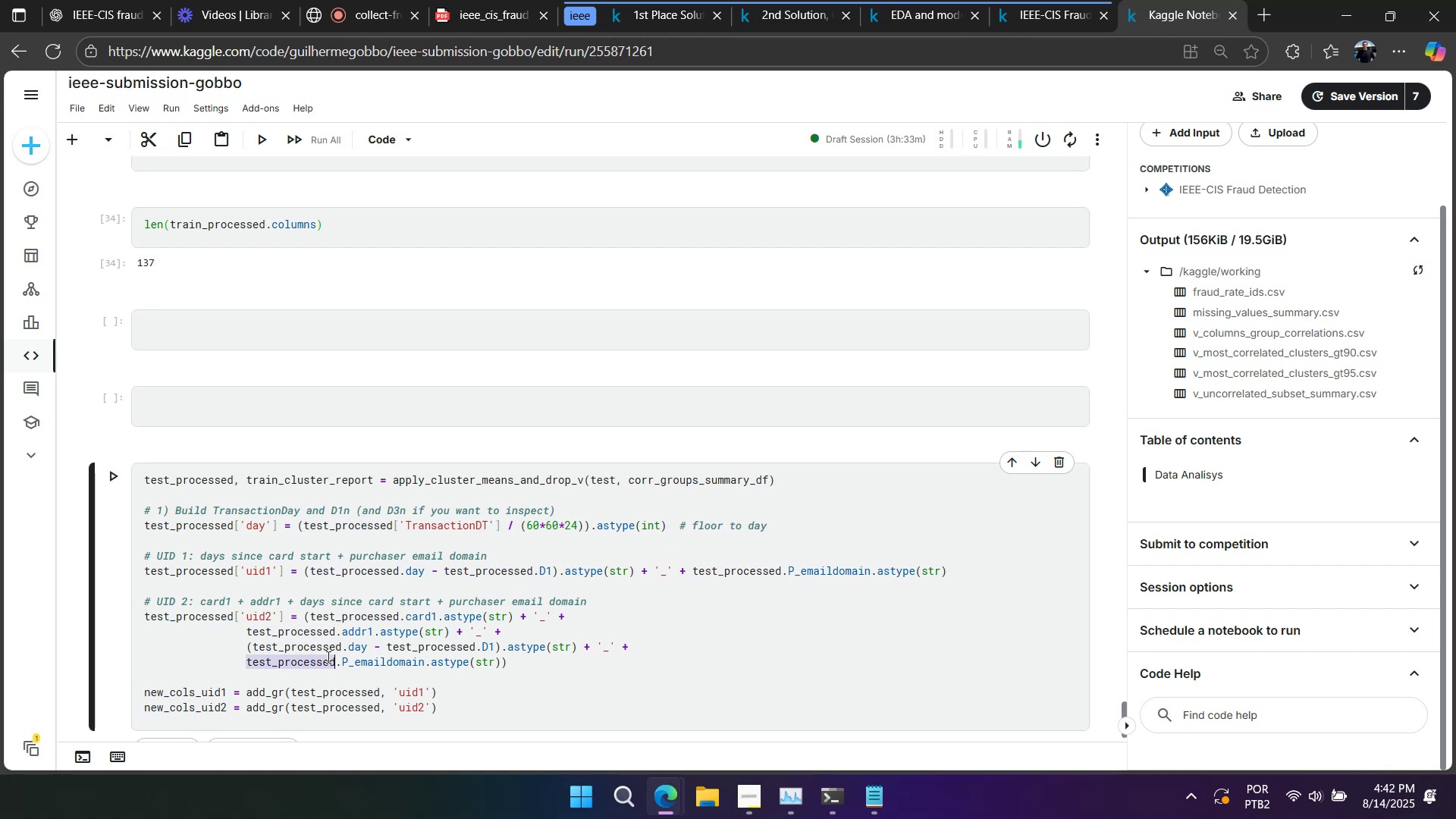 
key(Control+V)
 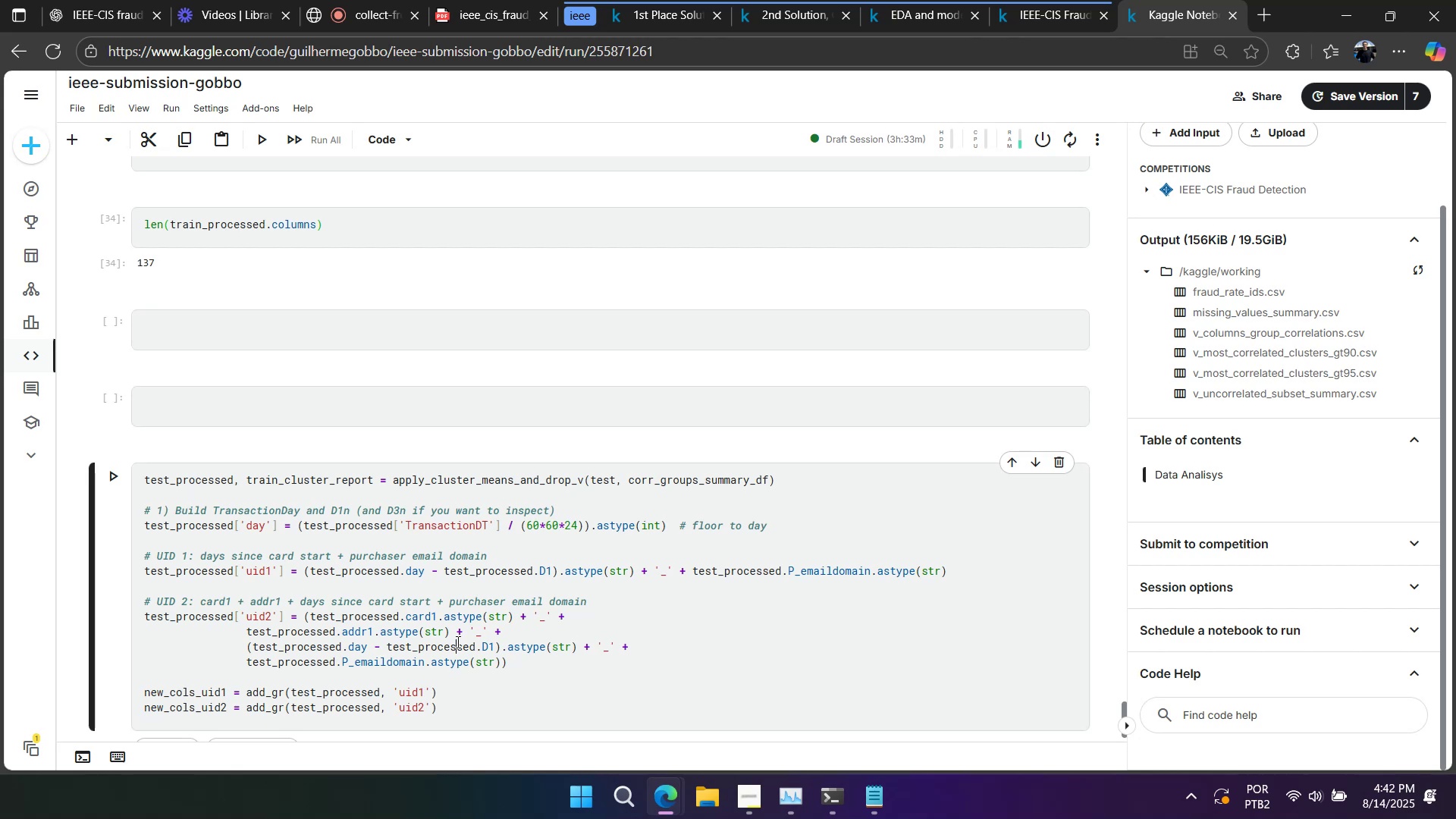 
double_click([457, 642])
 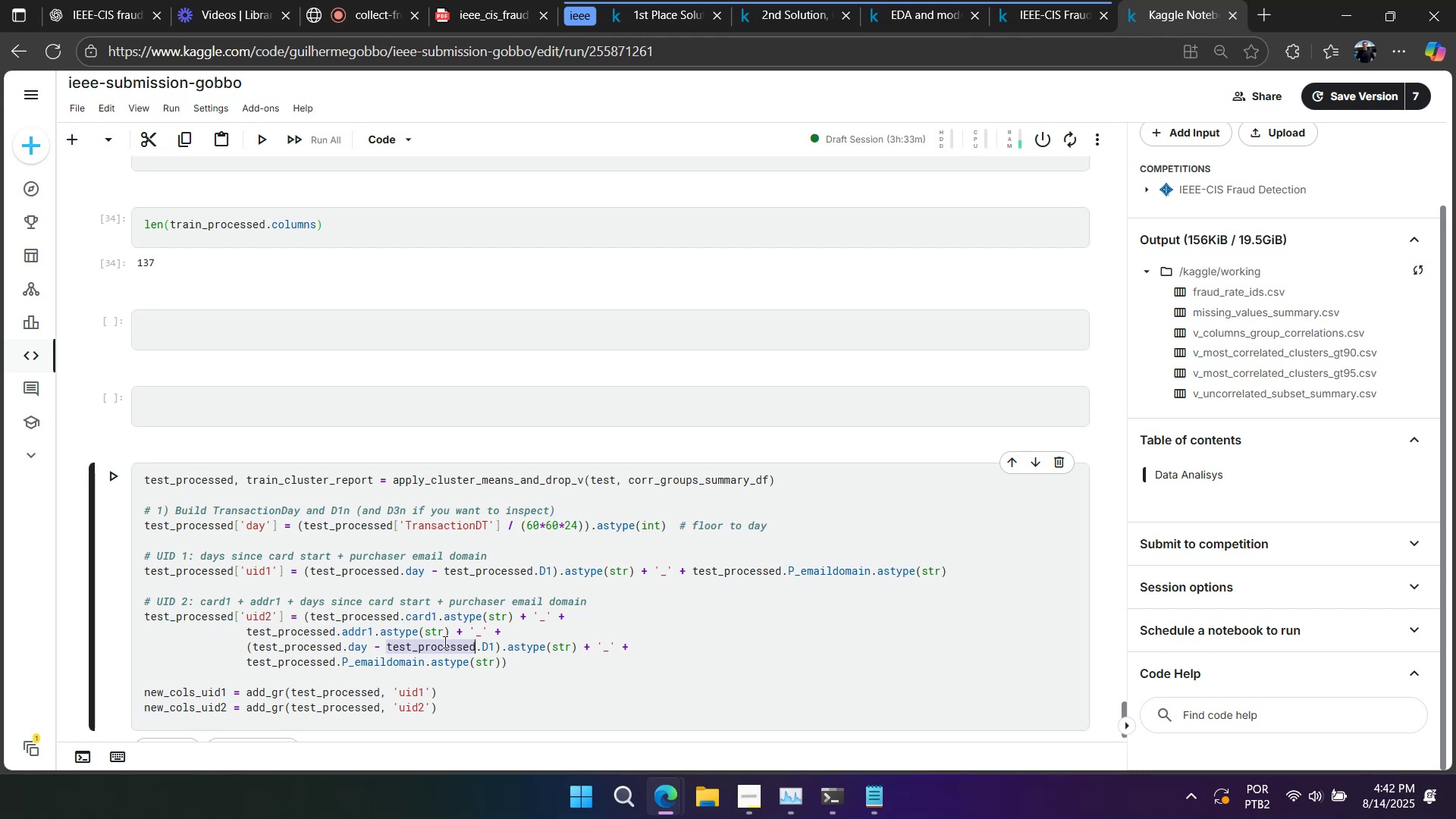 
key(Control+ControlLeft)
 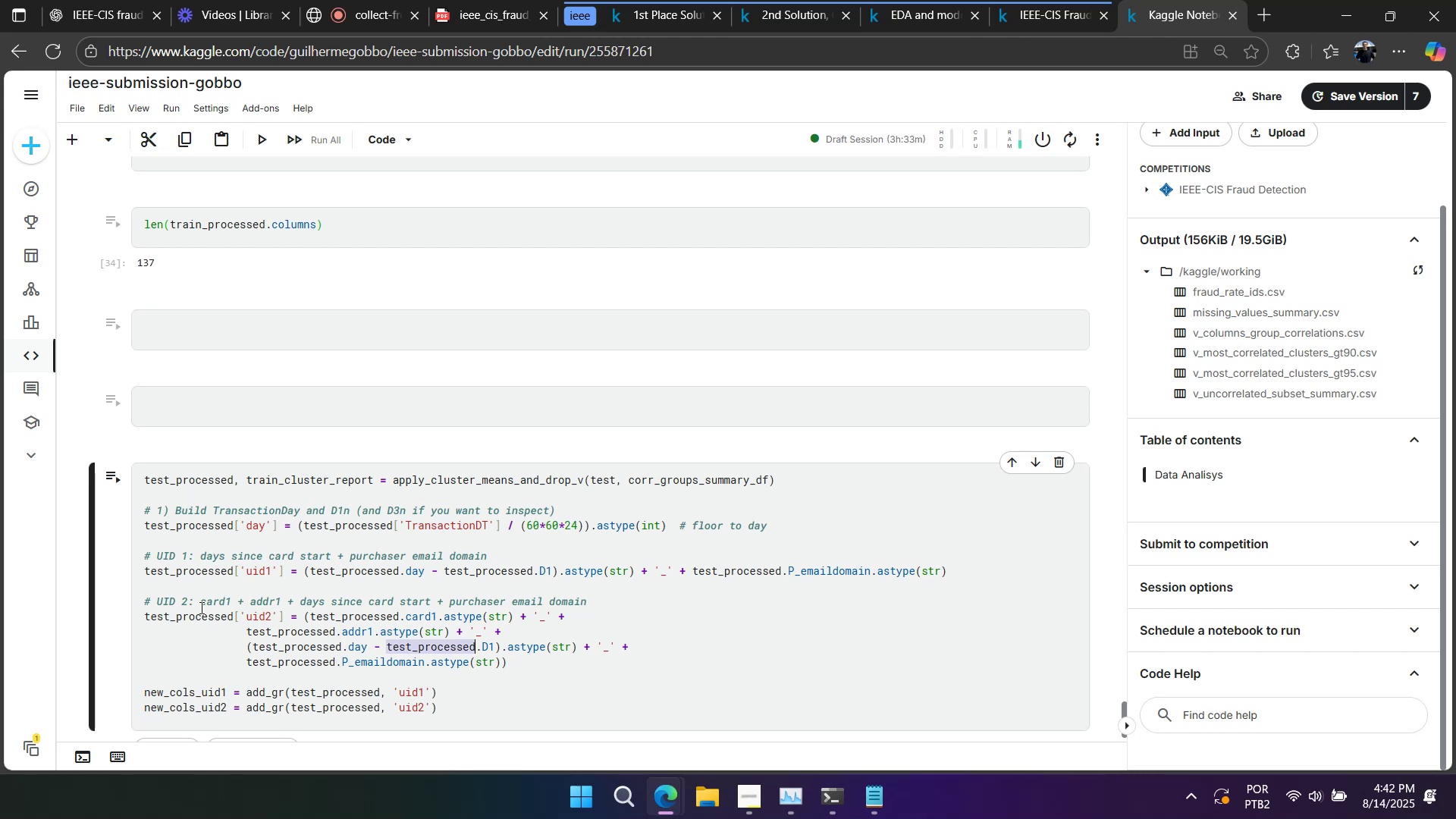 
key(Control+V)
 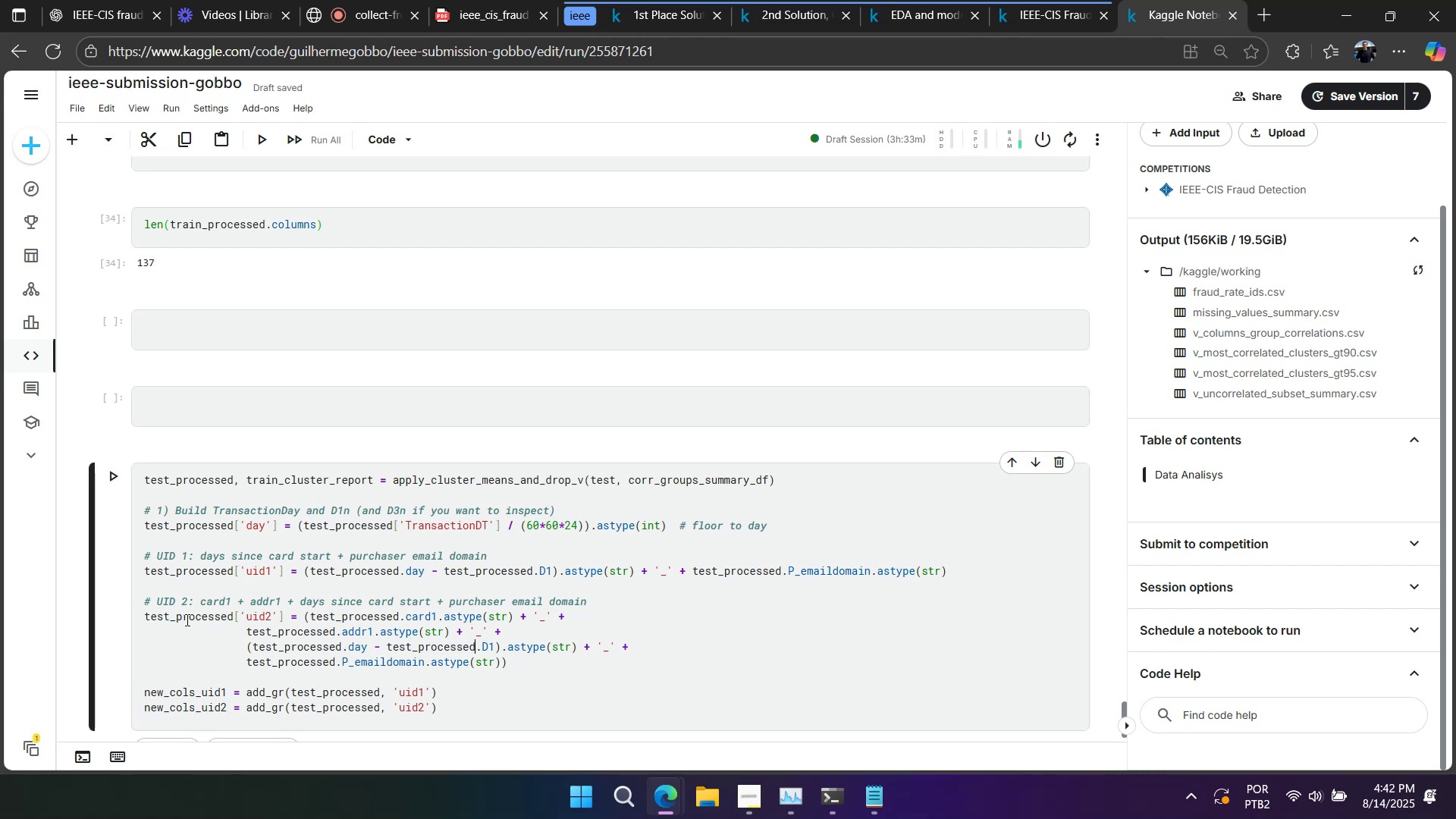 
double_click([186, 620])
 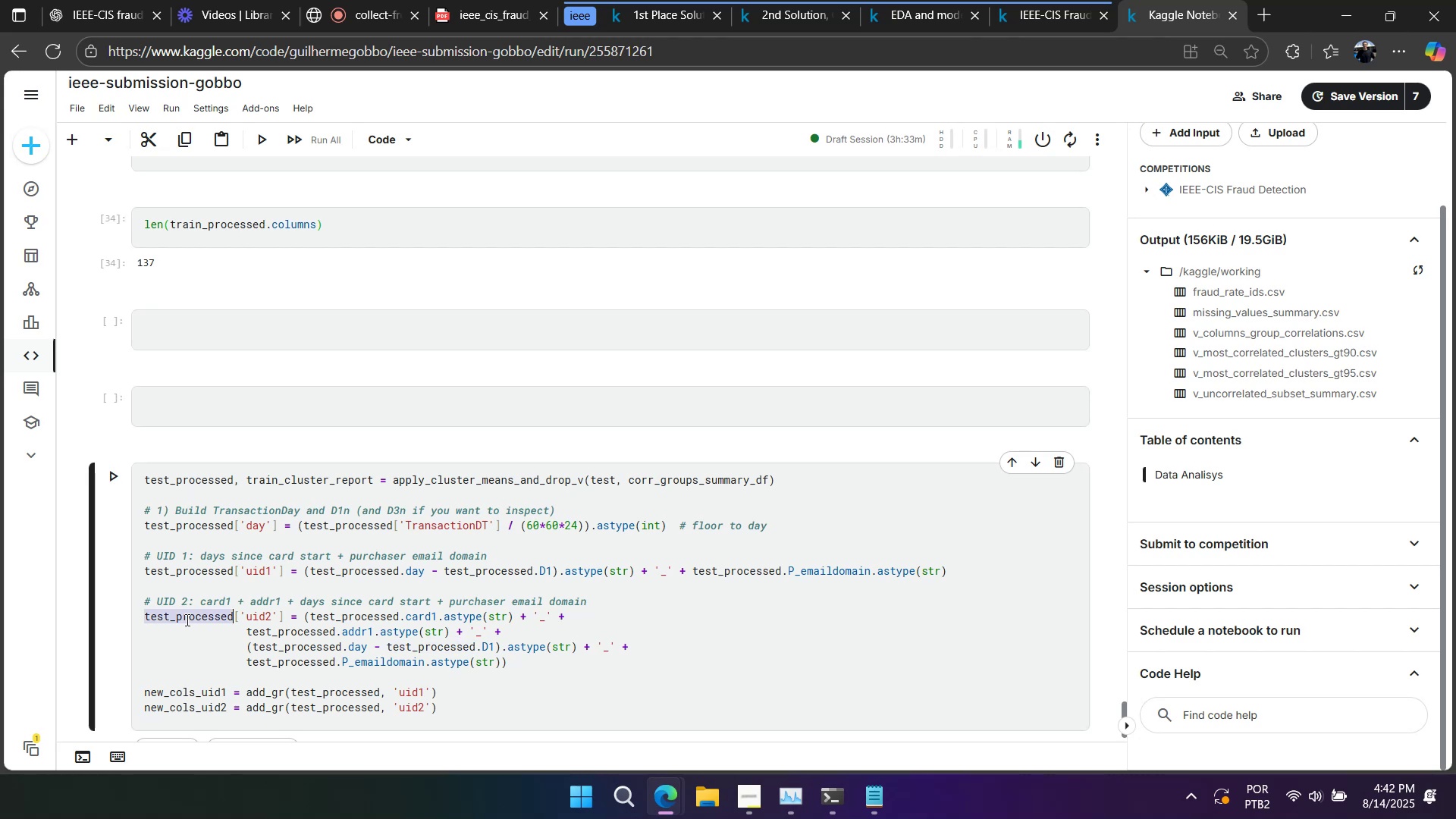 
key(Control+ControlLeft)
 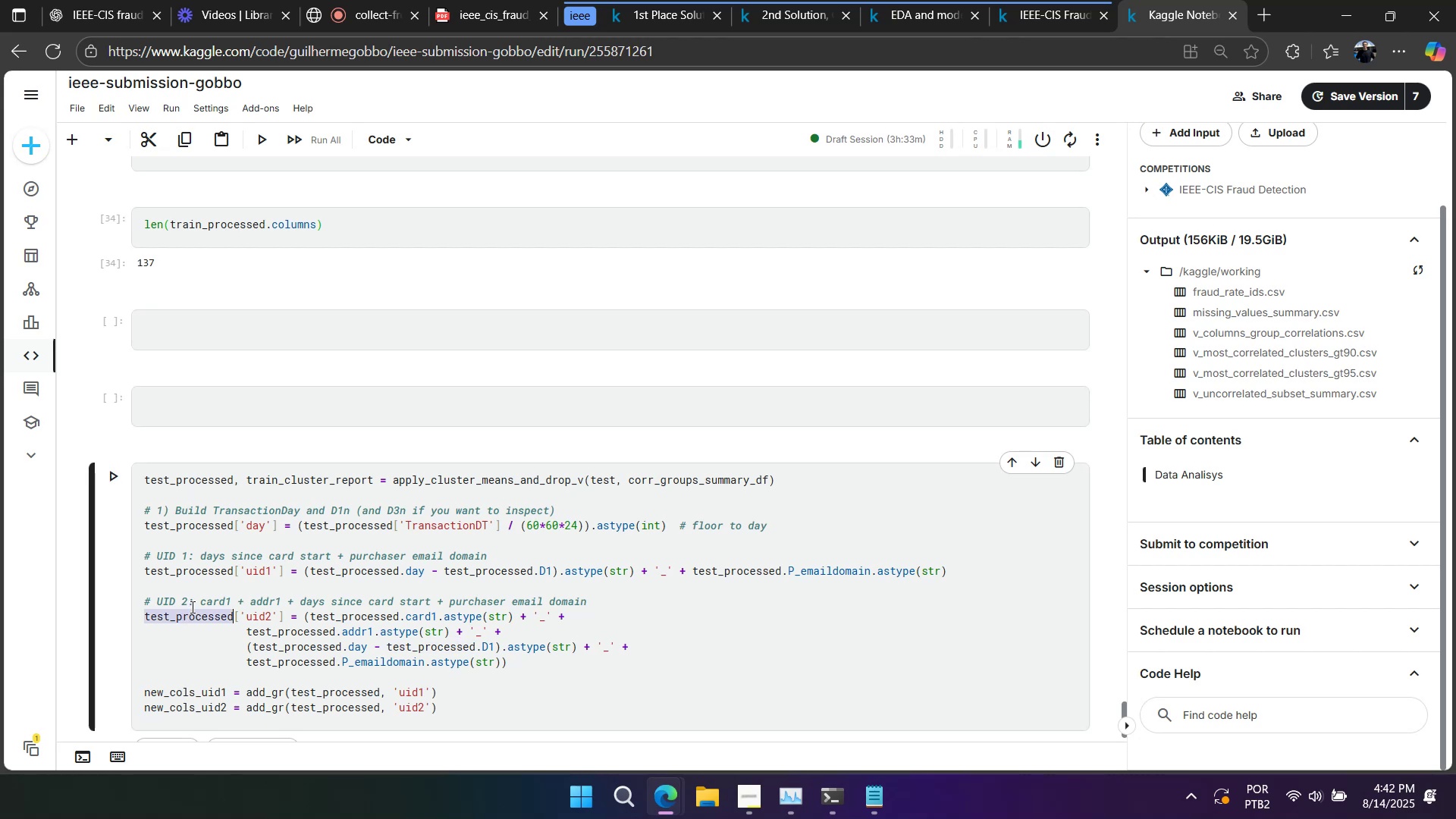 
key(Control+V)
 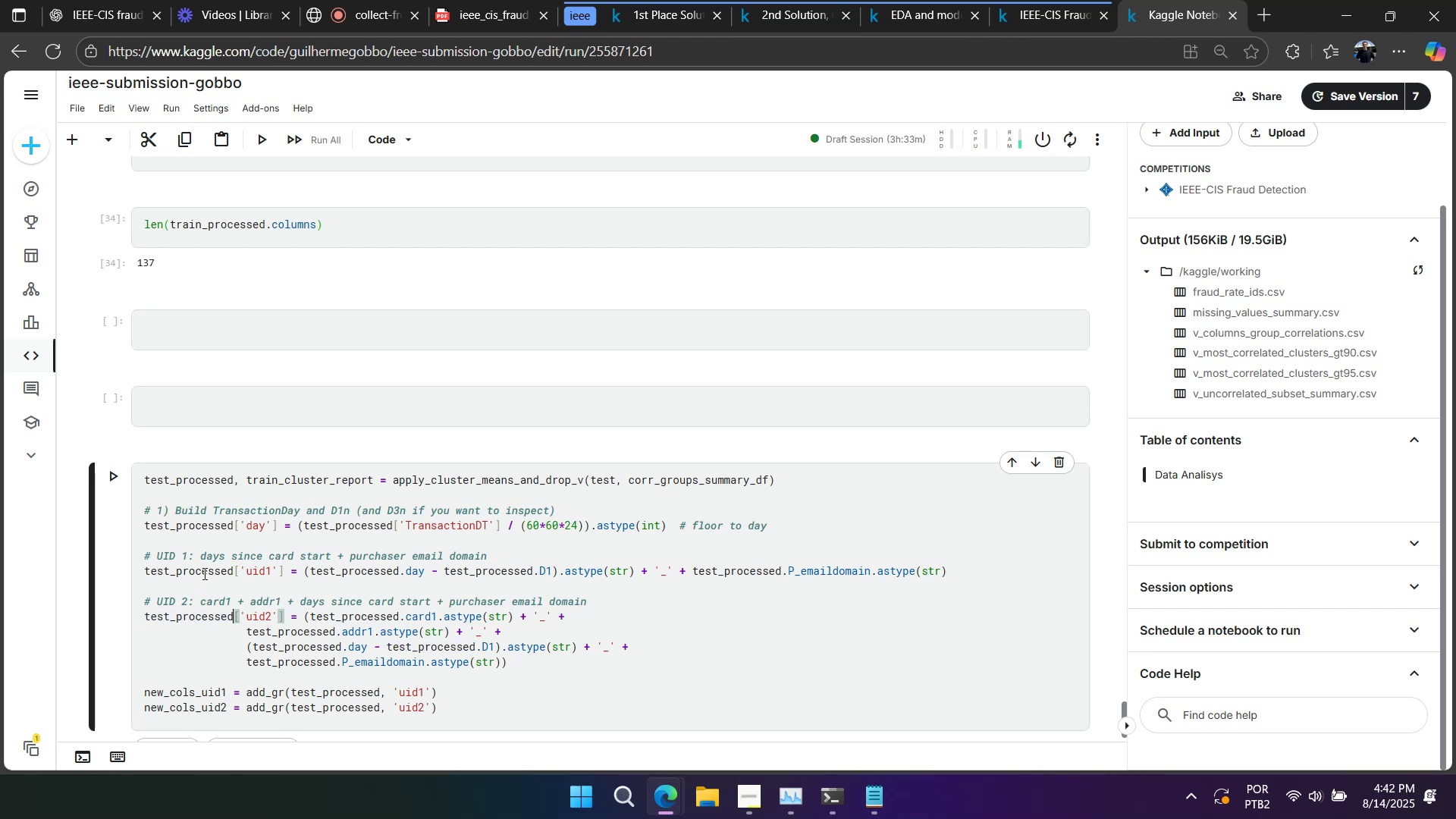 
triple_click([203, 573])
 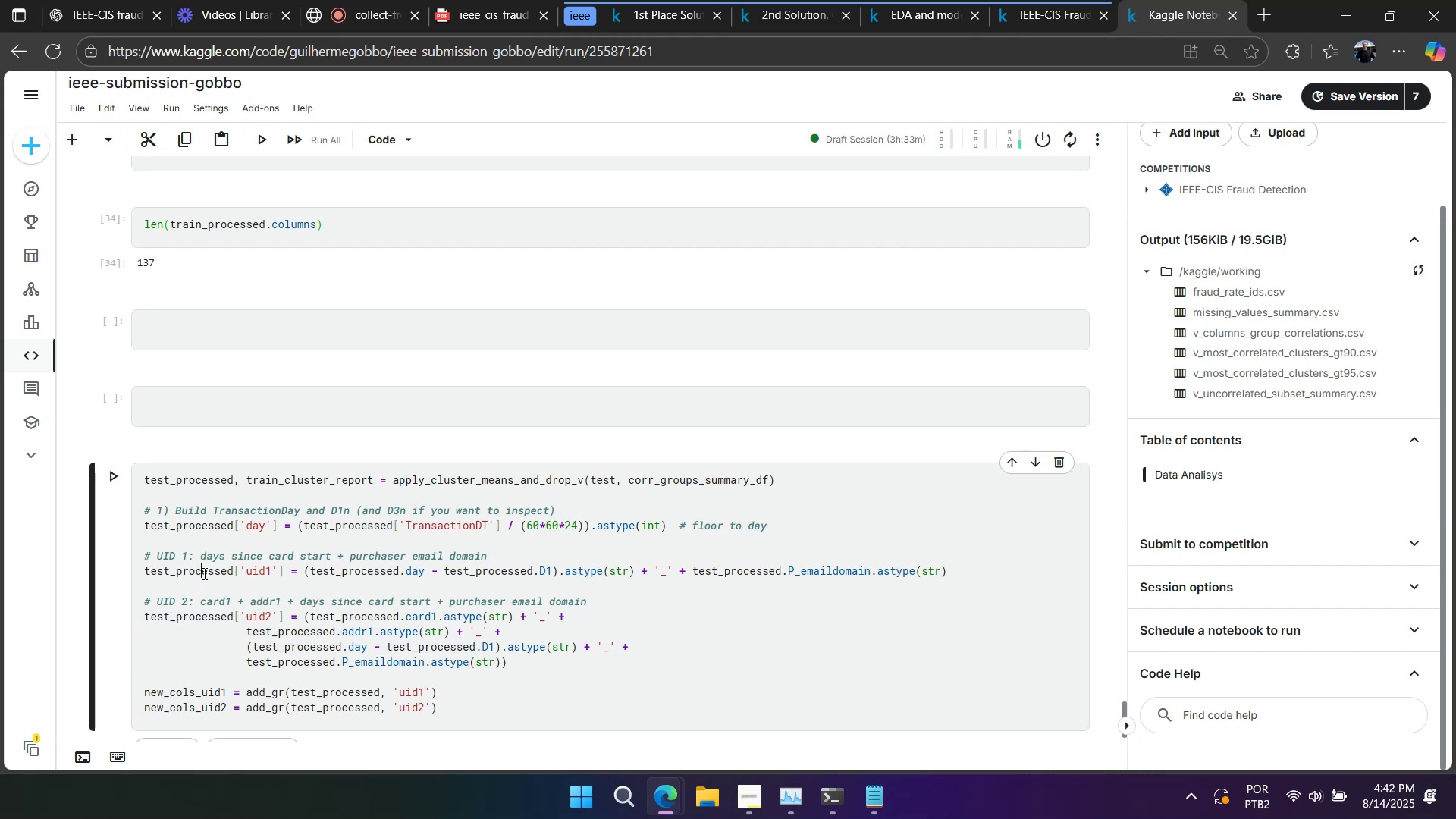 
triple_click([203, 573])
 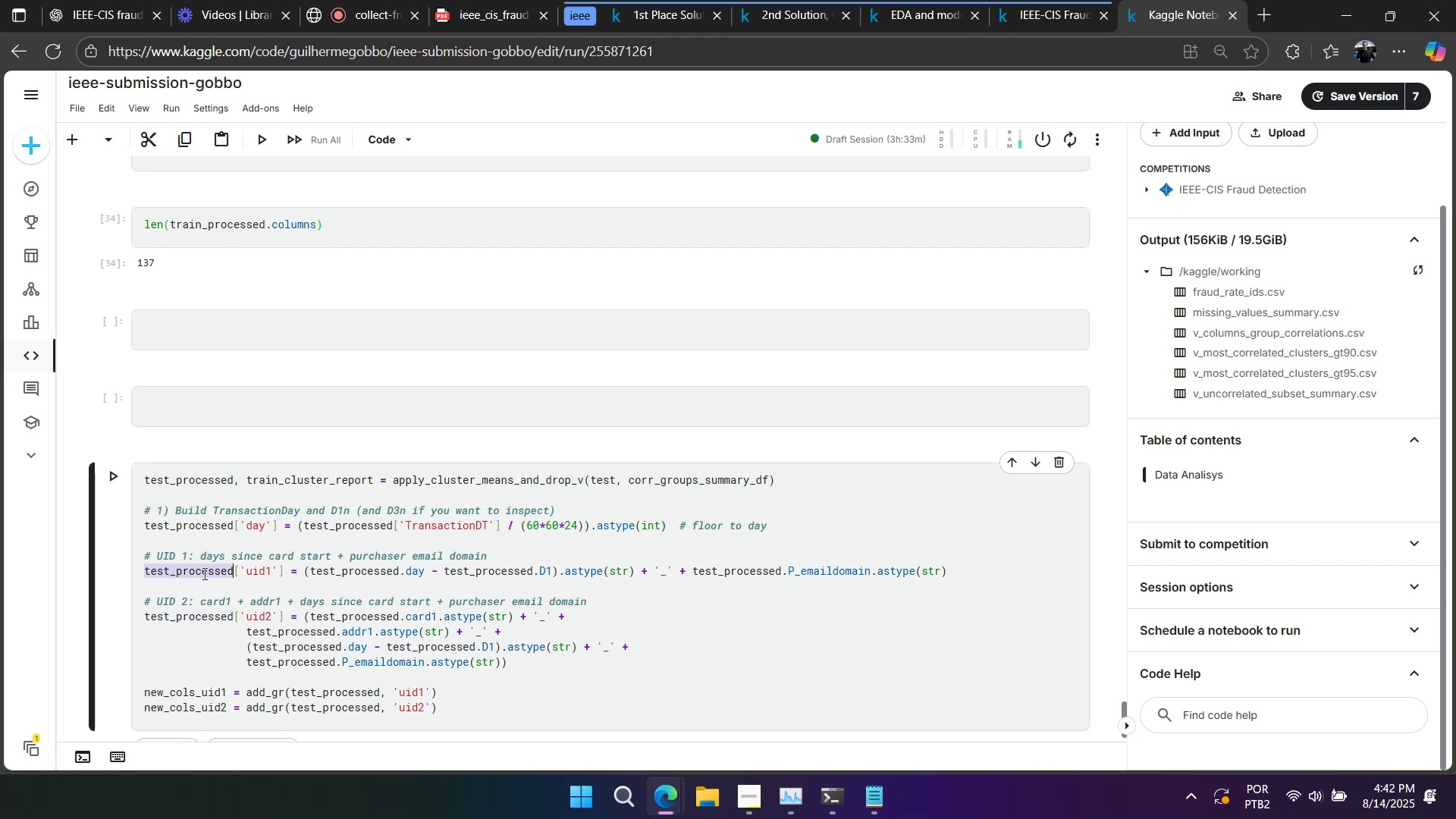 
key(Control+ControlLeft)
 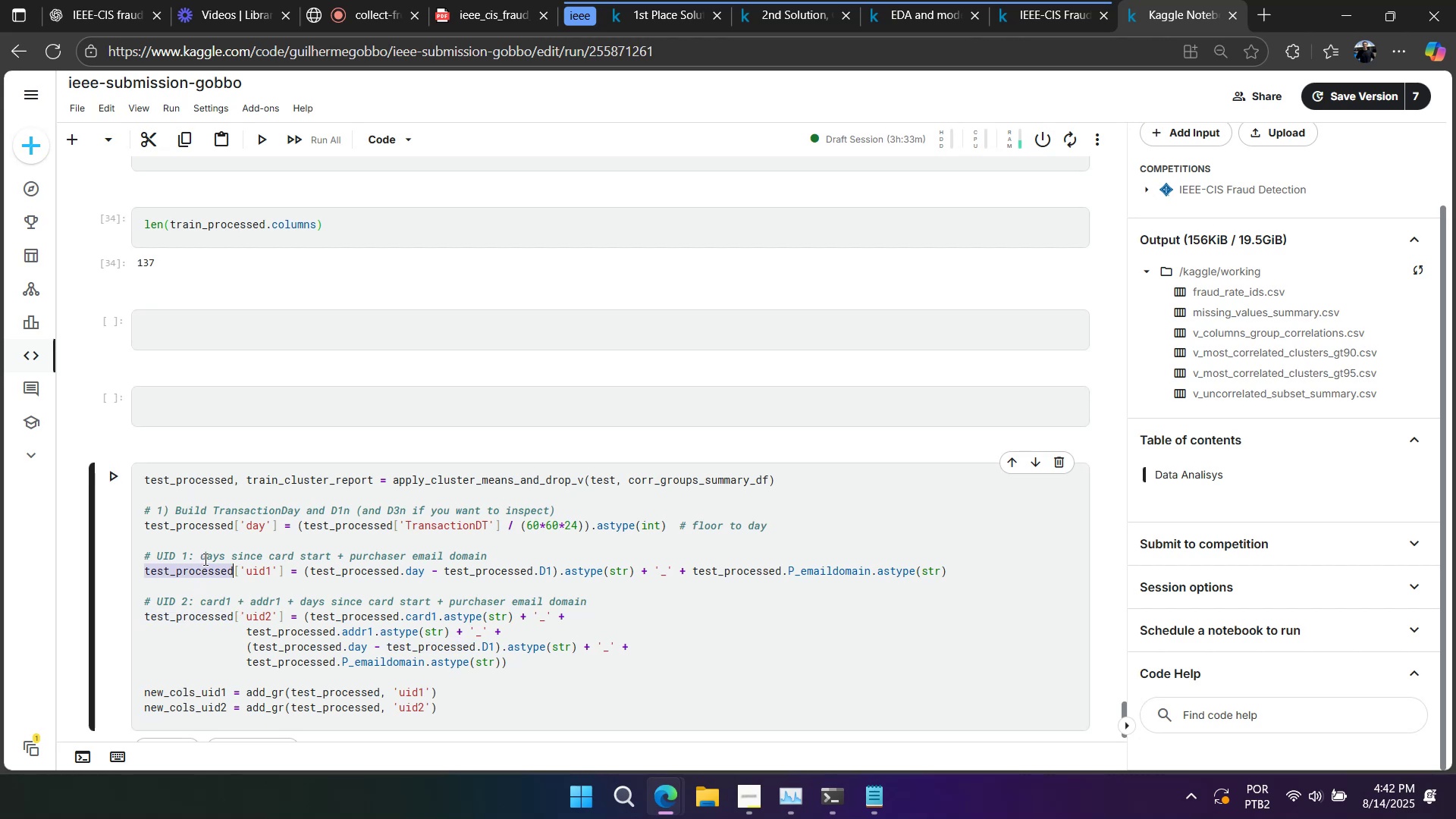 
key(Control+V)
 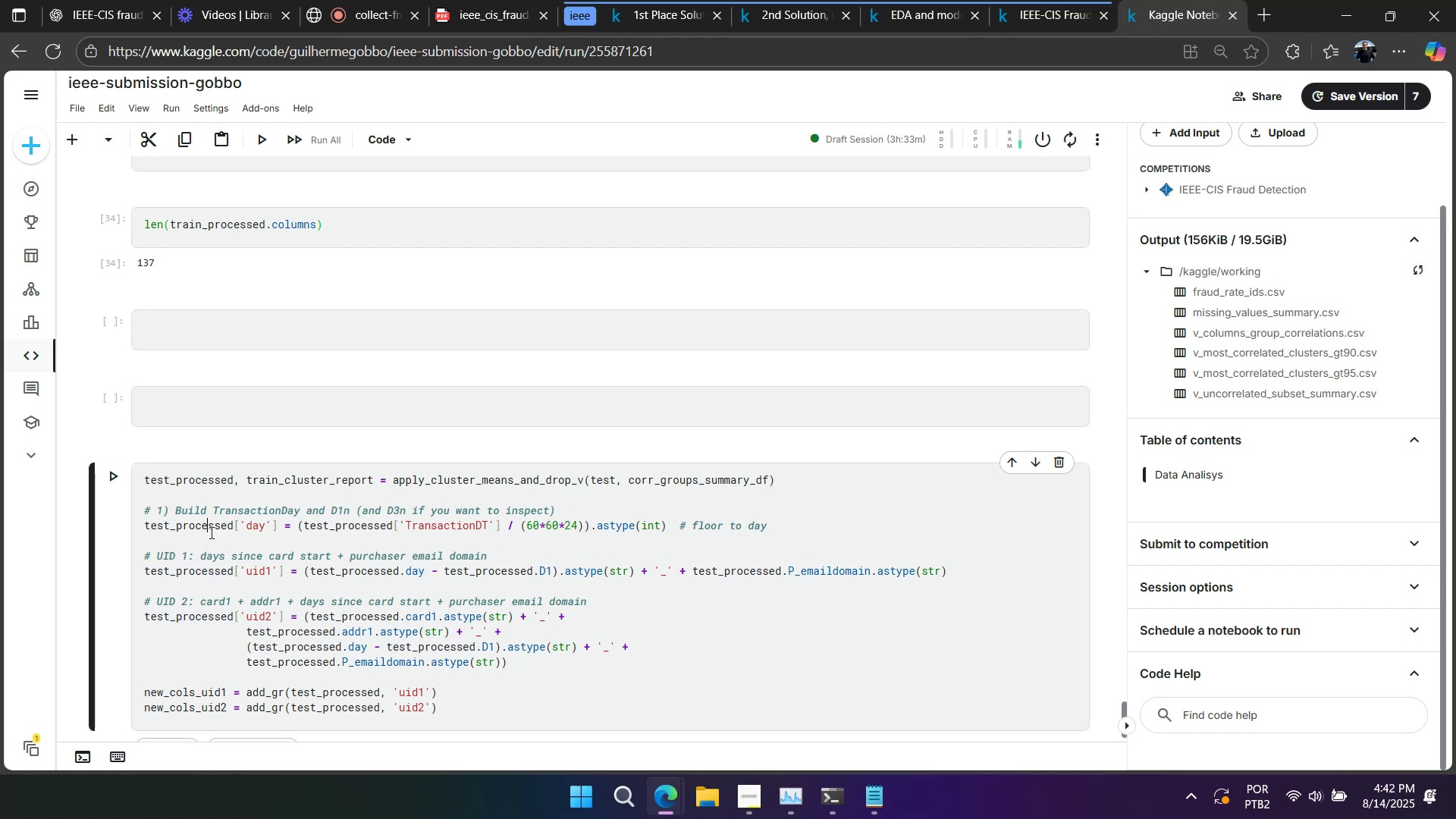 
triple_click([210, 532])
 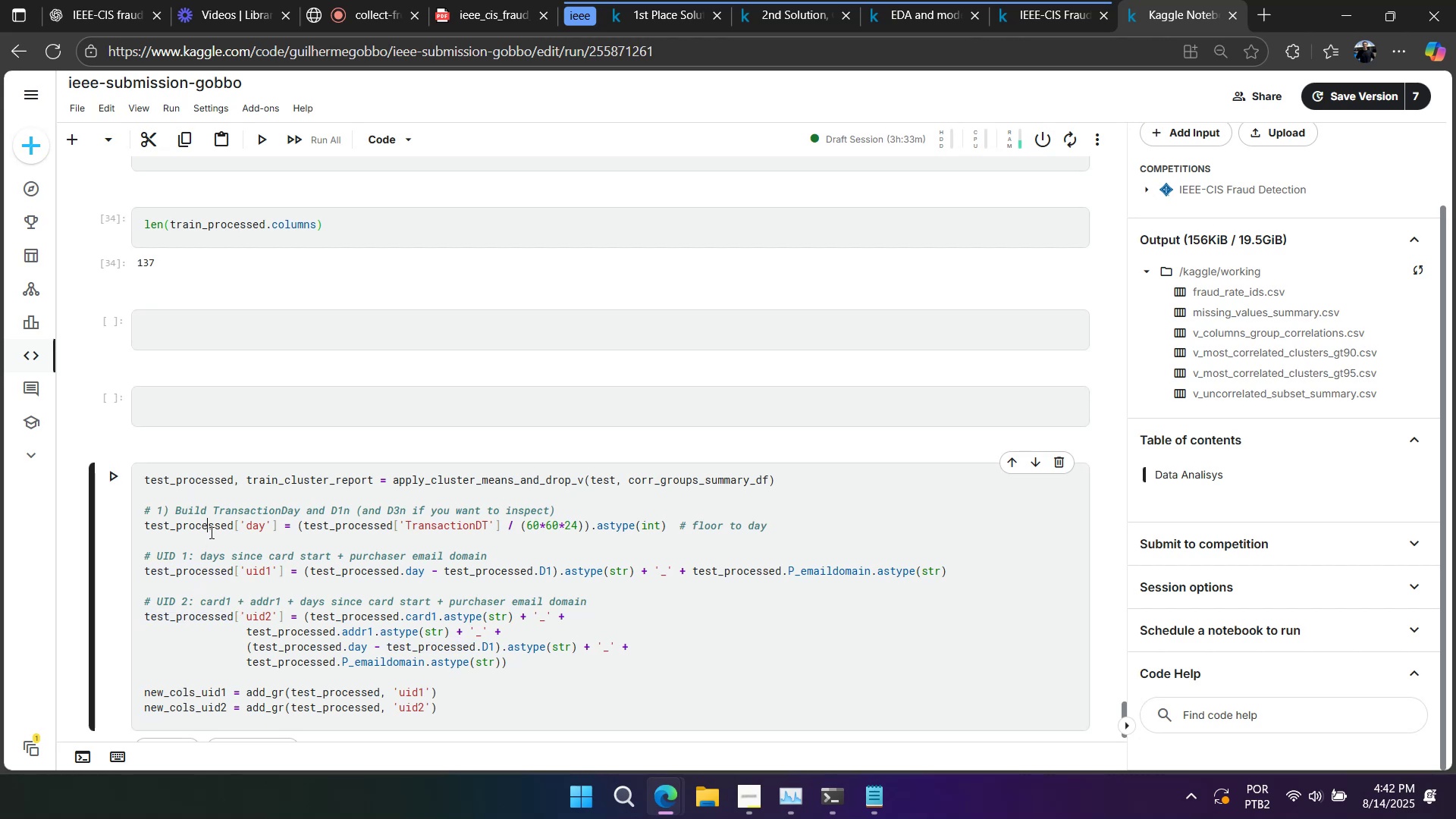 
triple_click([210, 532])
 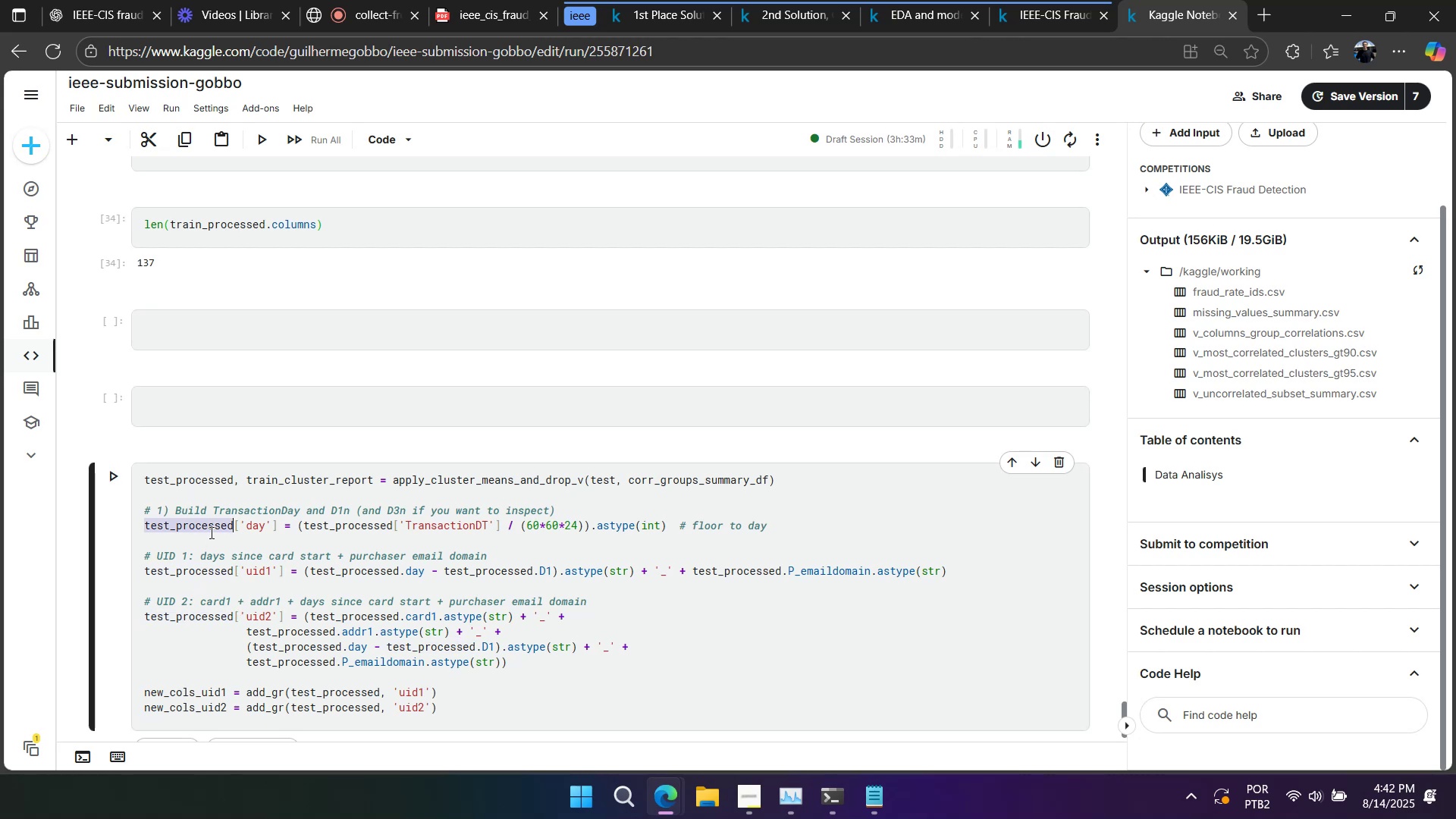 
key(Control+ControlLeft)
 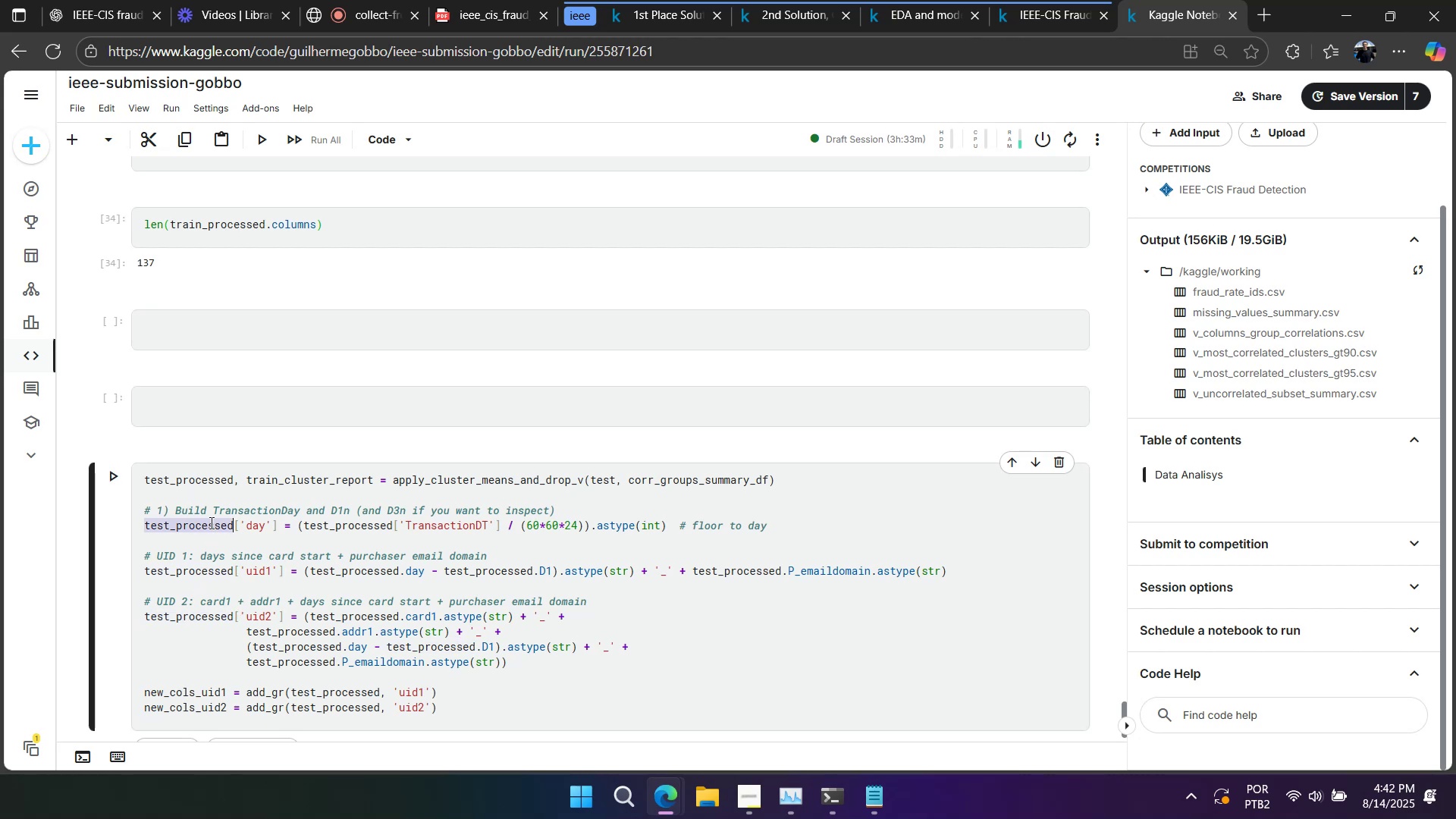 
key(Control+V)
 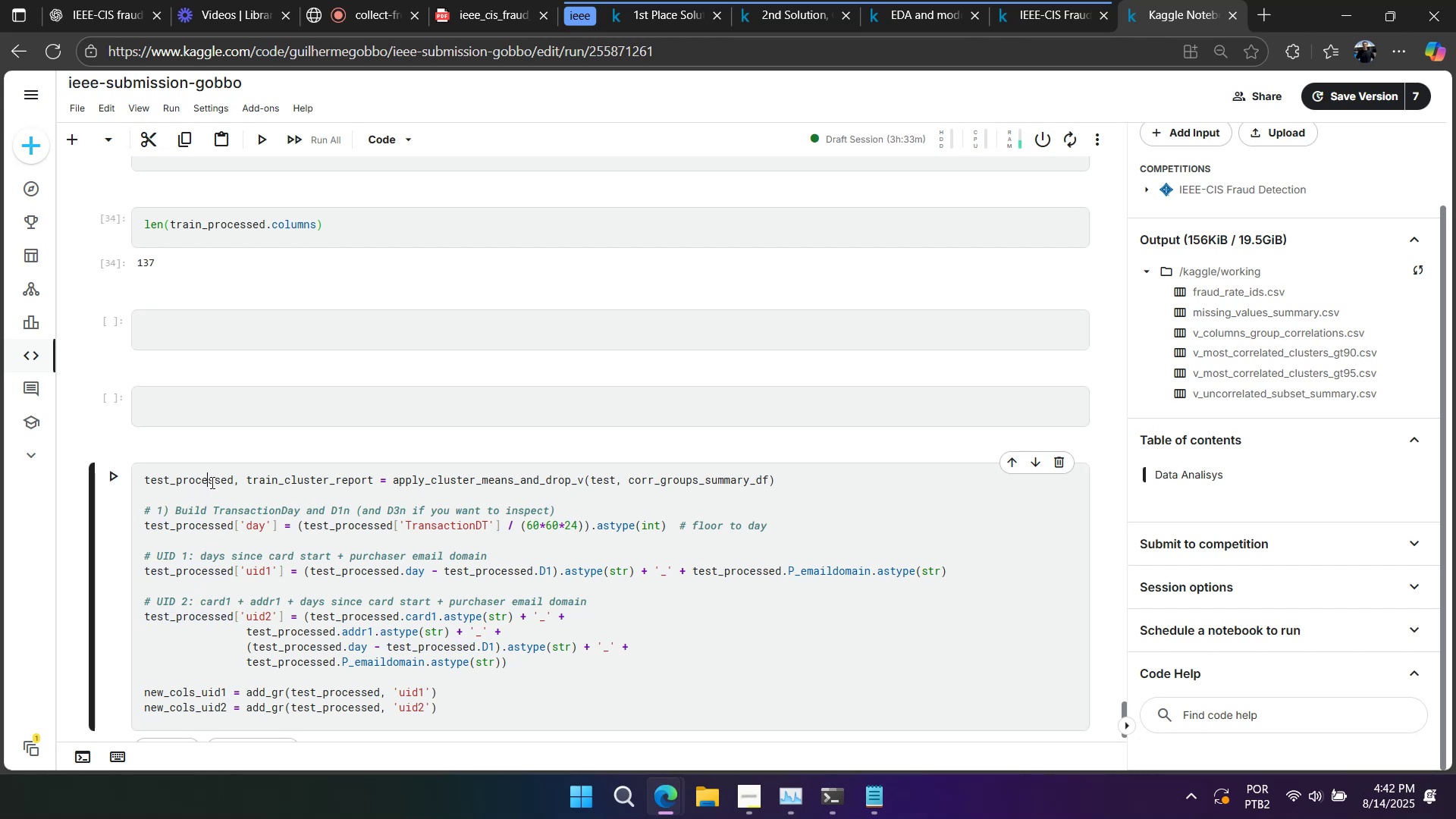 
double_click([211, 482])
 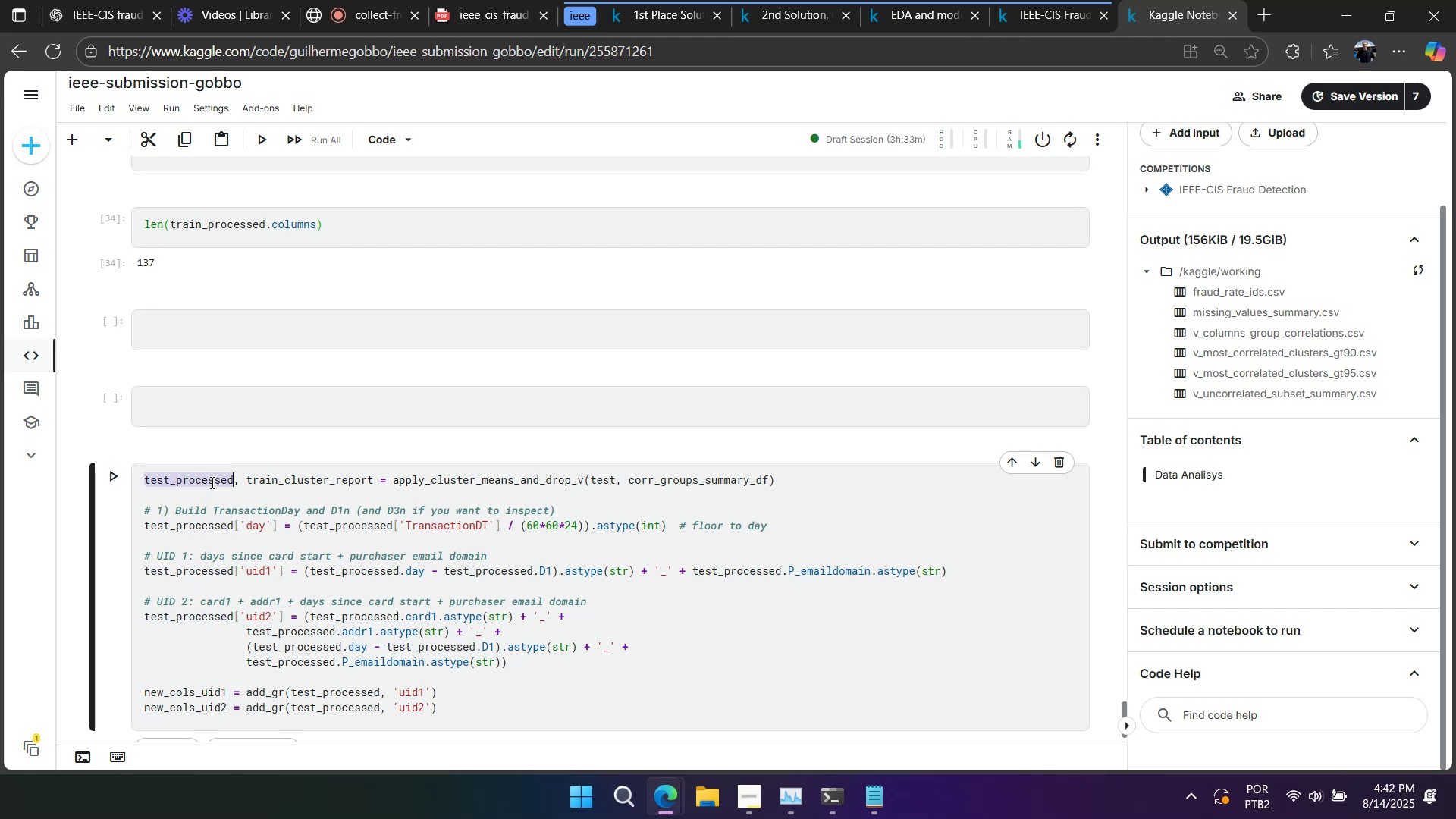 
key(Control+V)
 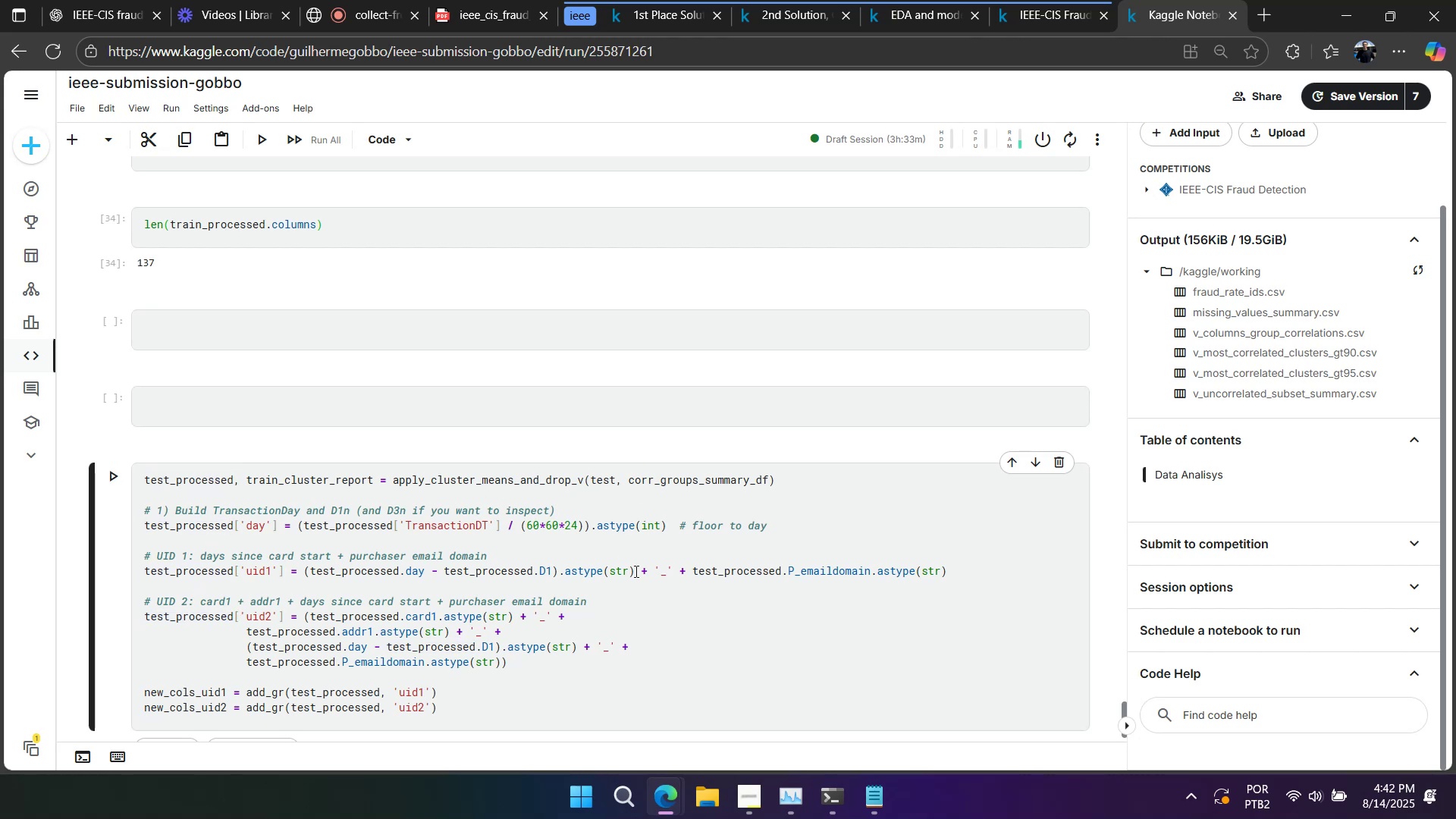 
left_click([660, 554])
 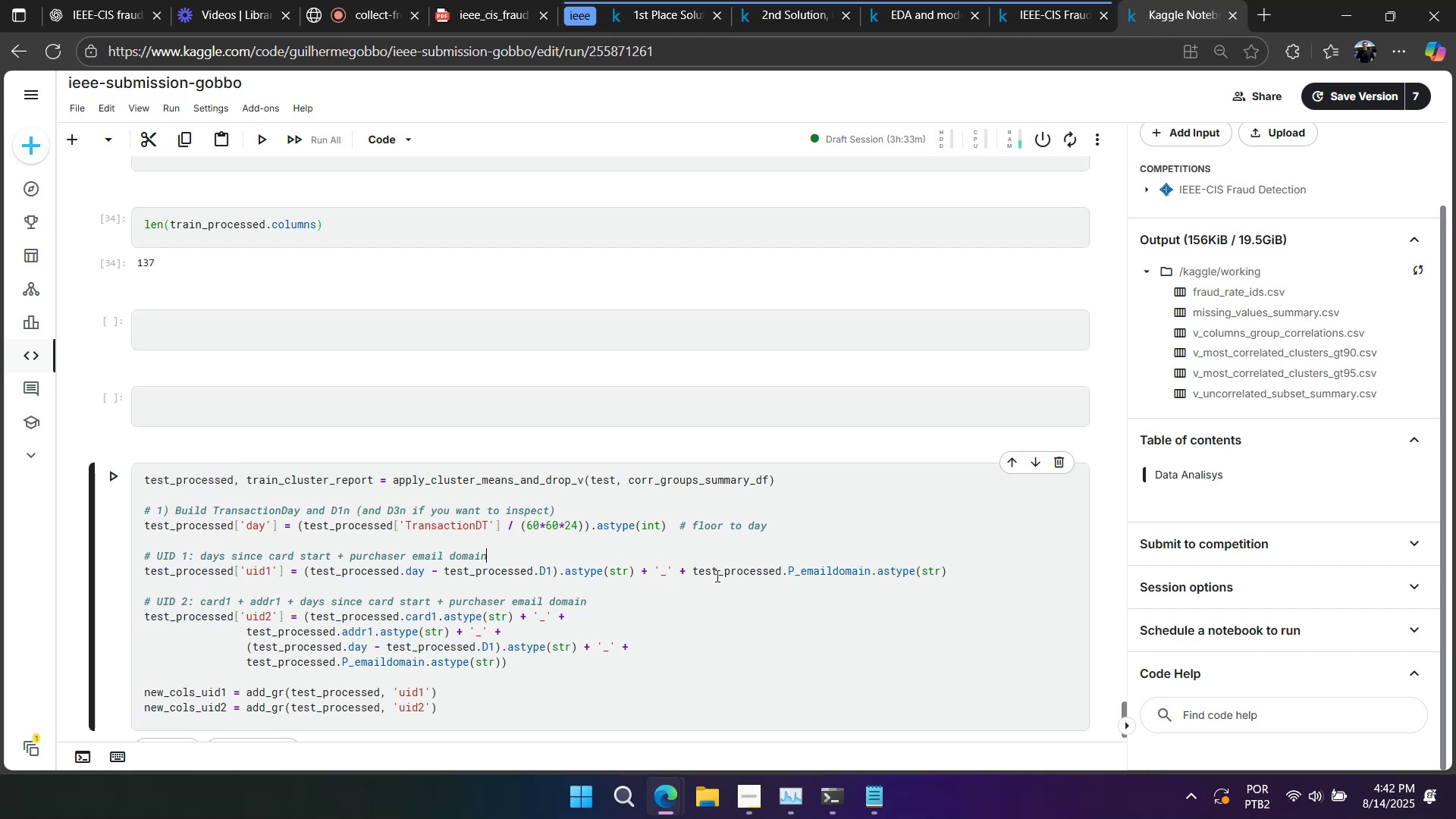 
left_click([720, 570])
 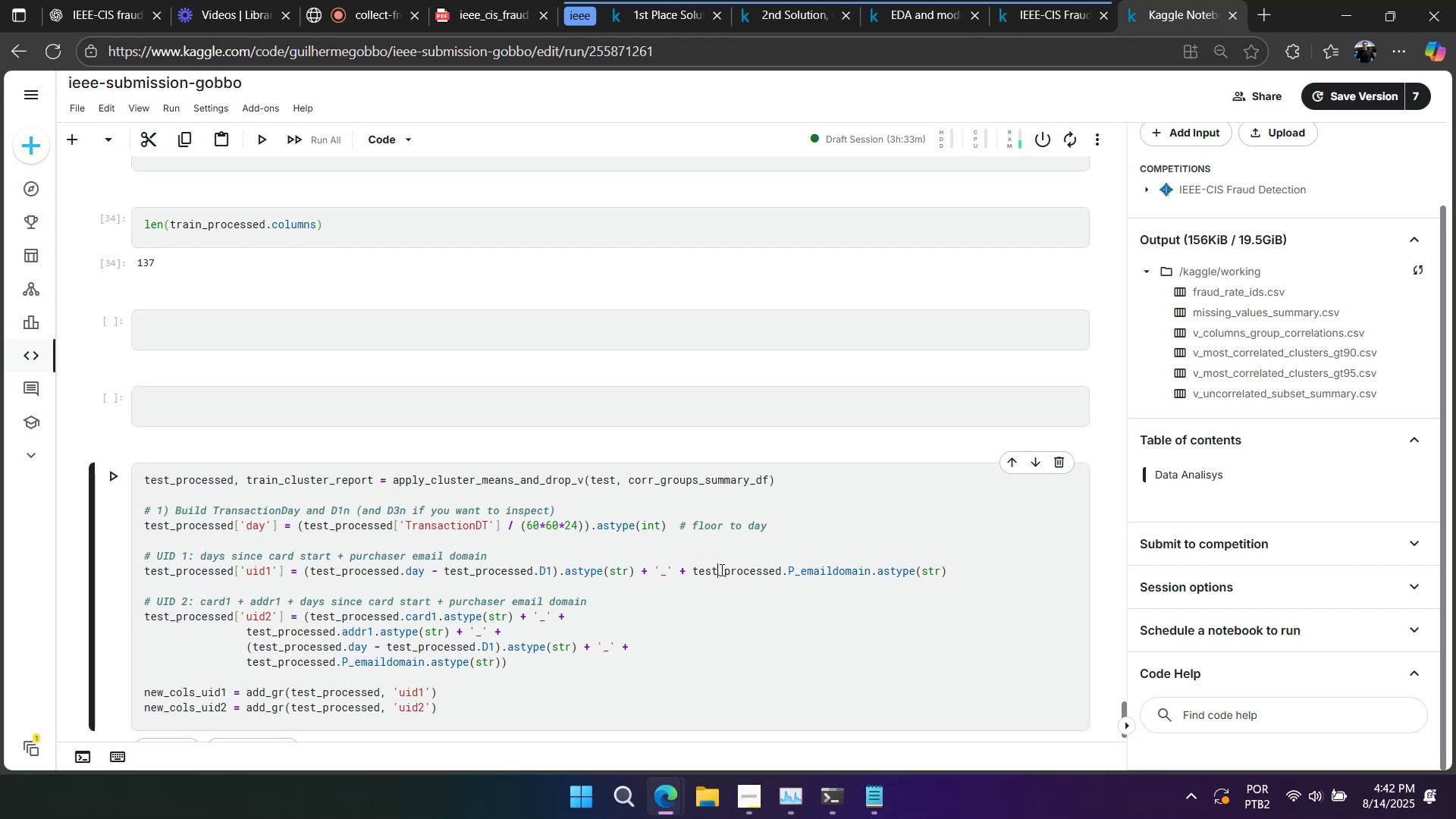 
key(Control+ControlLeft)
 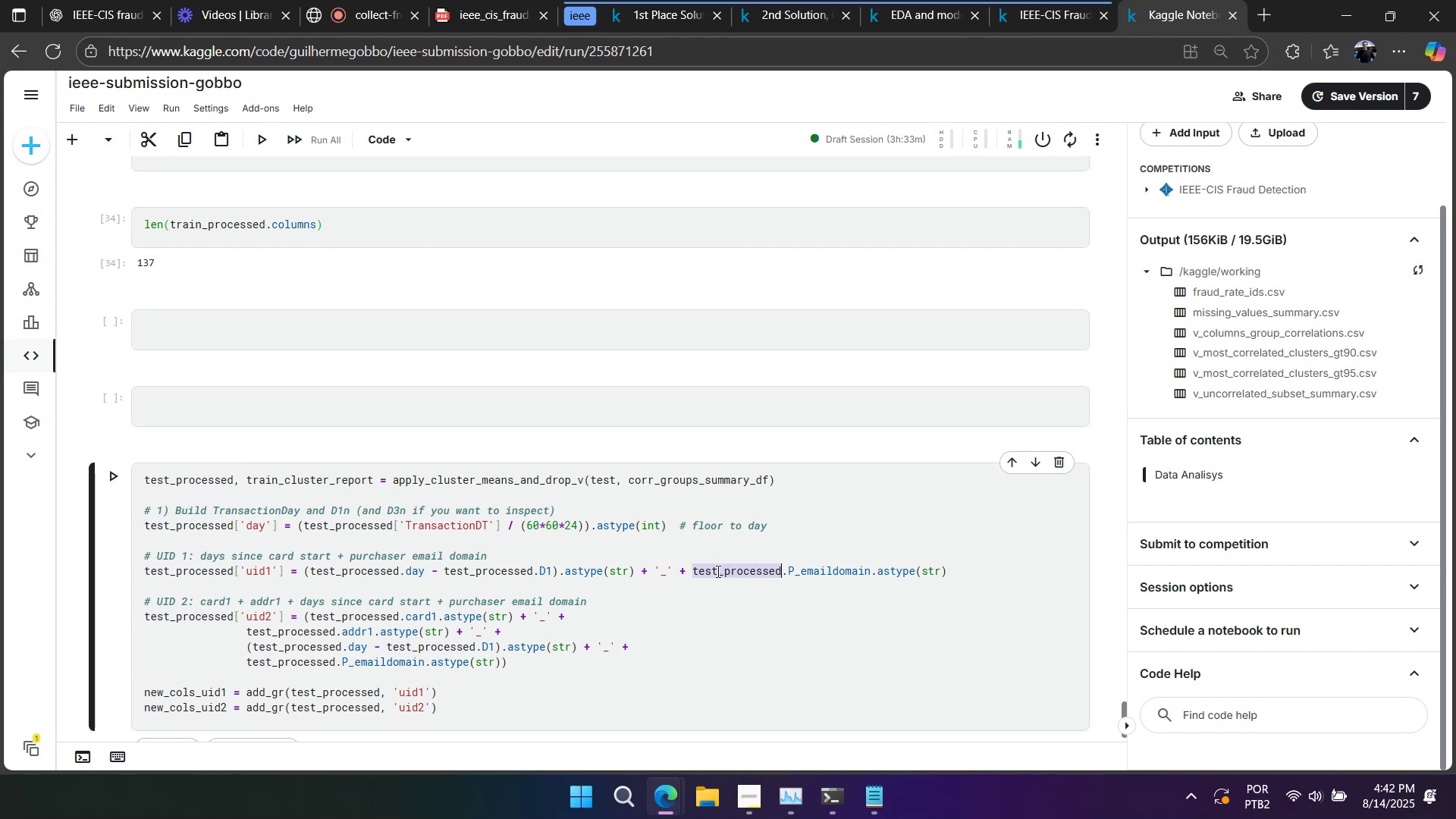 
key(Control+V)
 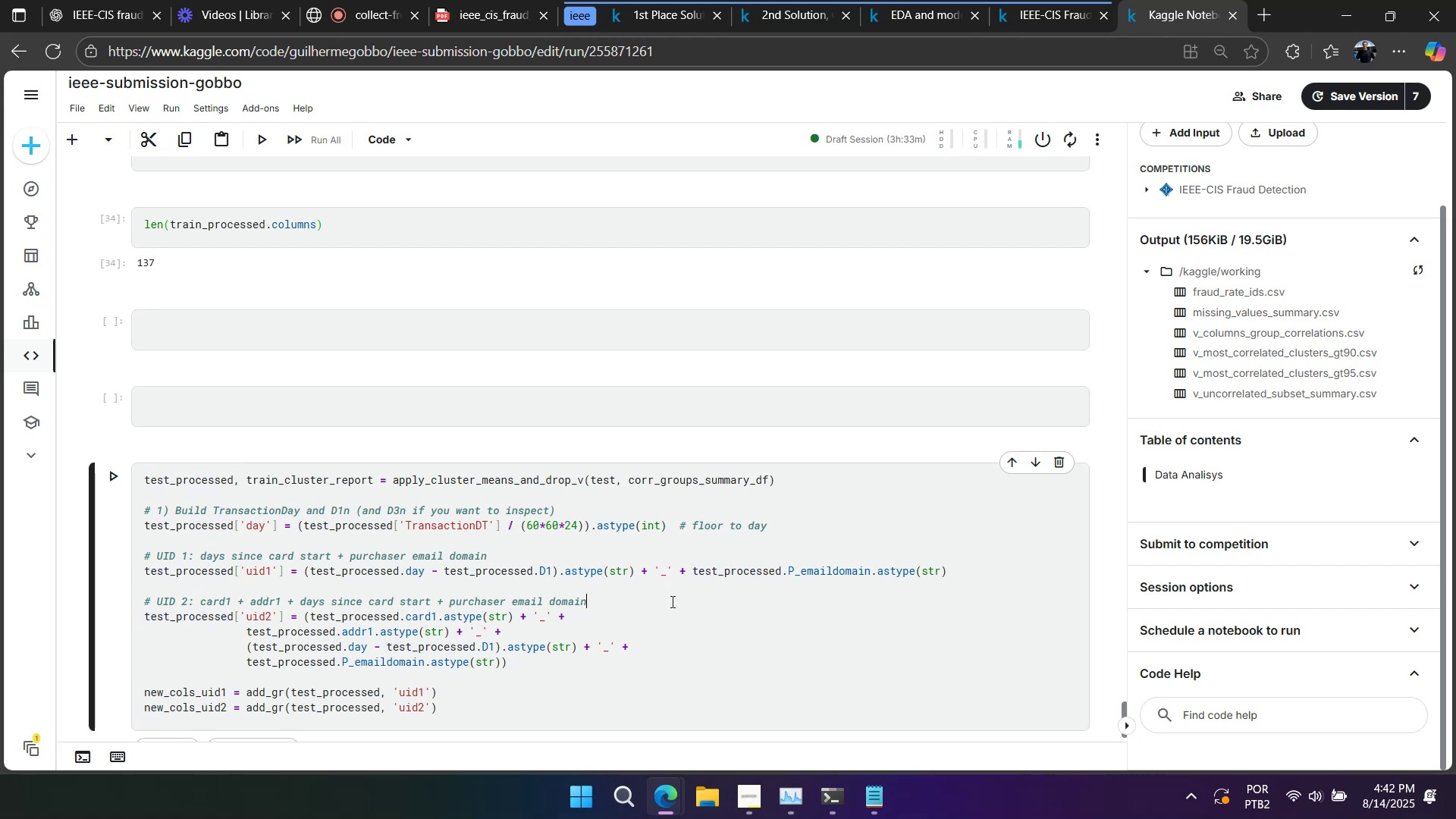 
key(Control+ControlLeft)
 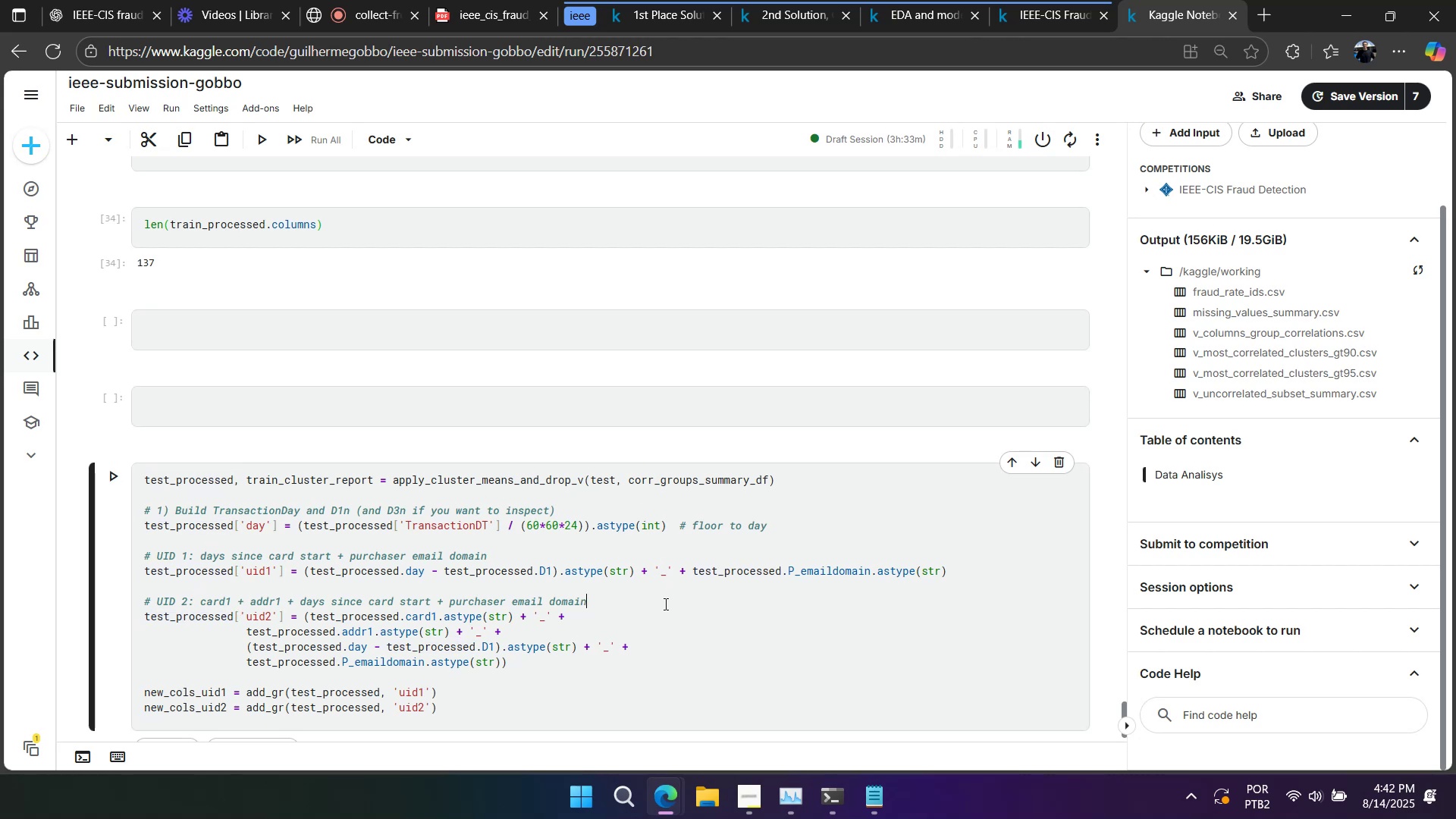 
key(Control+F)
 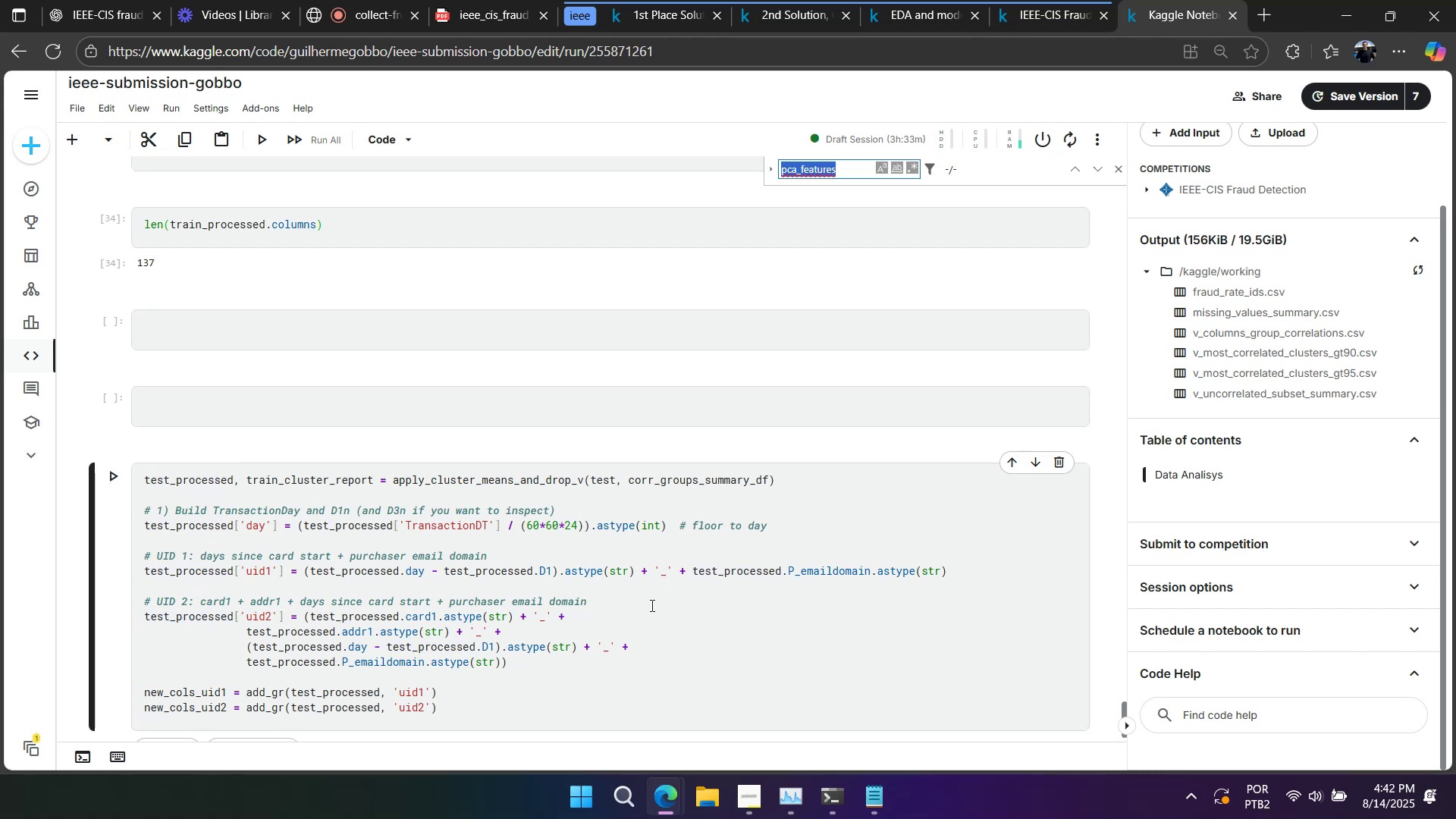 
type(train)
 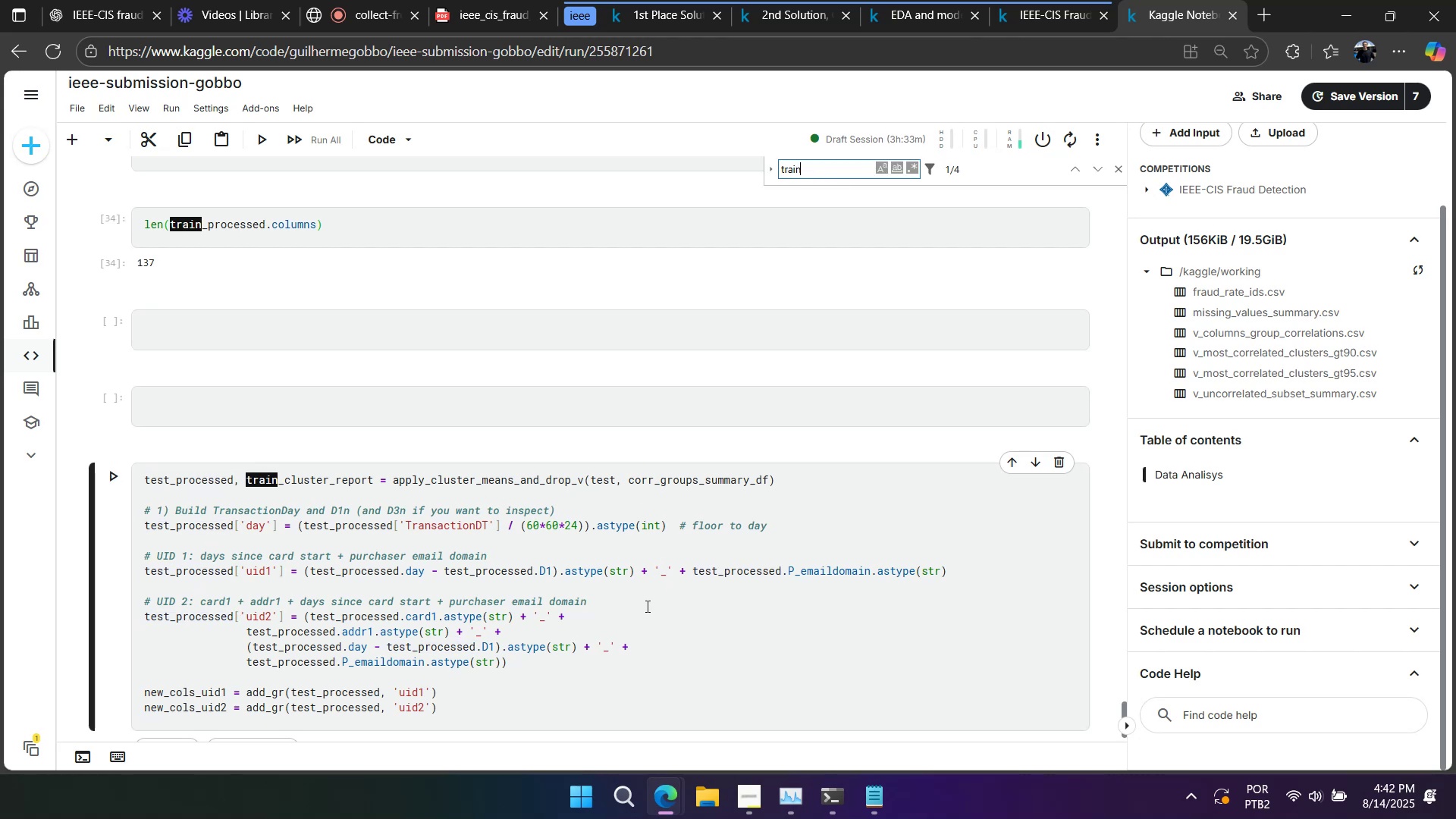 
scroll: coordinate [632, 619], scroll_direction: down, amount: 2.0
 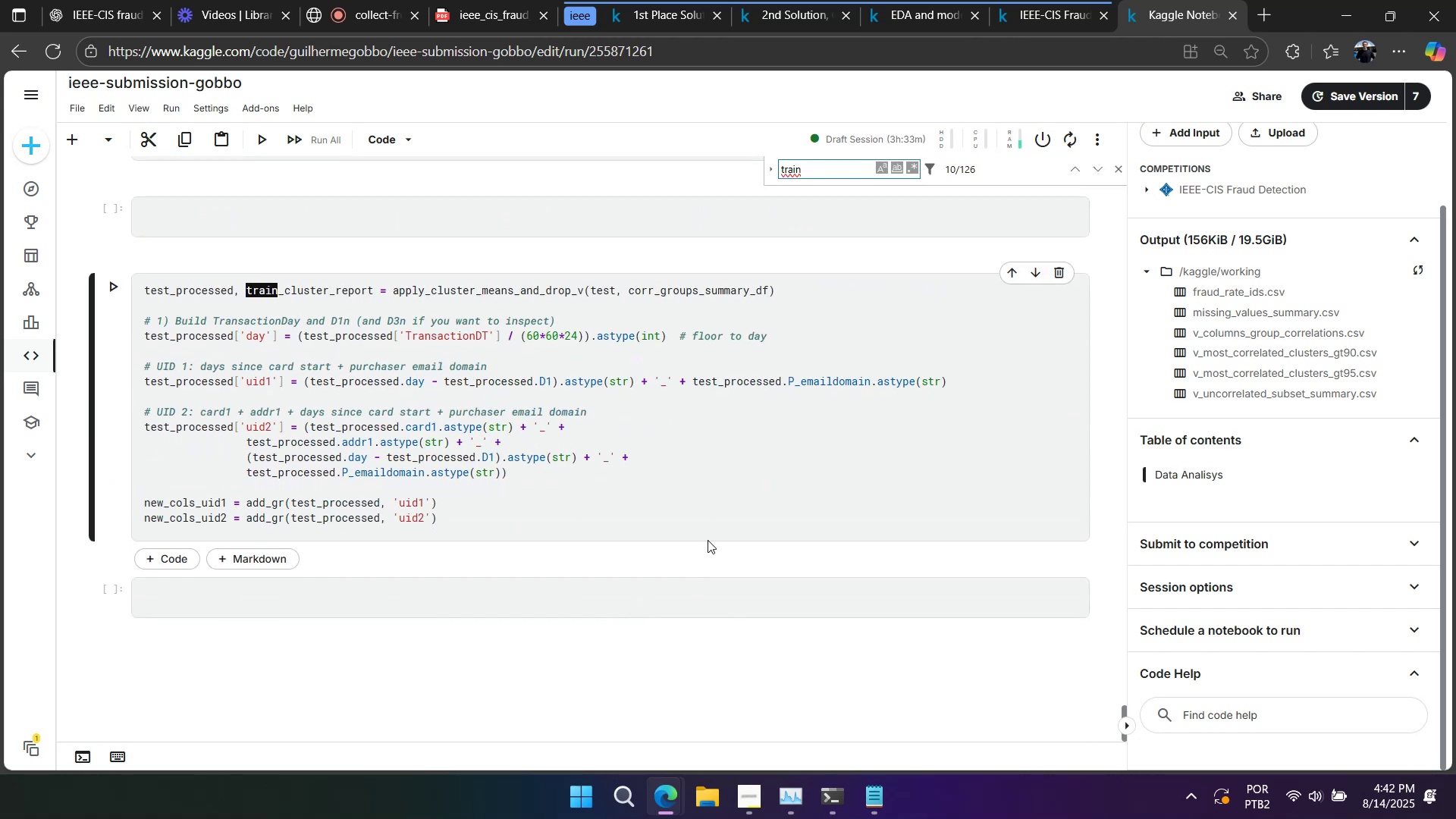 
scroll: coordinate [708, 538], scroll_direction: up, amount: 1.0
 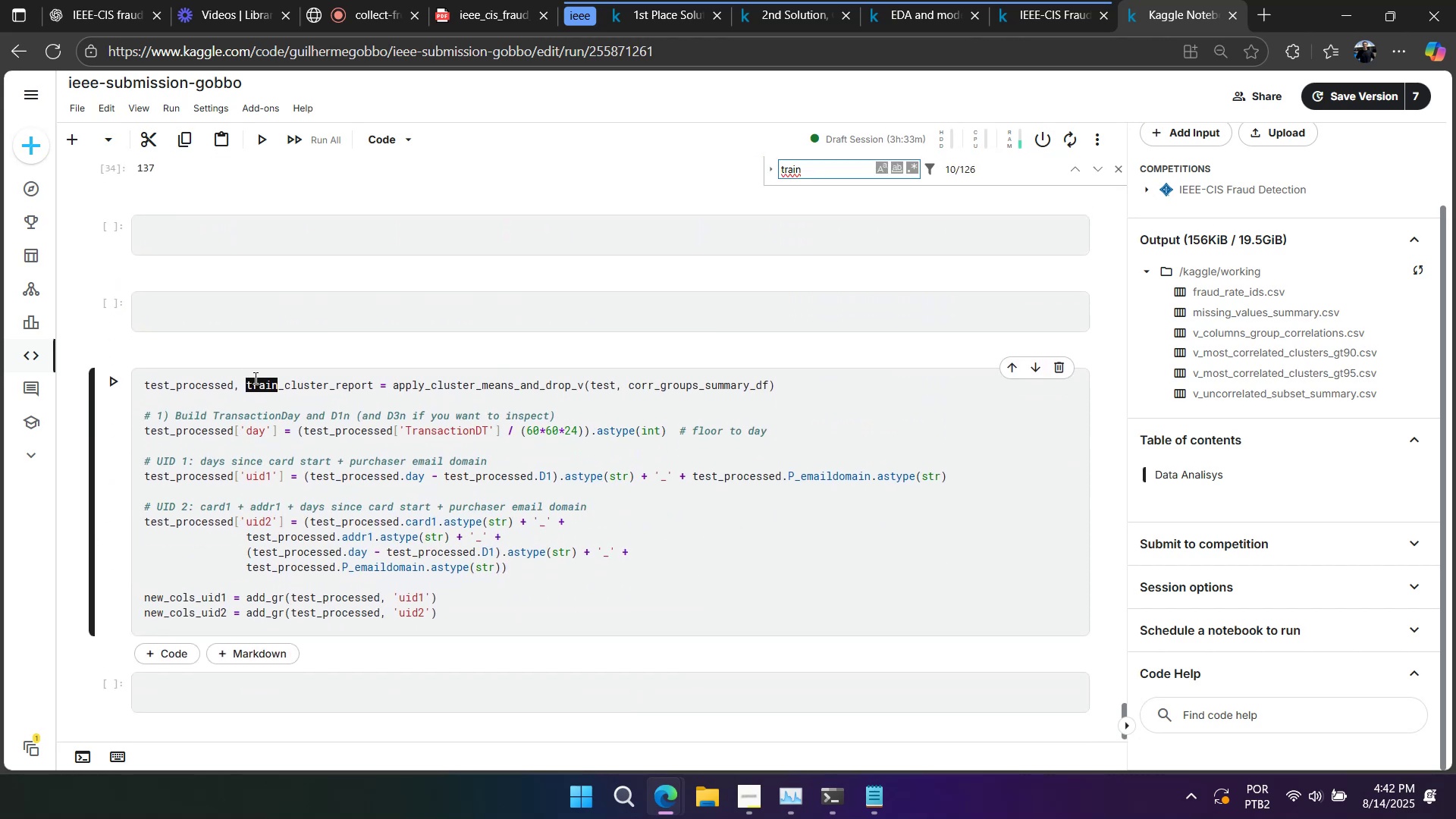 
left_click([264, 387])
 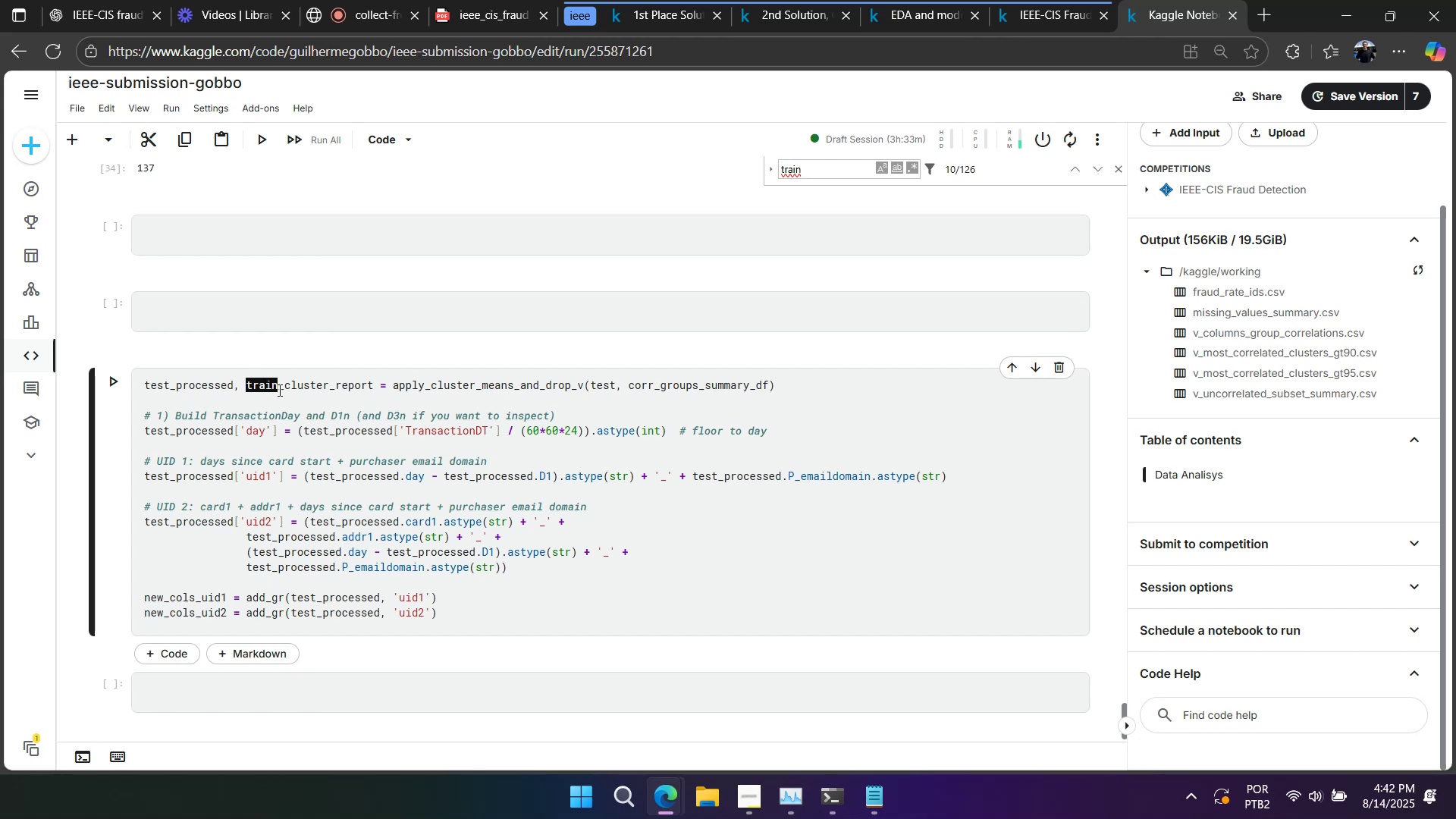 
left_click_drag(start_coordinate=[279, 389], to_coordinate=[249, 384])
 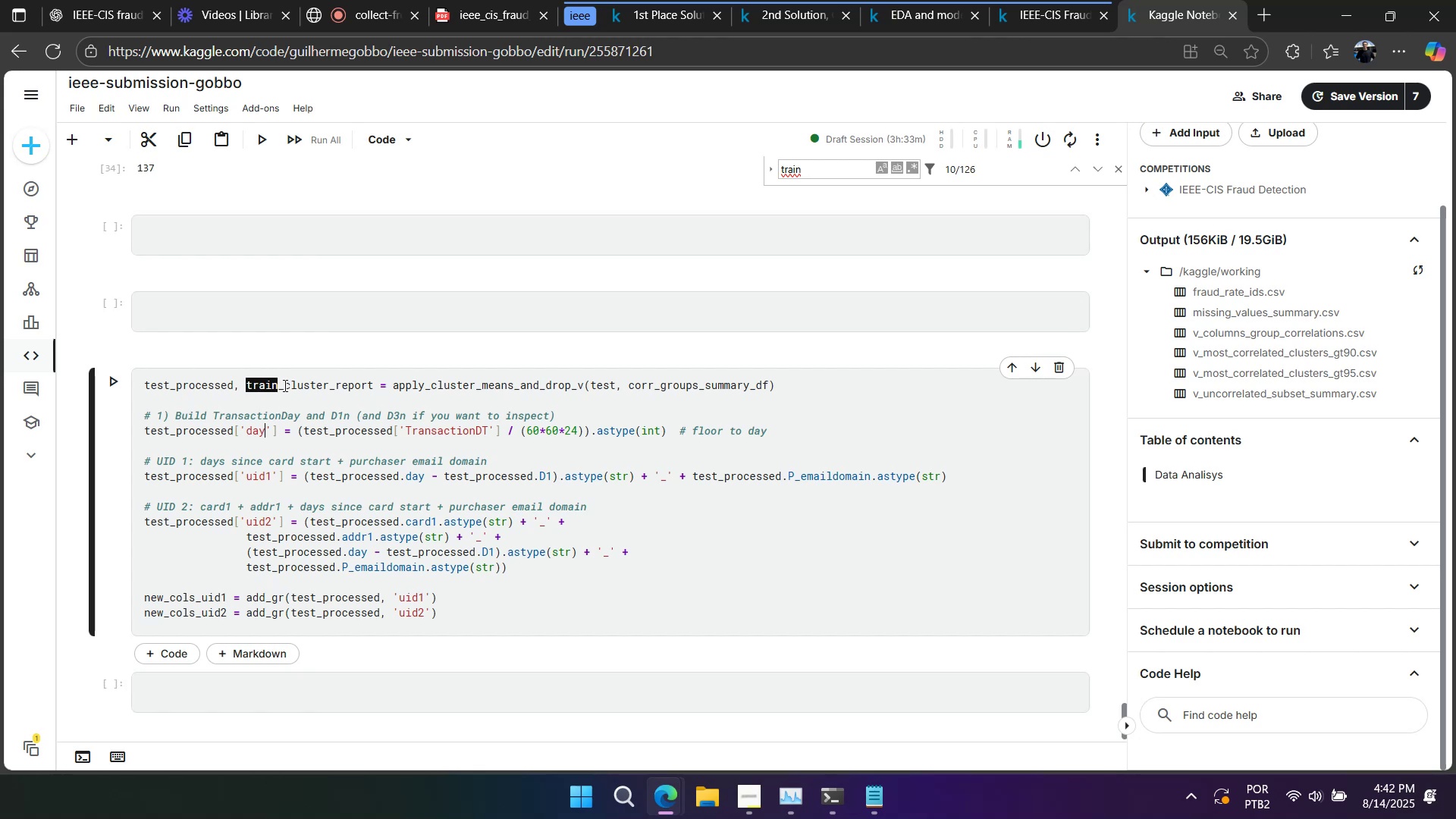 
double_click([284, 385])
 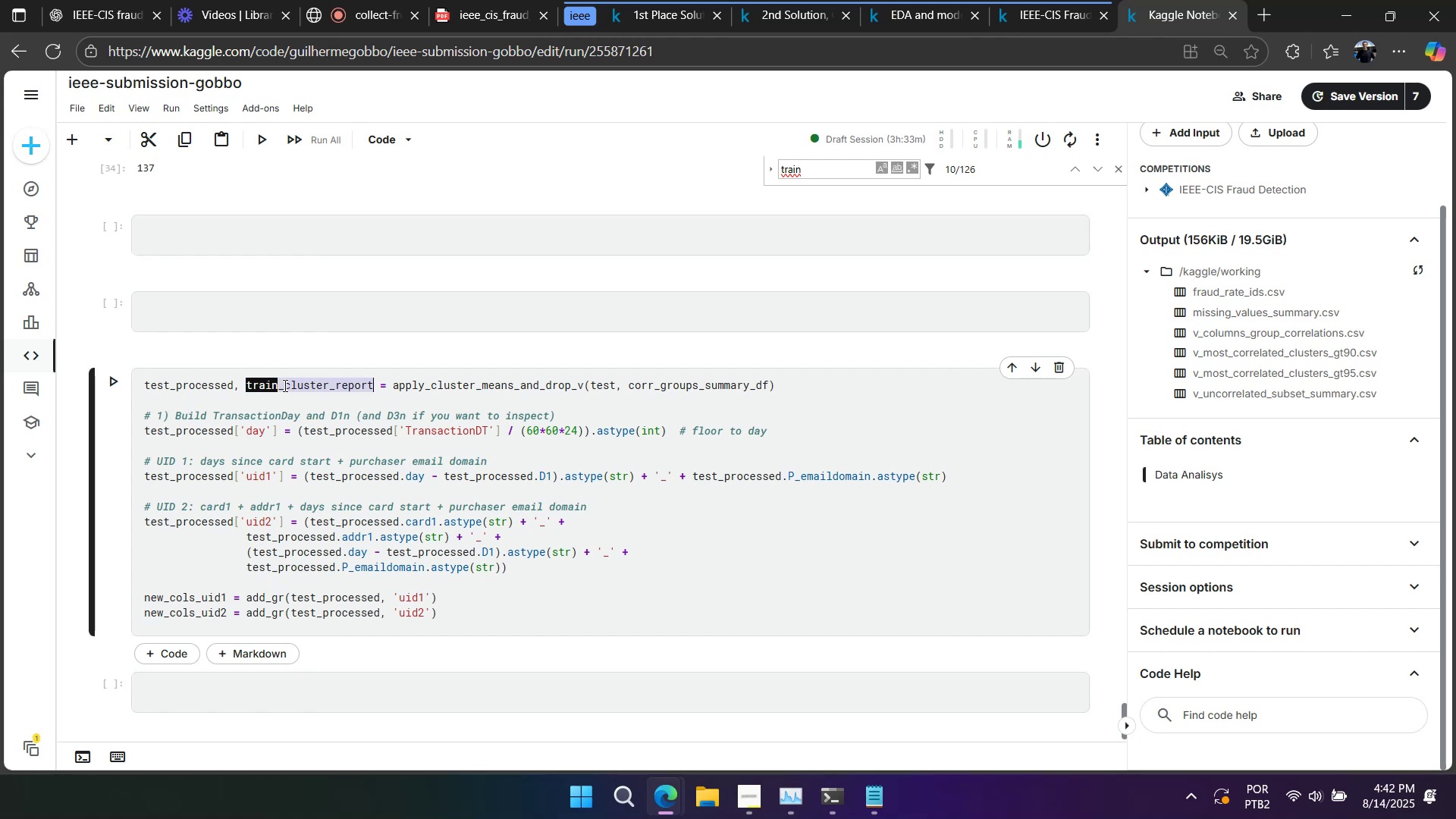 
key(Control+ControlLeft)
 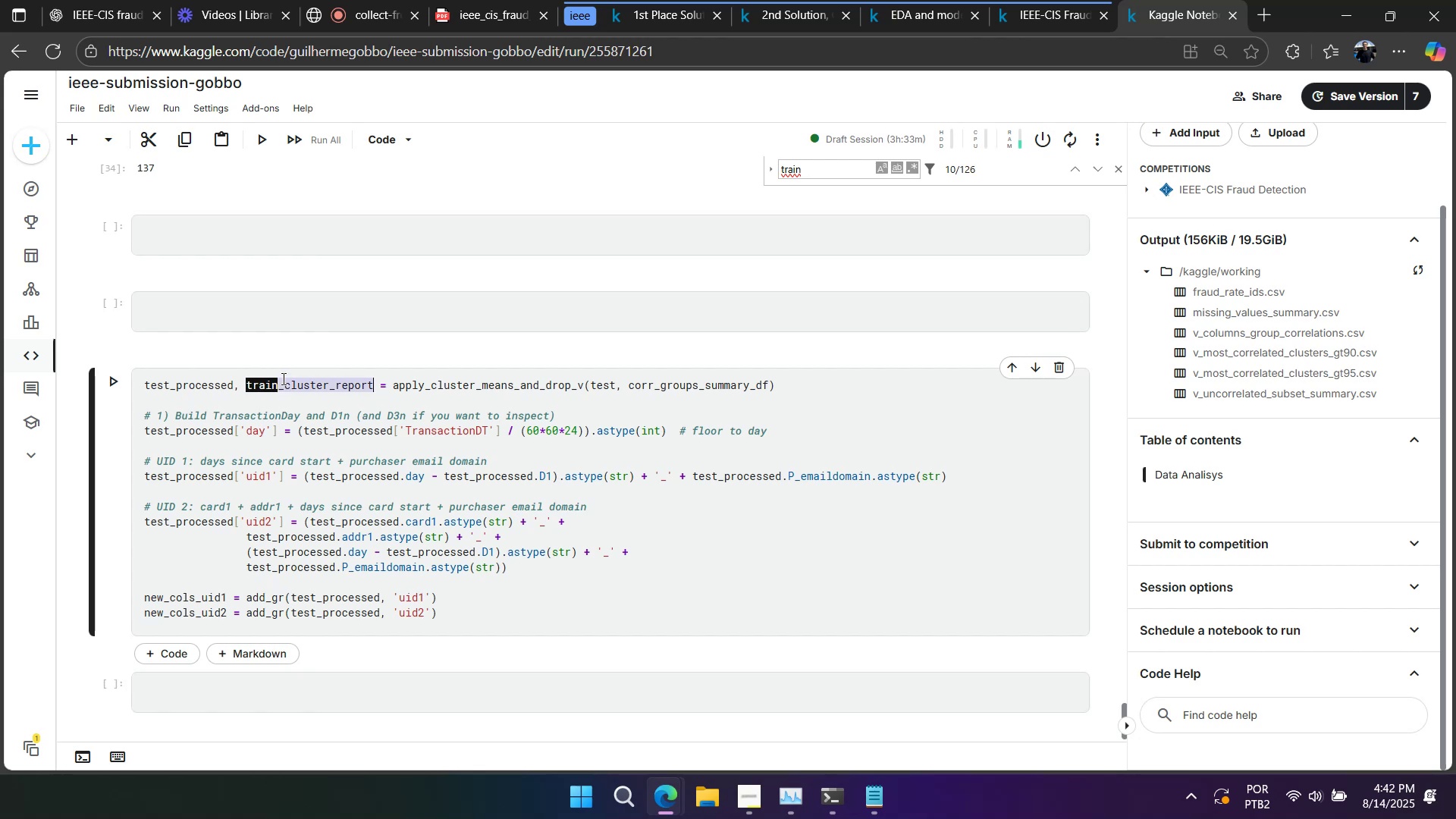 
key(Control+C)
 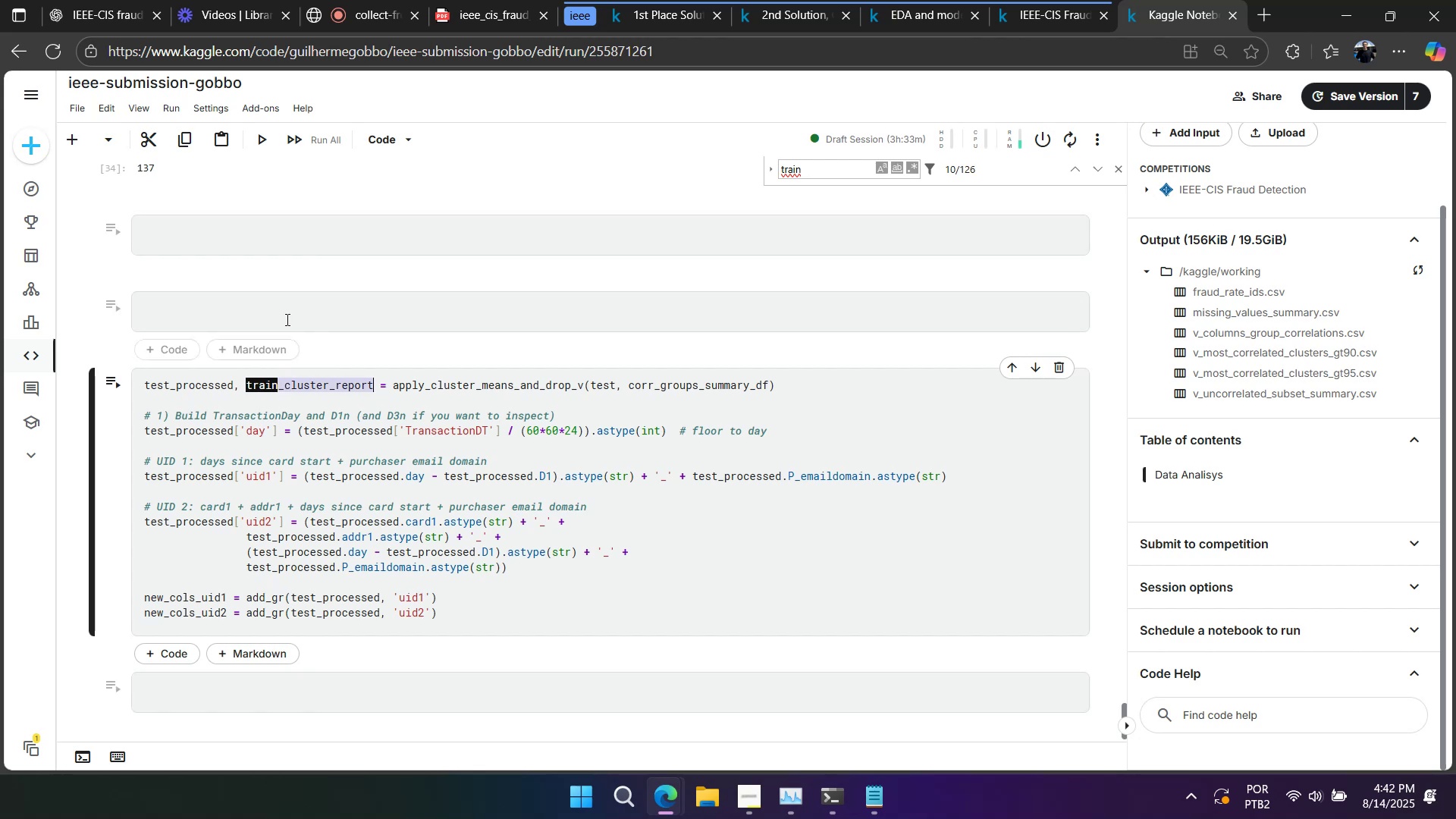 
triple_click([286, 319])
 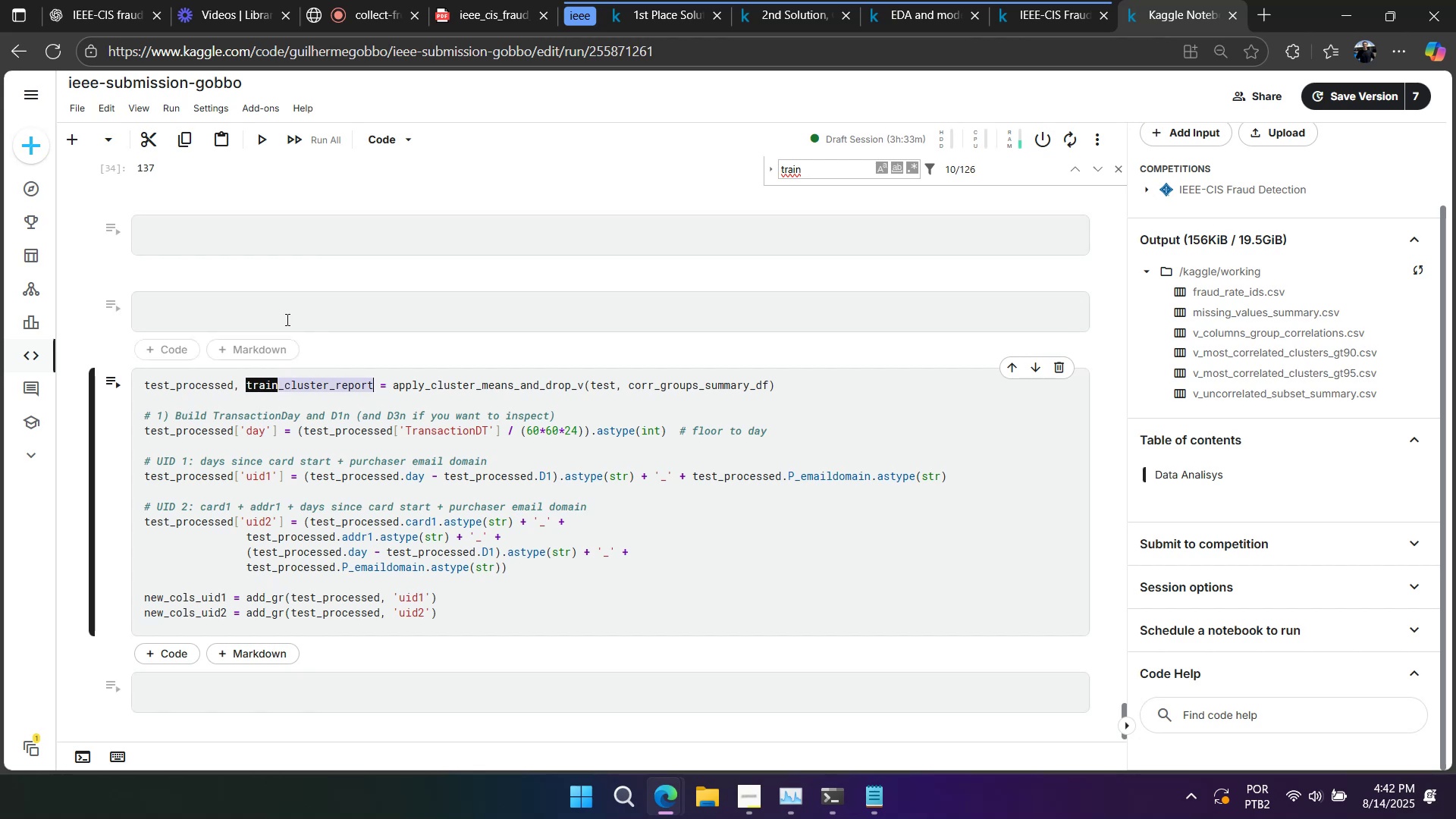 
key(Control+ControlLeft)
 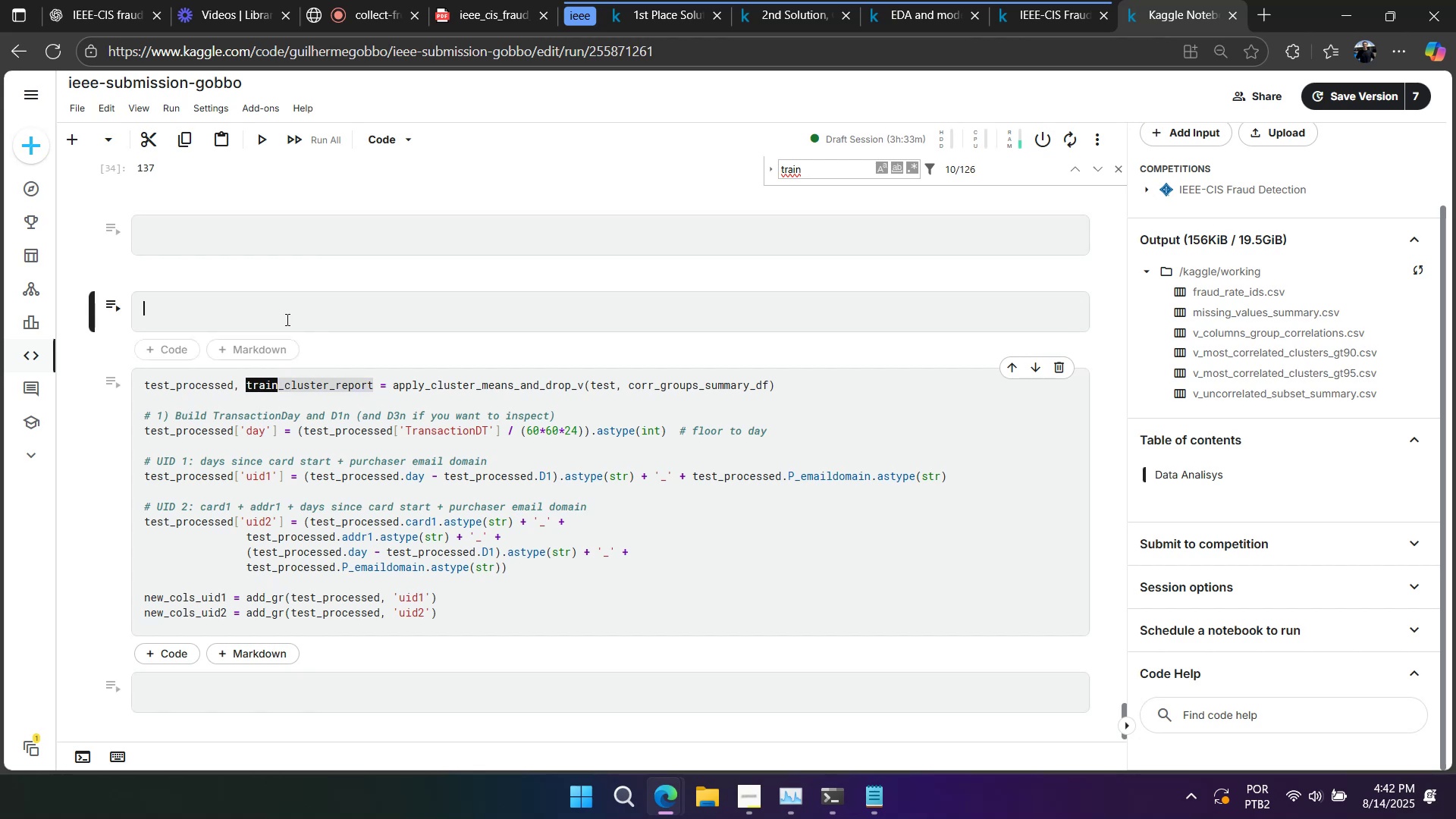 
key(Control+V)
 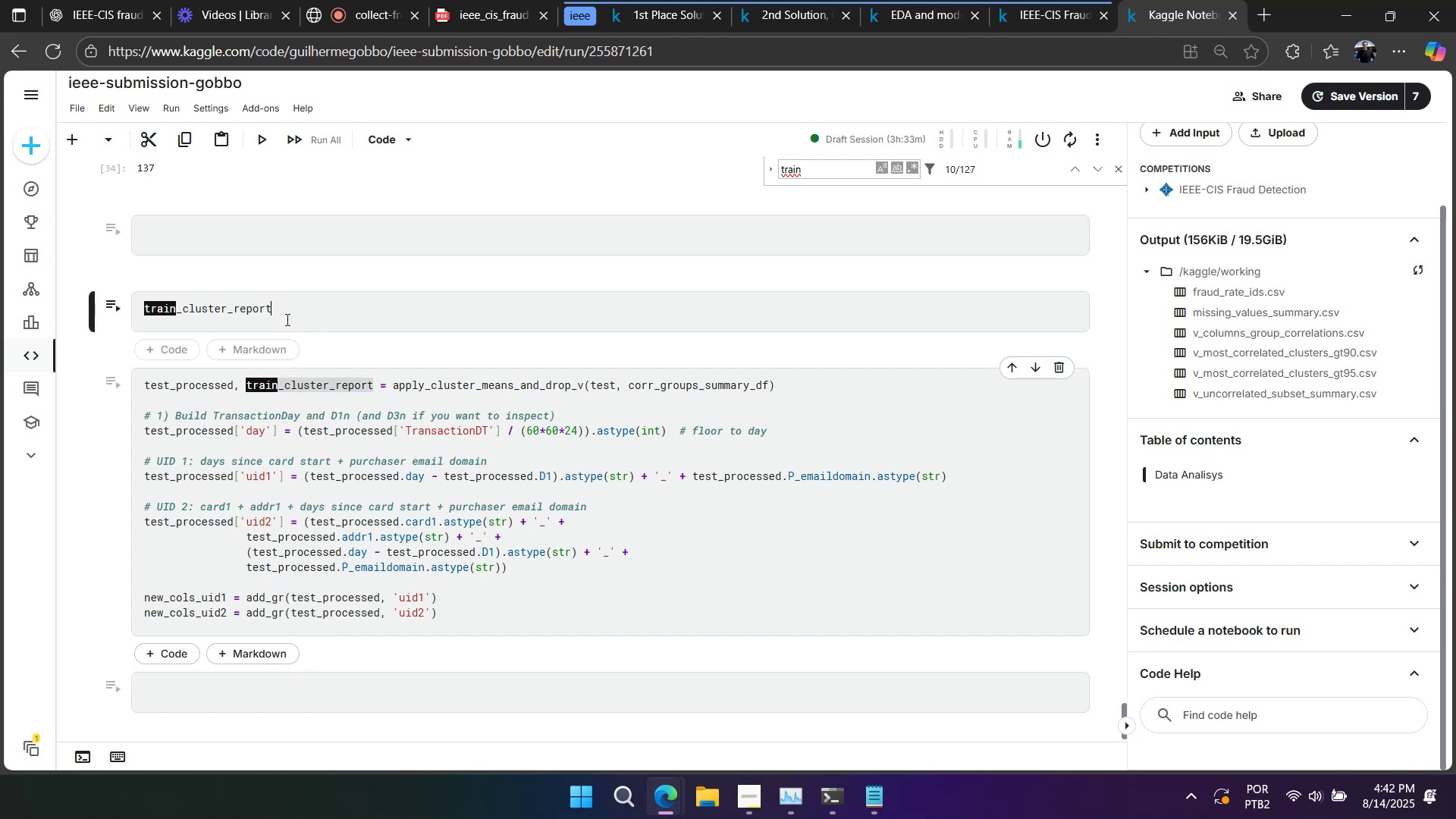 
key(Shift+Enter)
 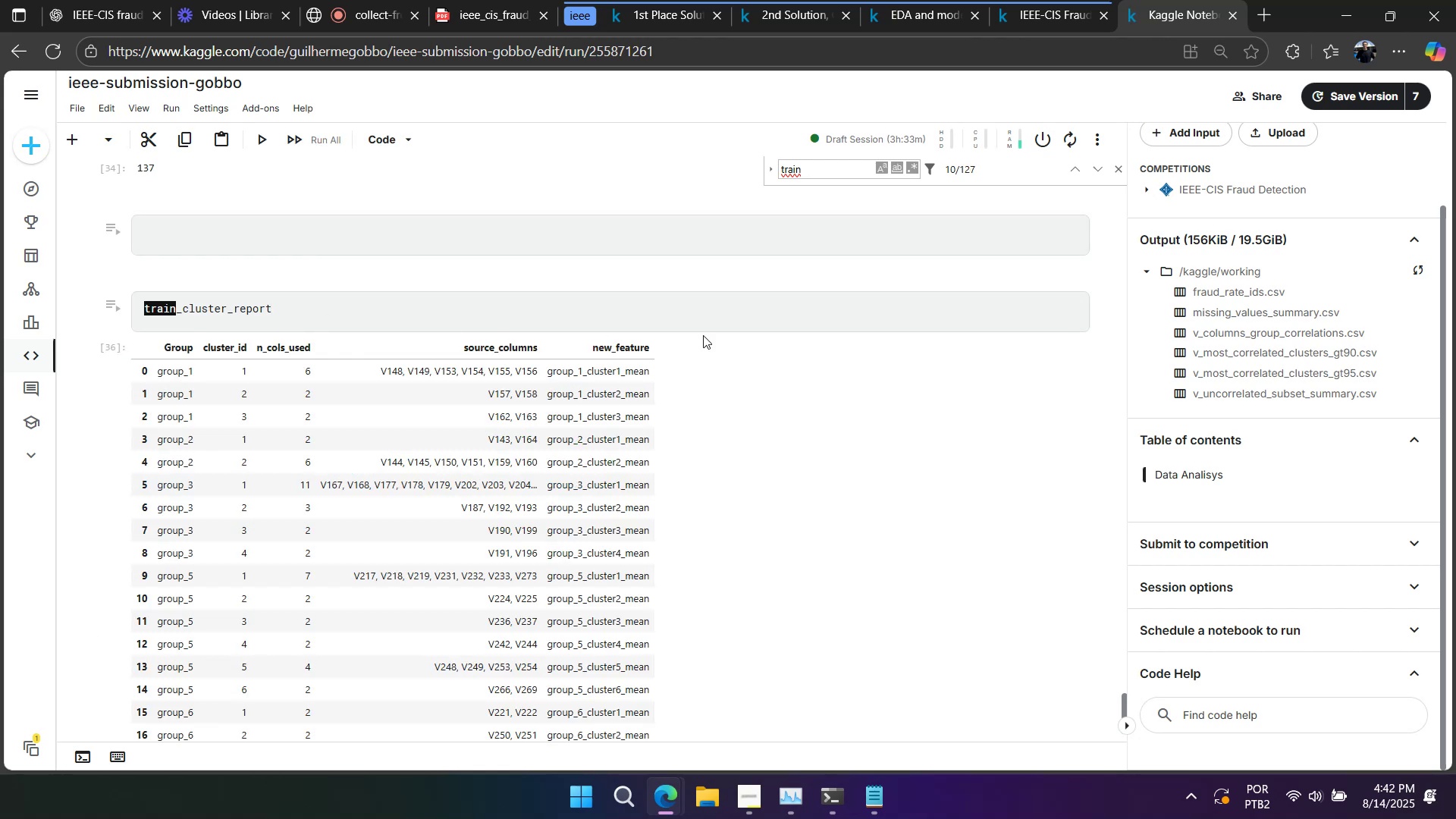 
double_click([838, 325])
 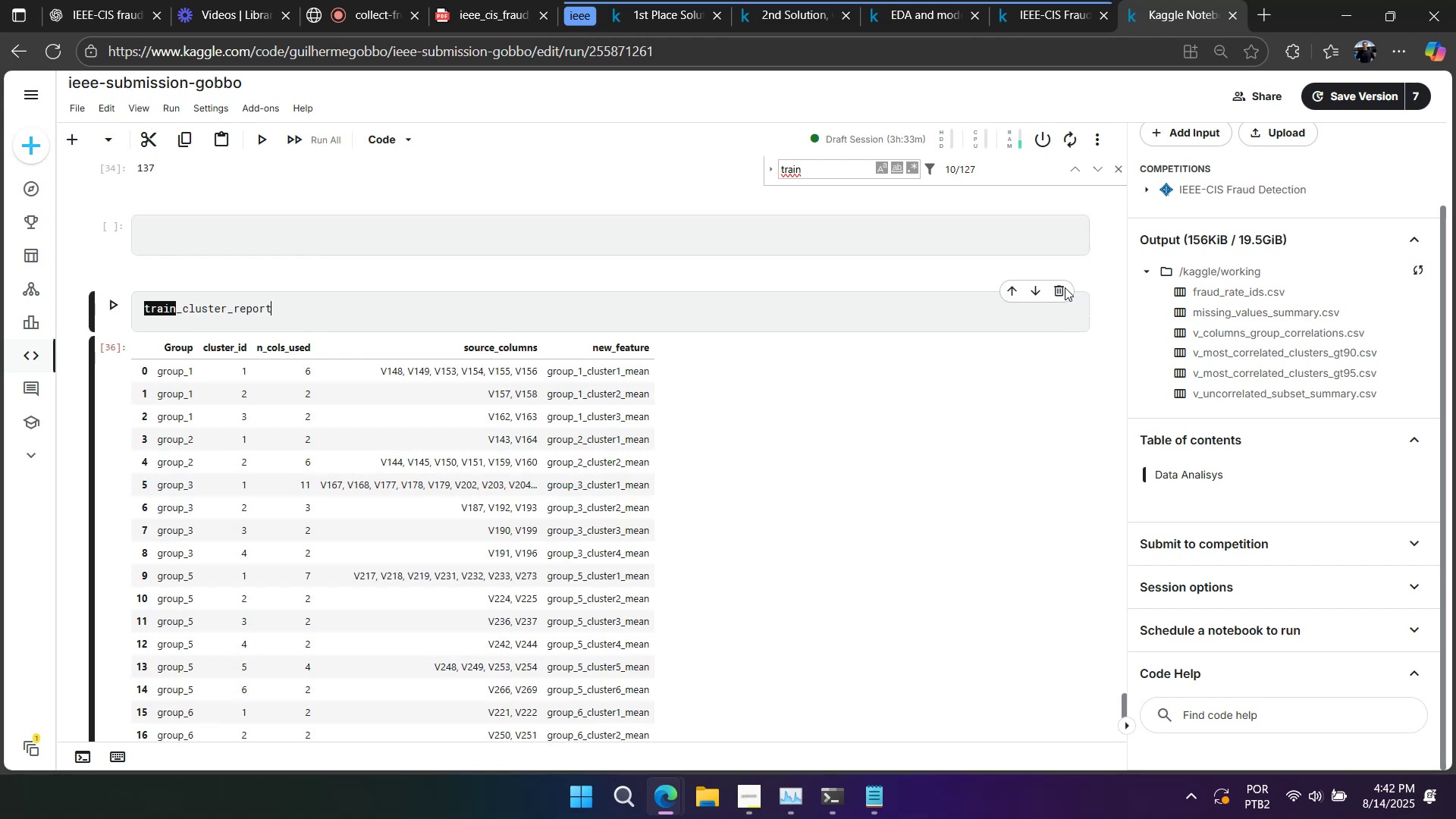 
left_click([1048, 287])
 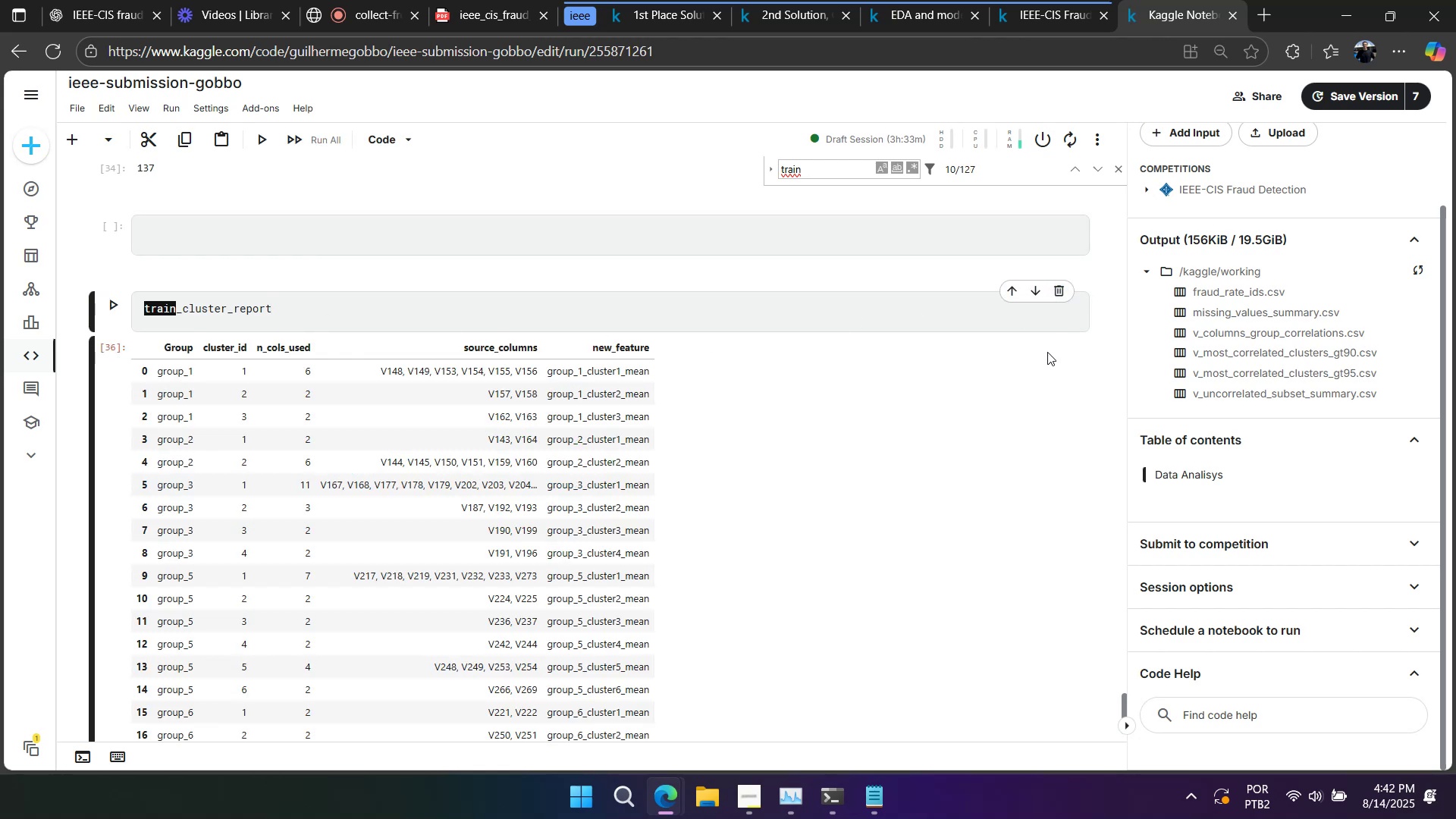 
left_click([1044, 359])
 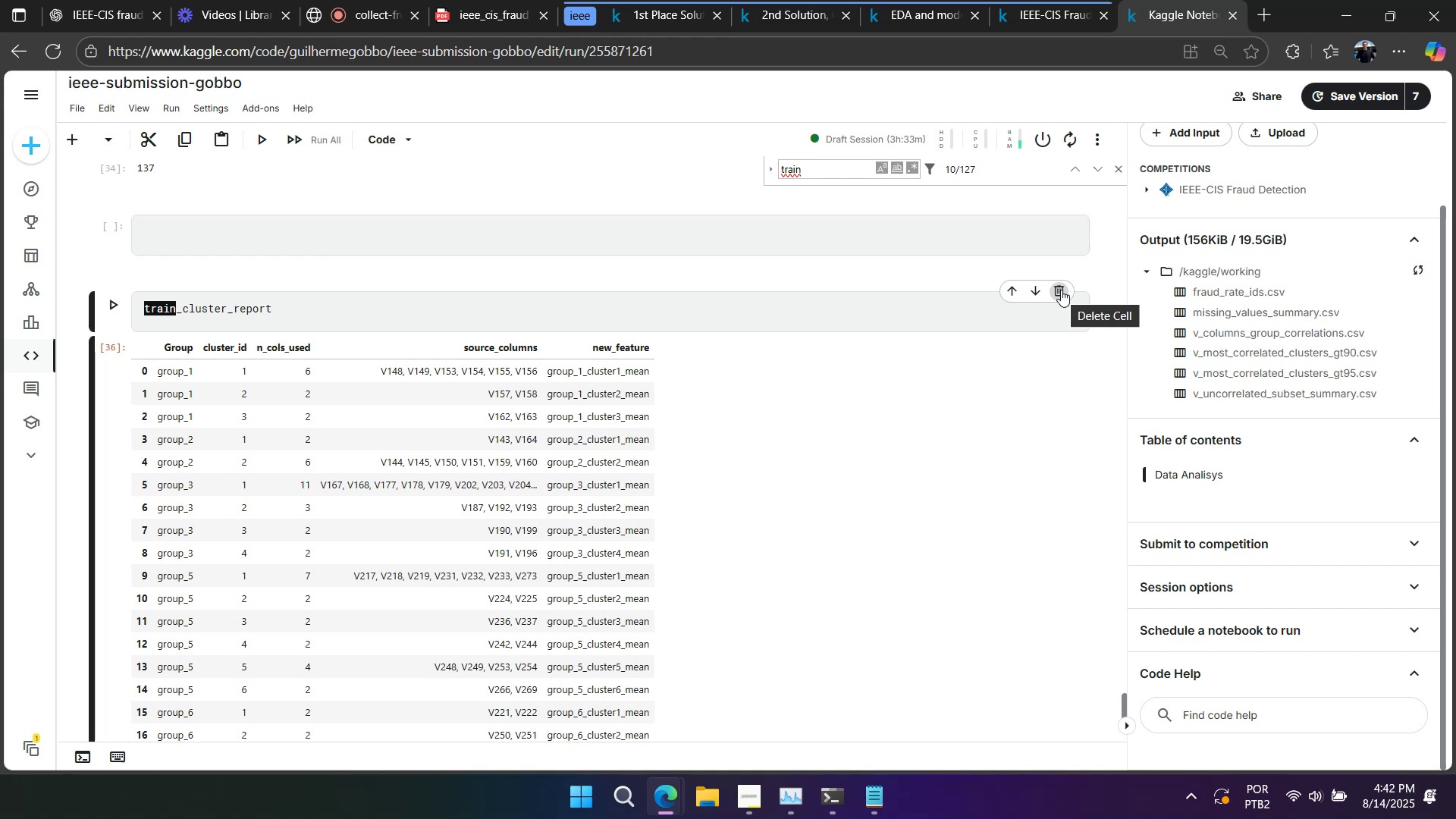 
left_click([1061, 290])
 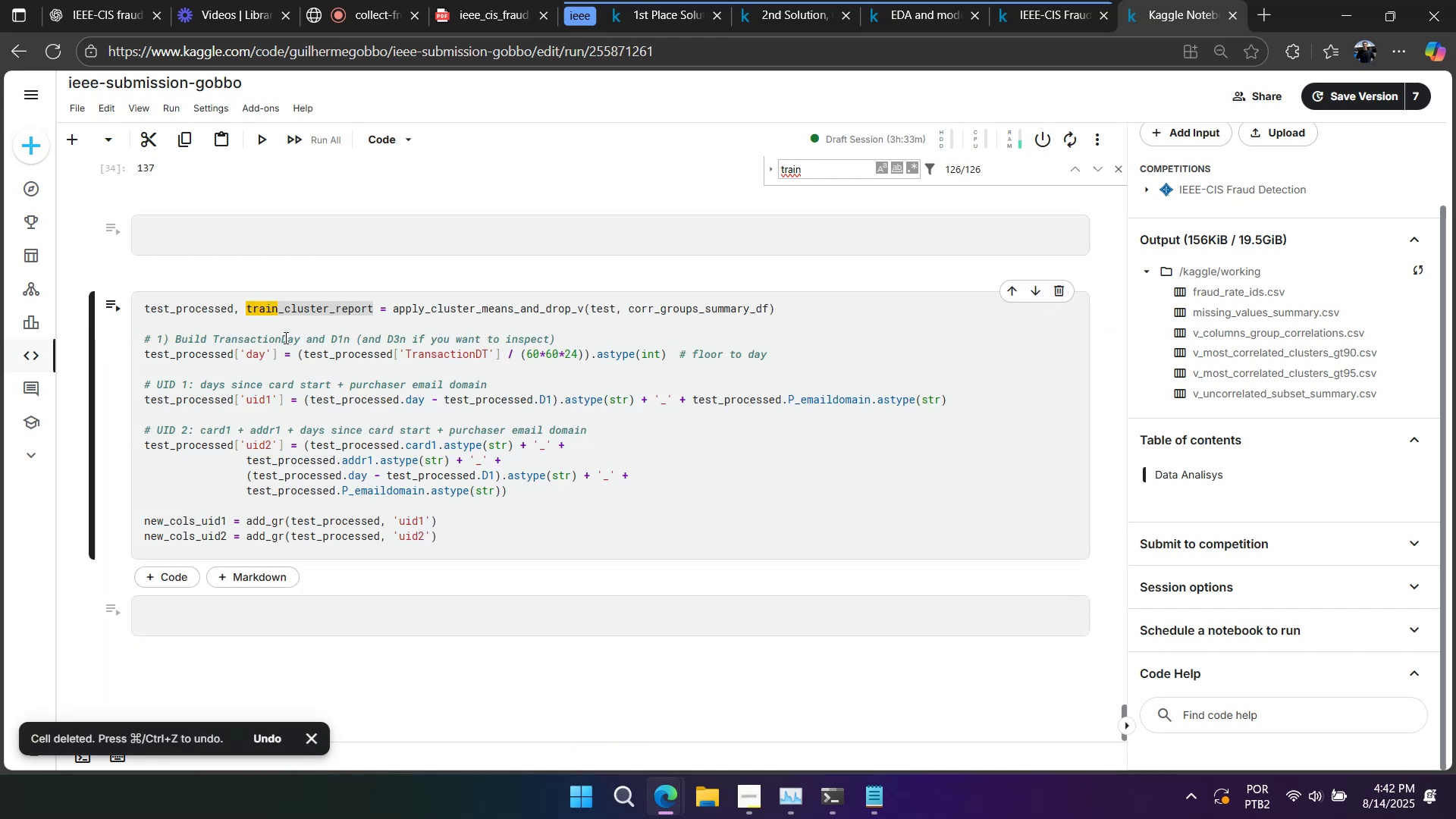 
left_click_drag(start_coordinate=[281, 306], to_coordinate=[249, 309])
 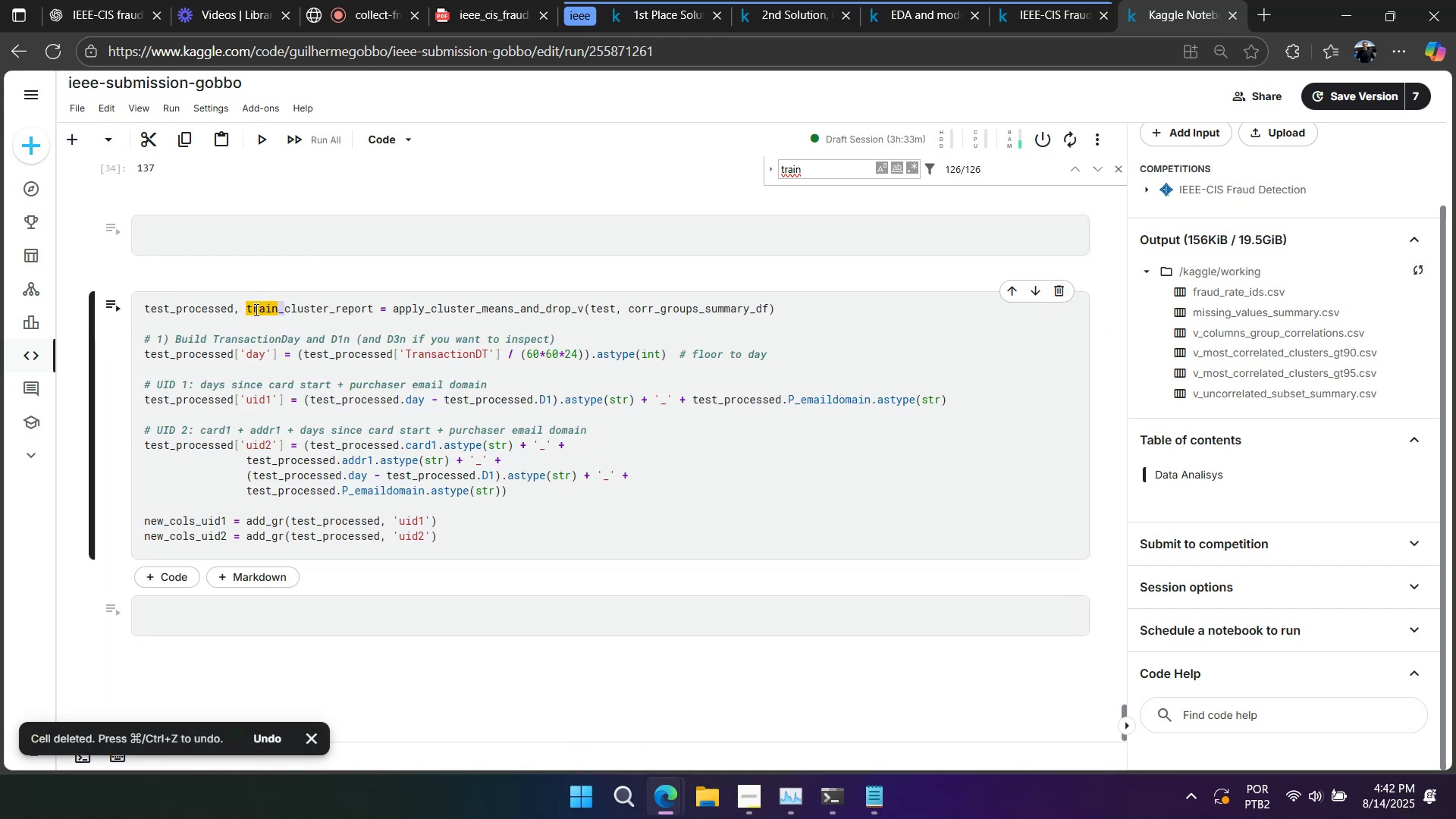 
type(ts)
key(Backspace)
type(est_)
 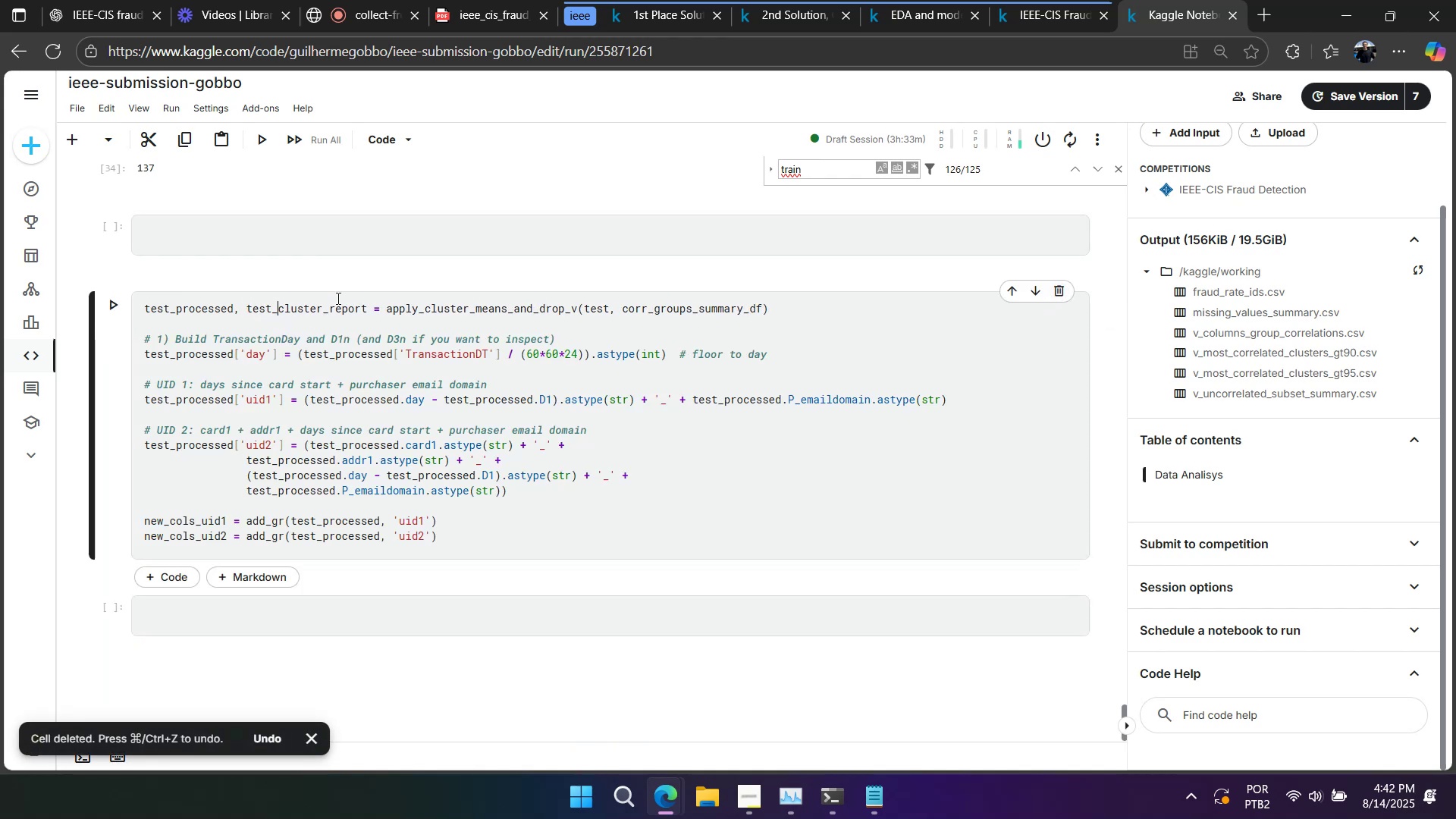 
key(Shift+Enter)
 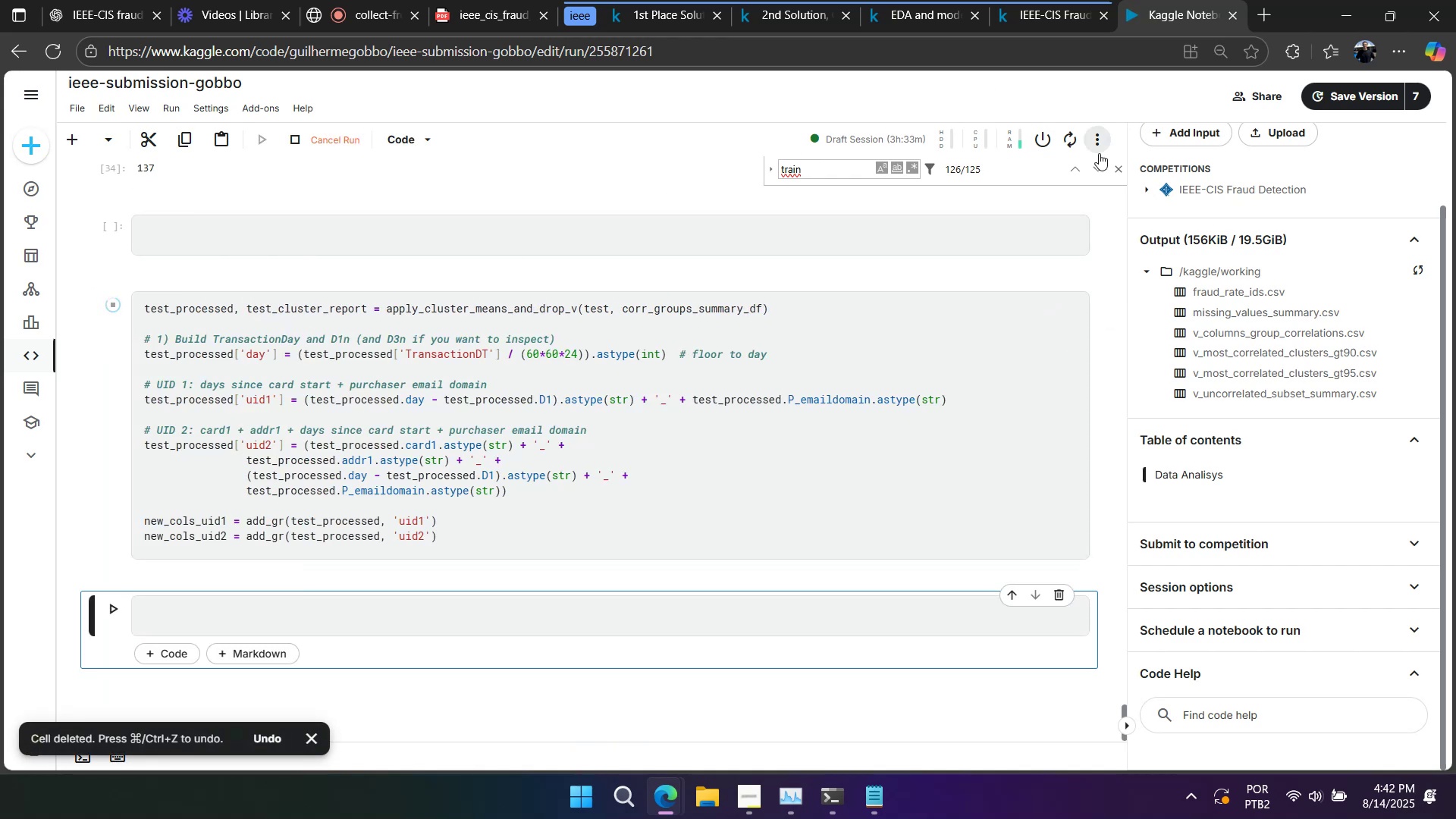 
left_click([1119, 166])
 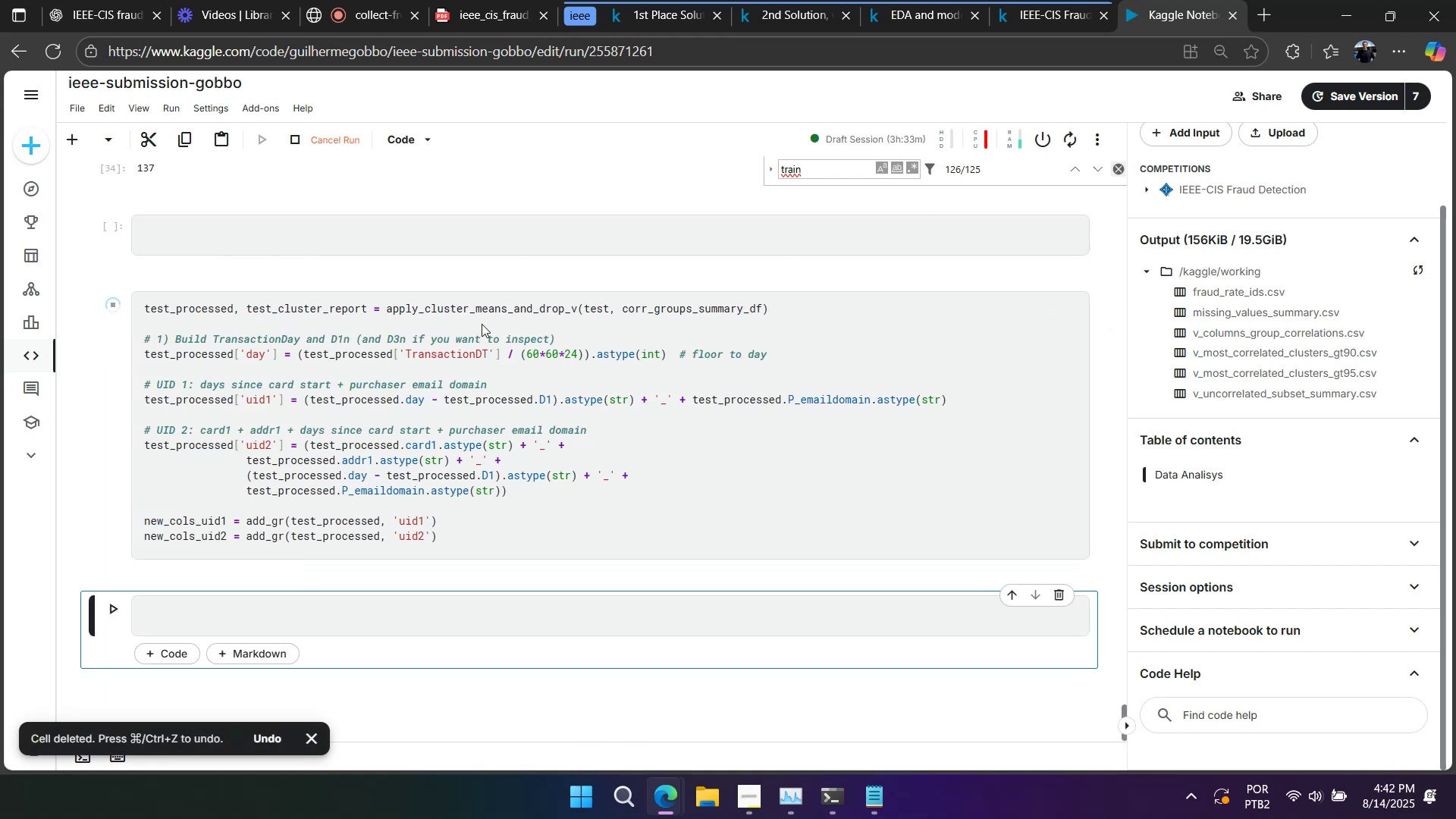 
scroll: coordinate [457, 338], scroll_direction: up, amount: 1.0
 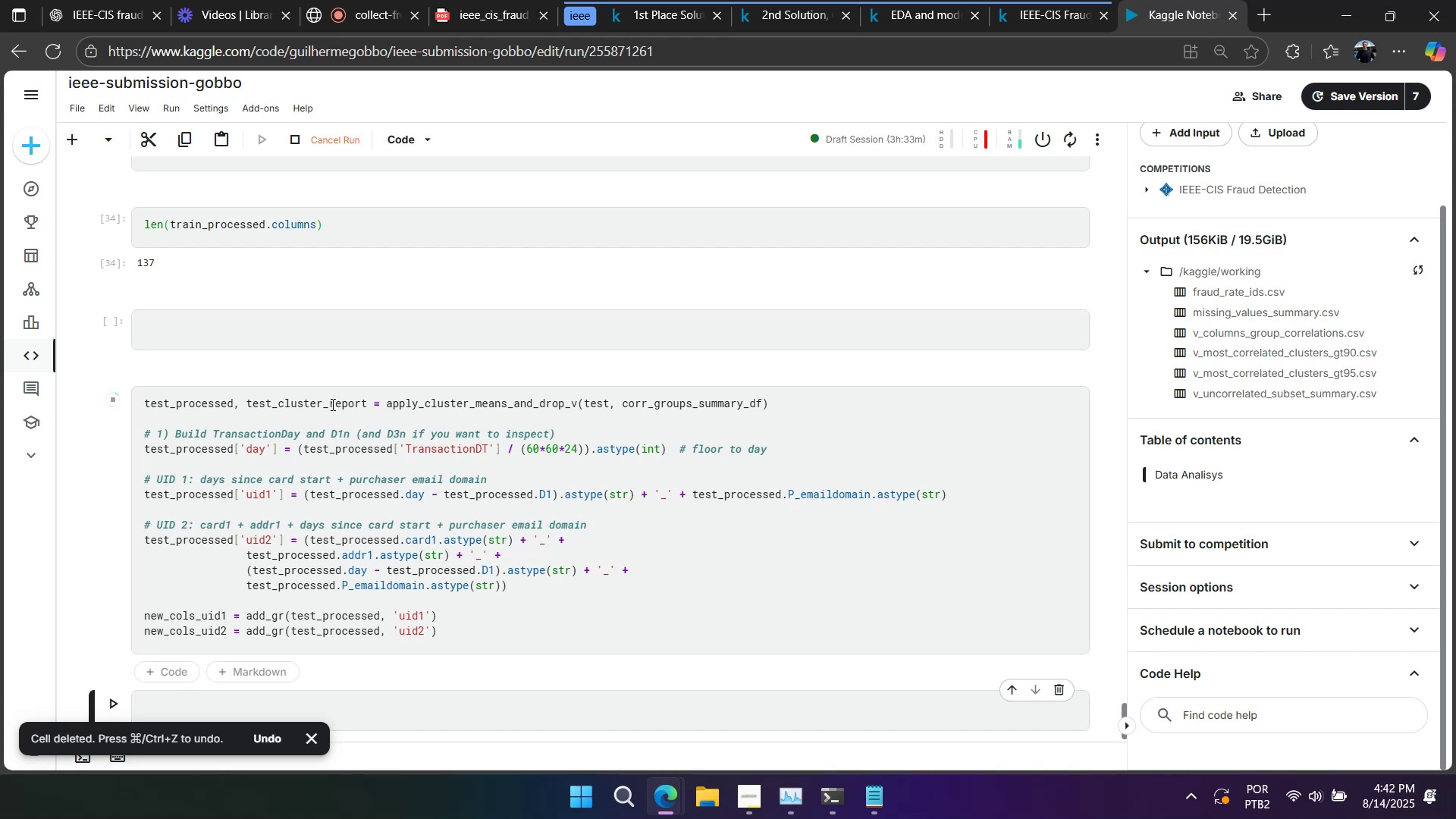 
double_click([331, 404])
 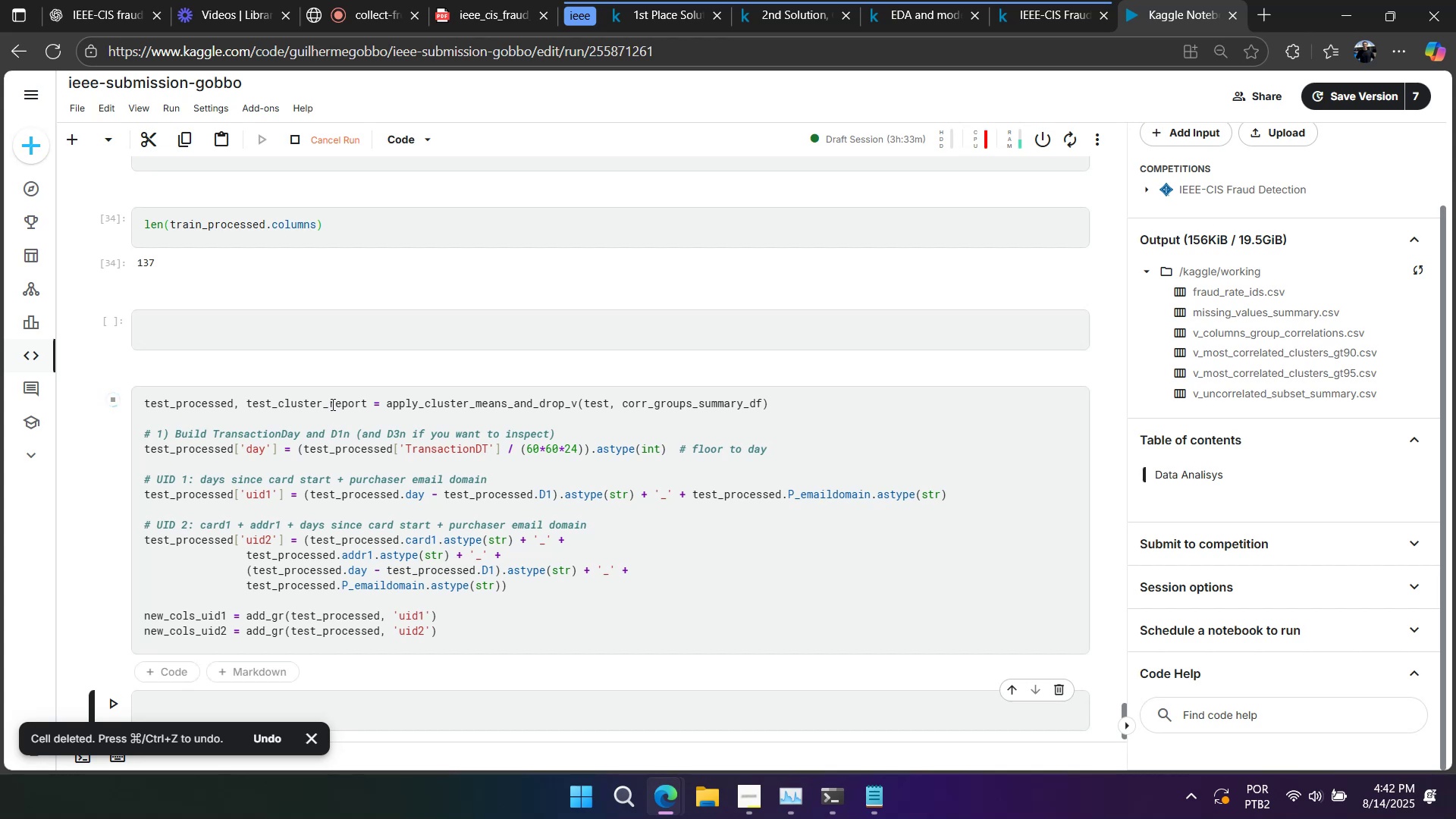 
key(Control+C)
 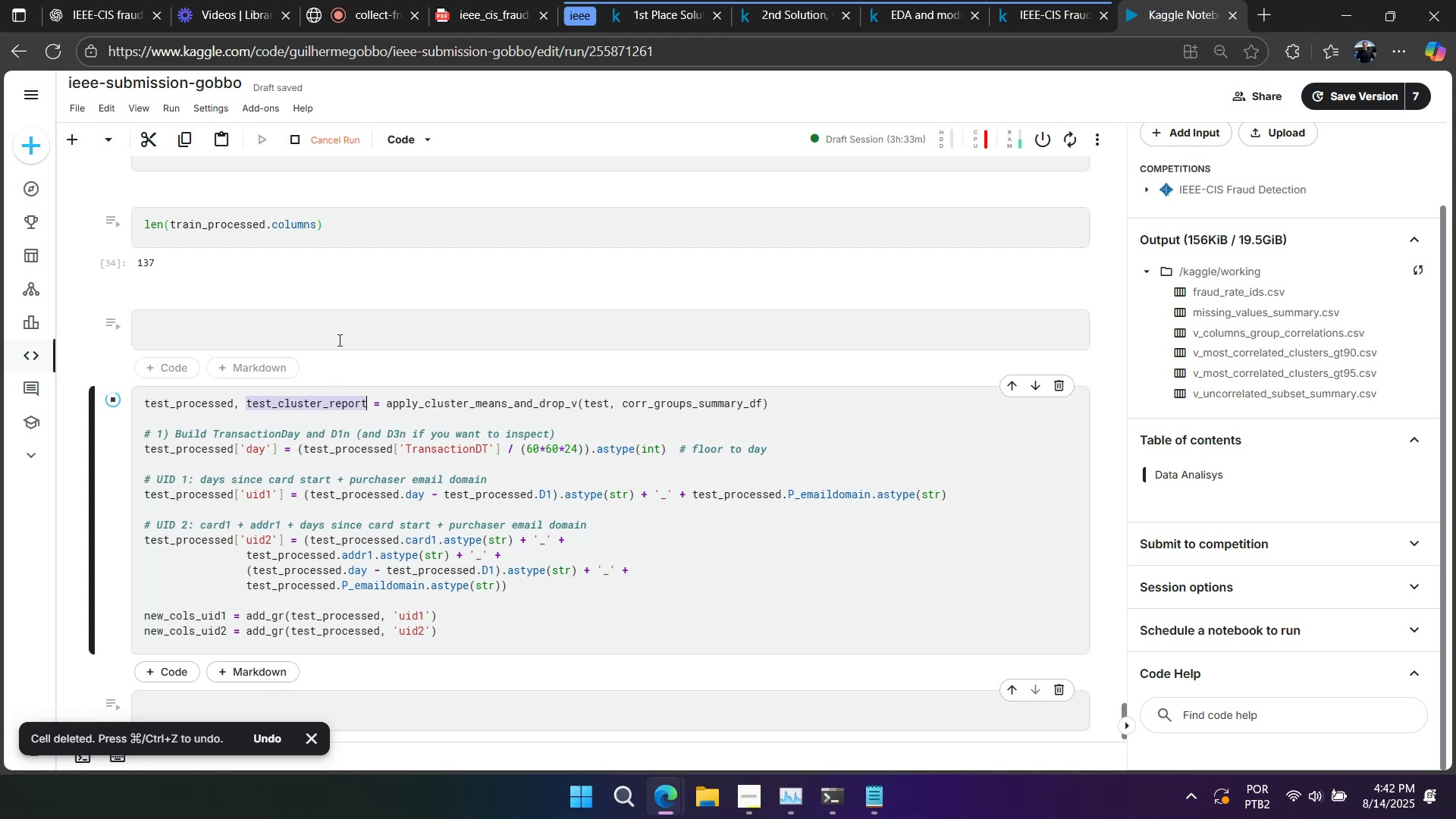 
left_click([339, 338])
 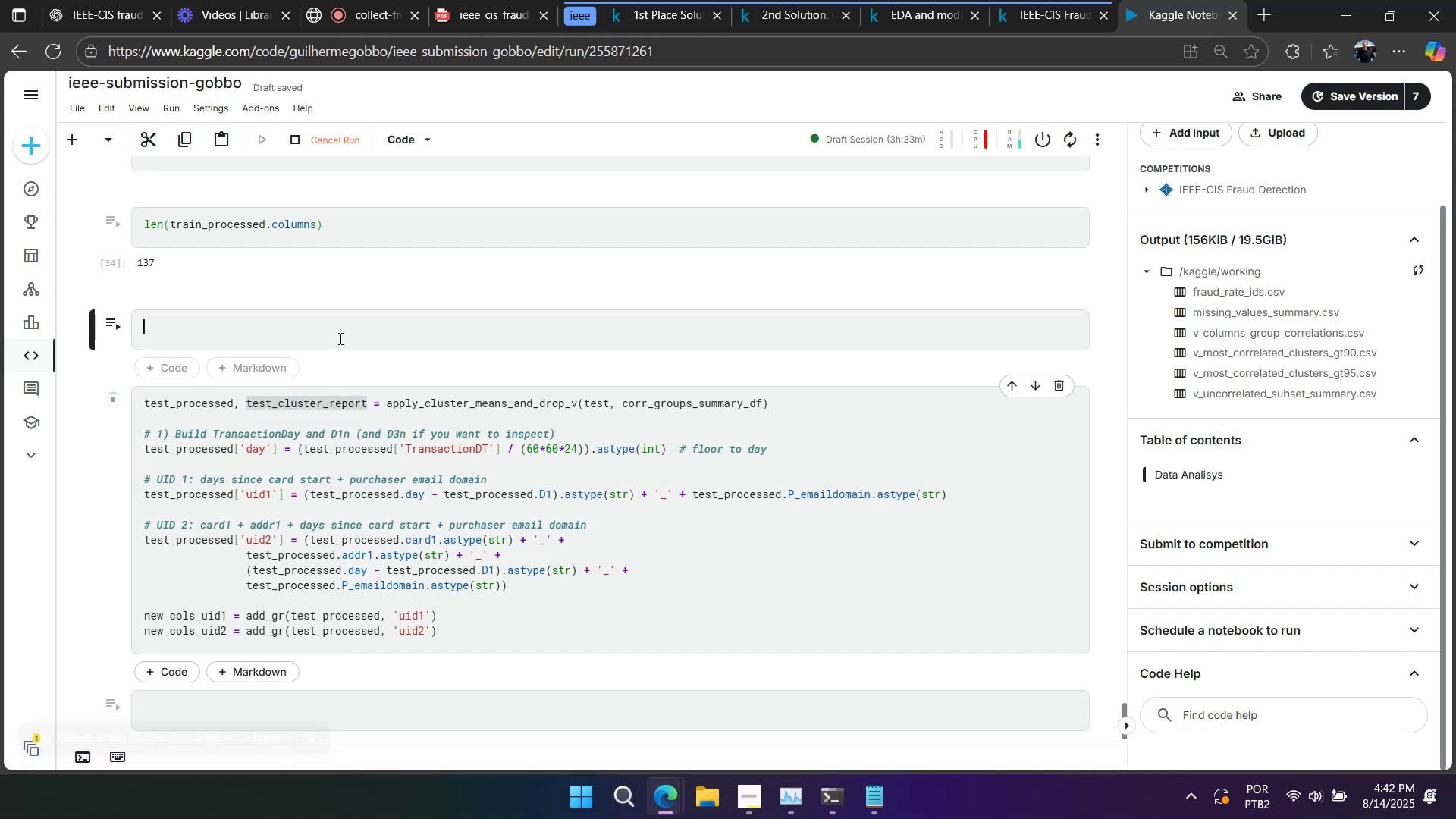 
key(Control+V)
 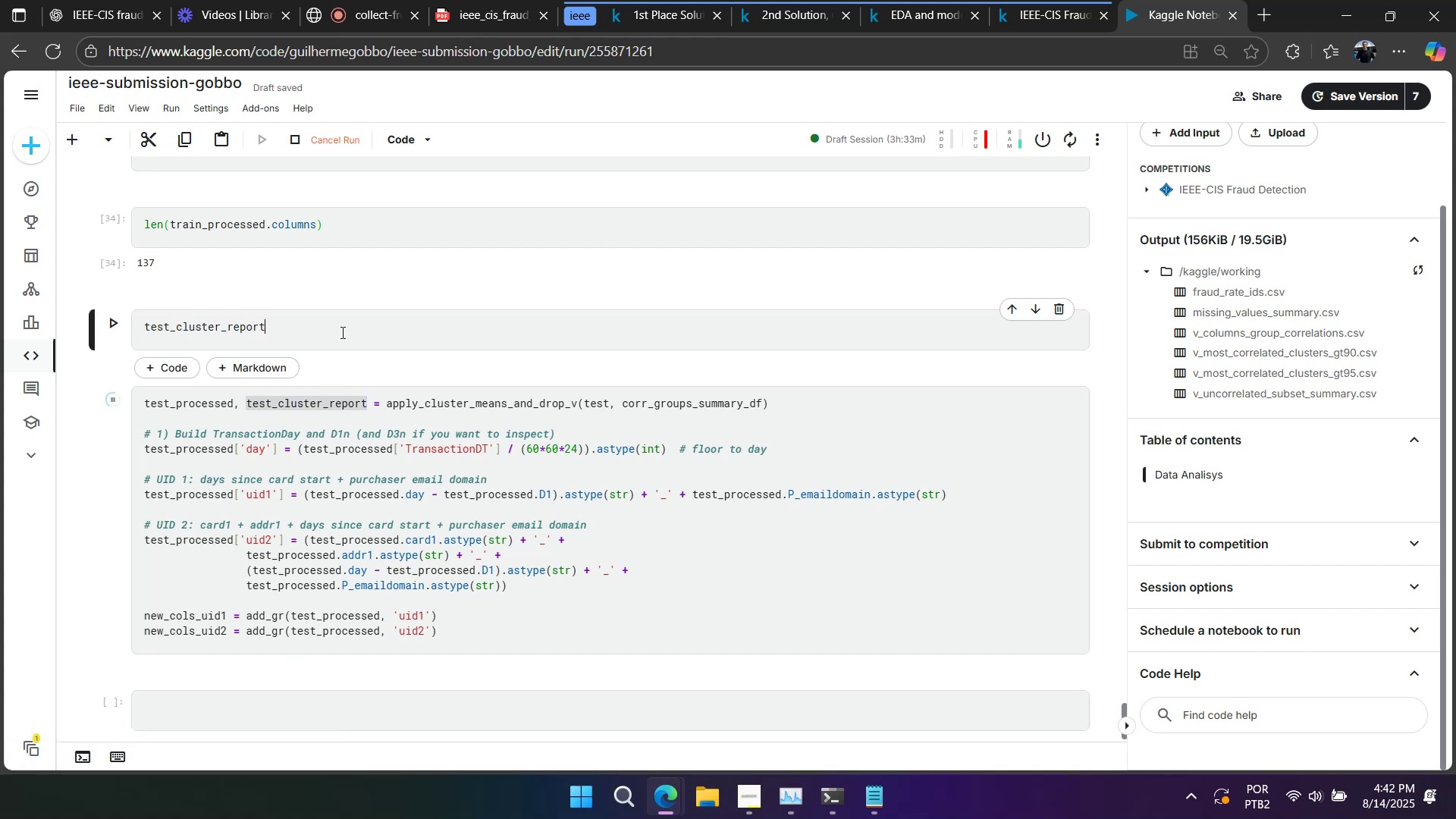 
hold_key(key=ShiftLeft, duration=0.57)
 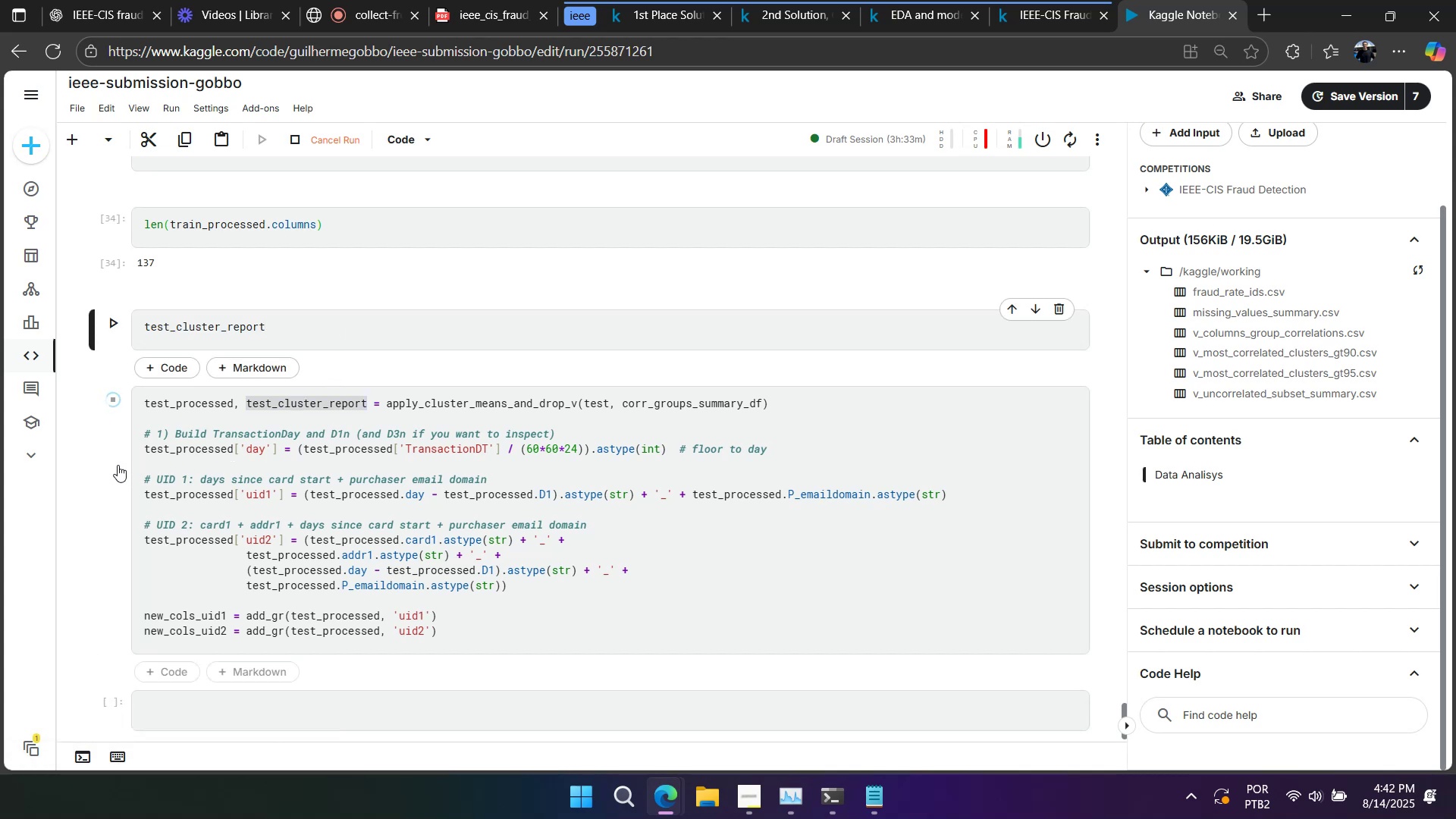 
left_click([115, 465])
 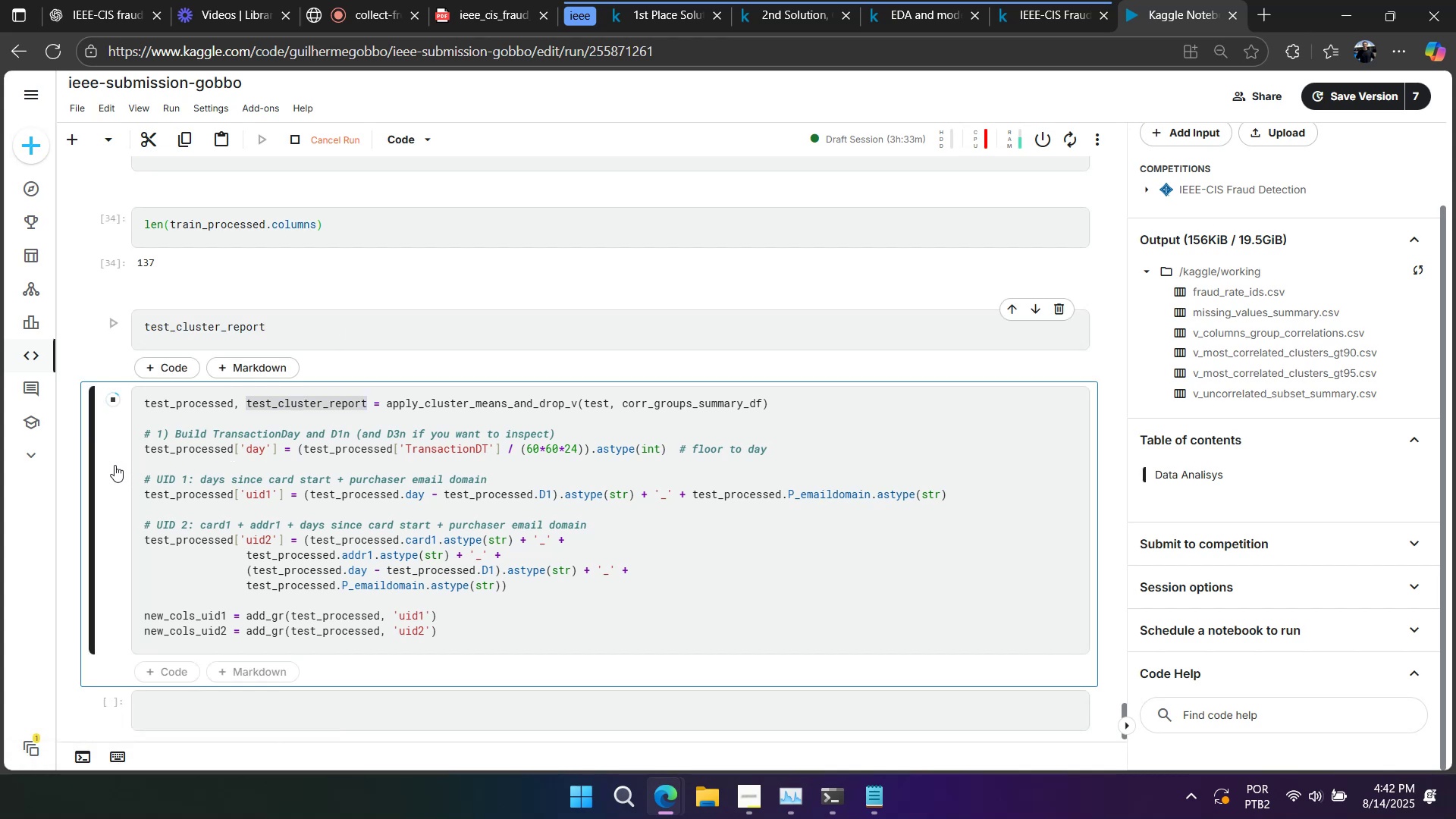 
key(A)
 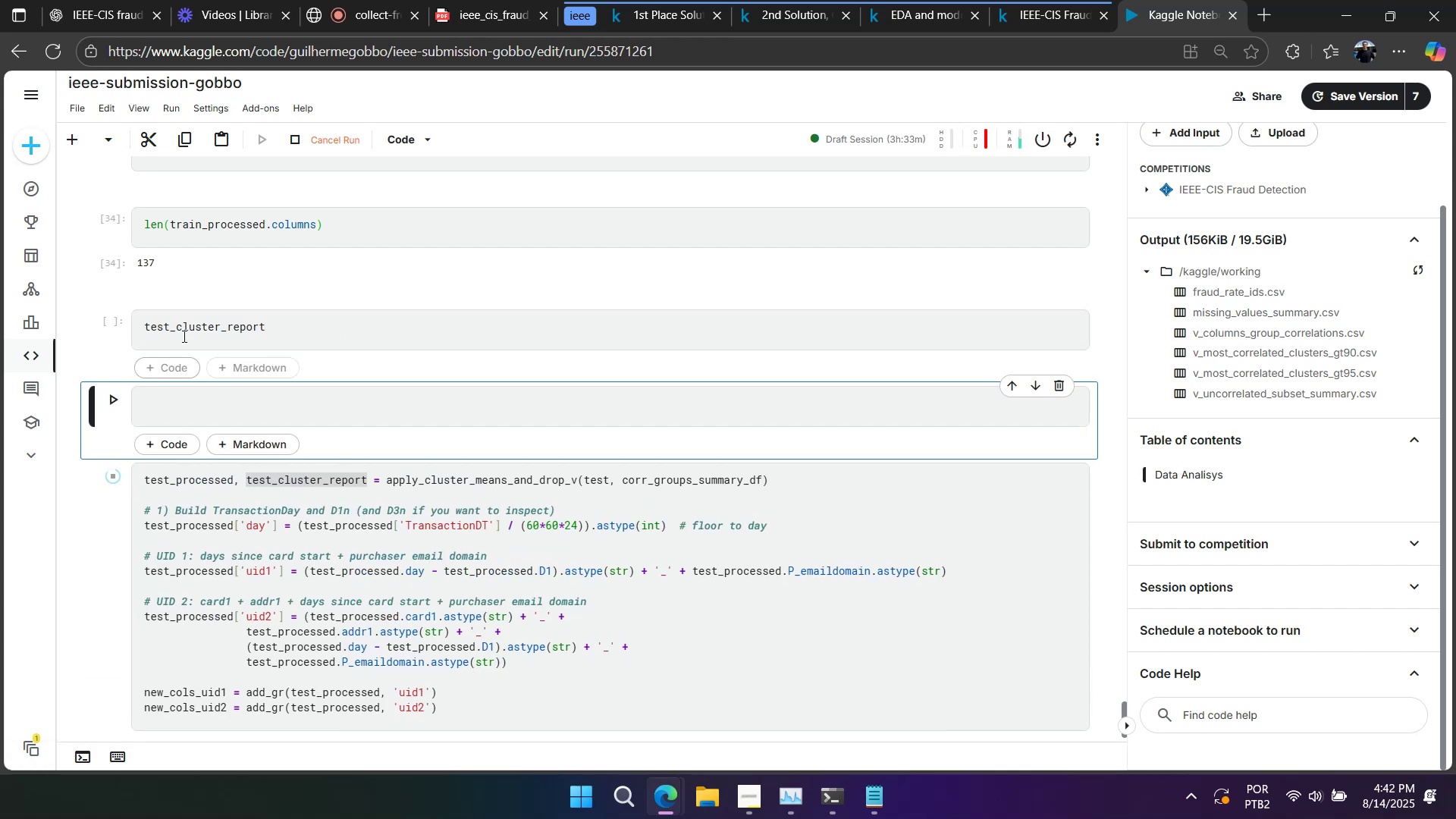 
double_click([189, 327])
 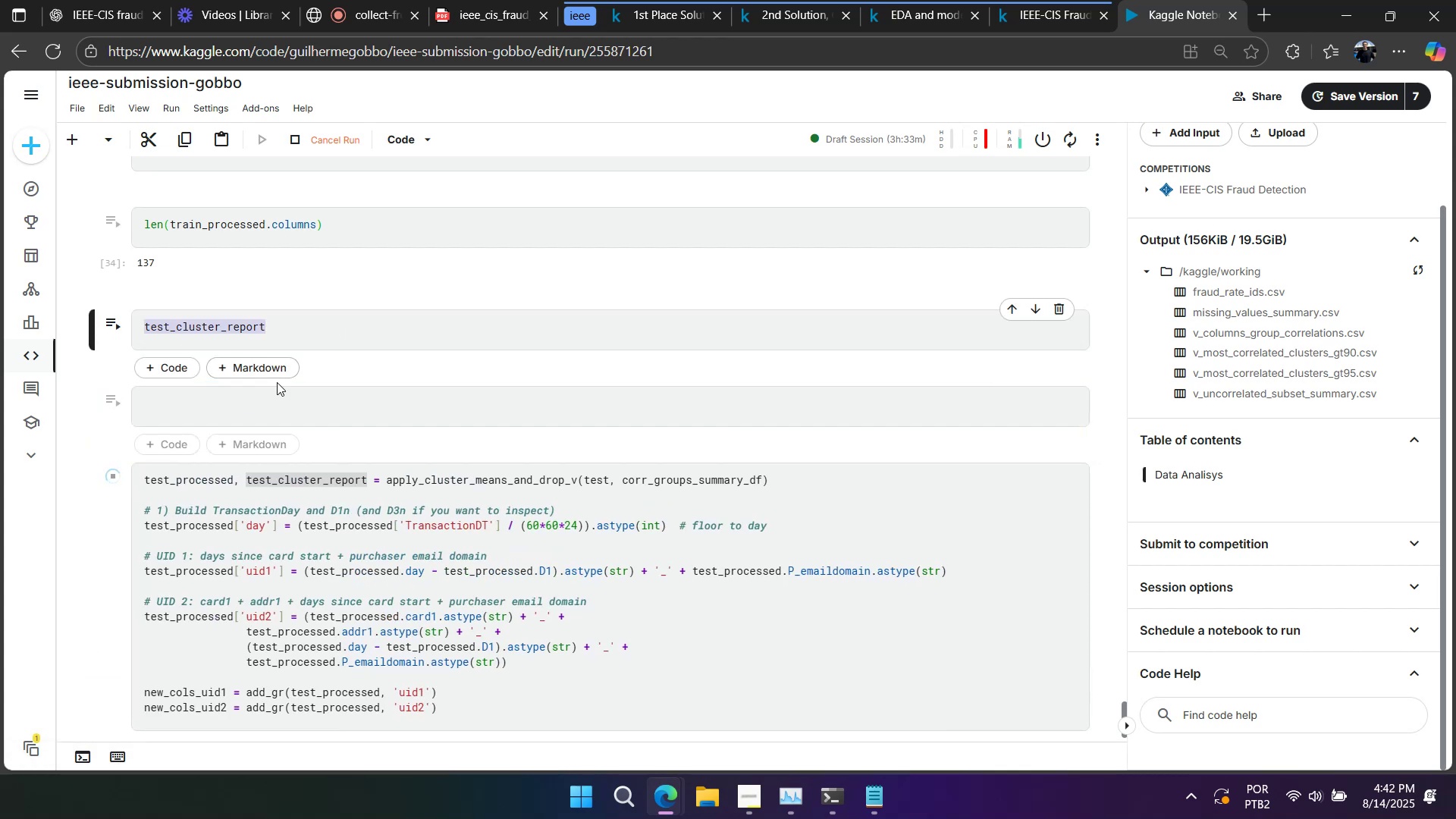 
scroll: coordinate [277, 392], scroll_direction: up, amount: 3.0
 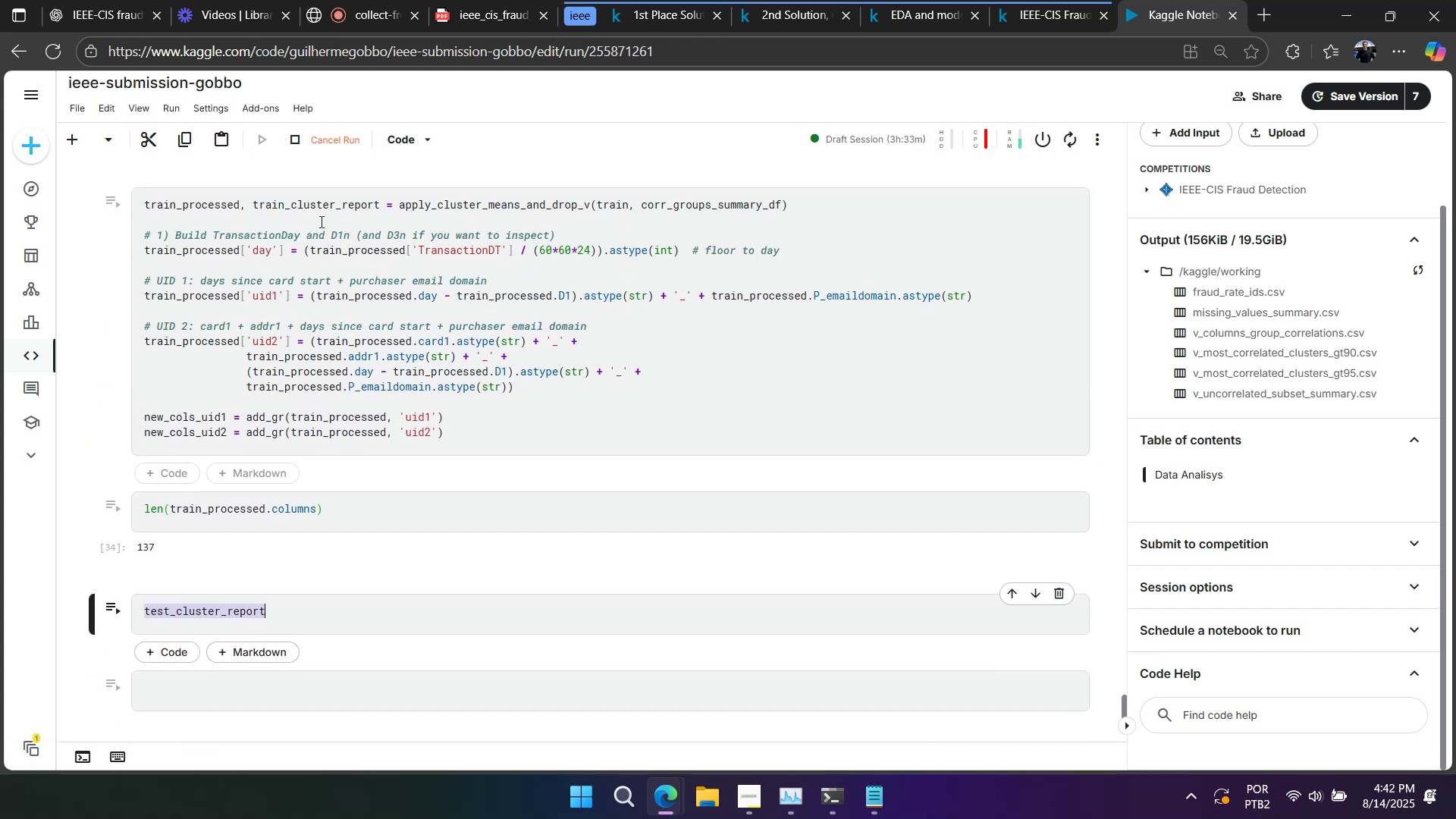 
left_click([312, 206])
 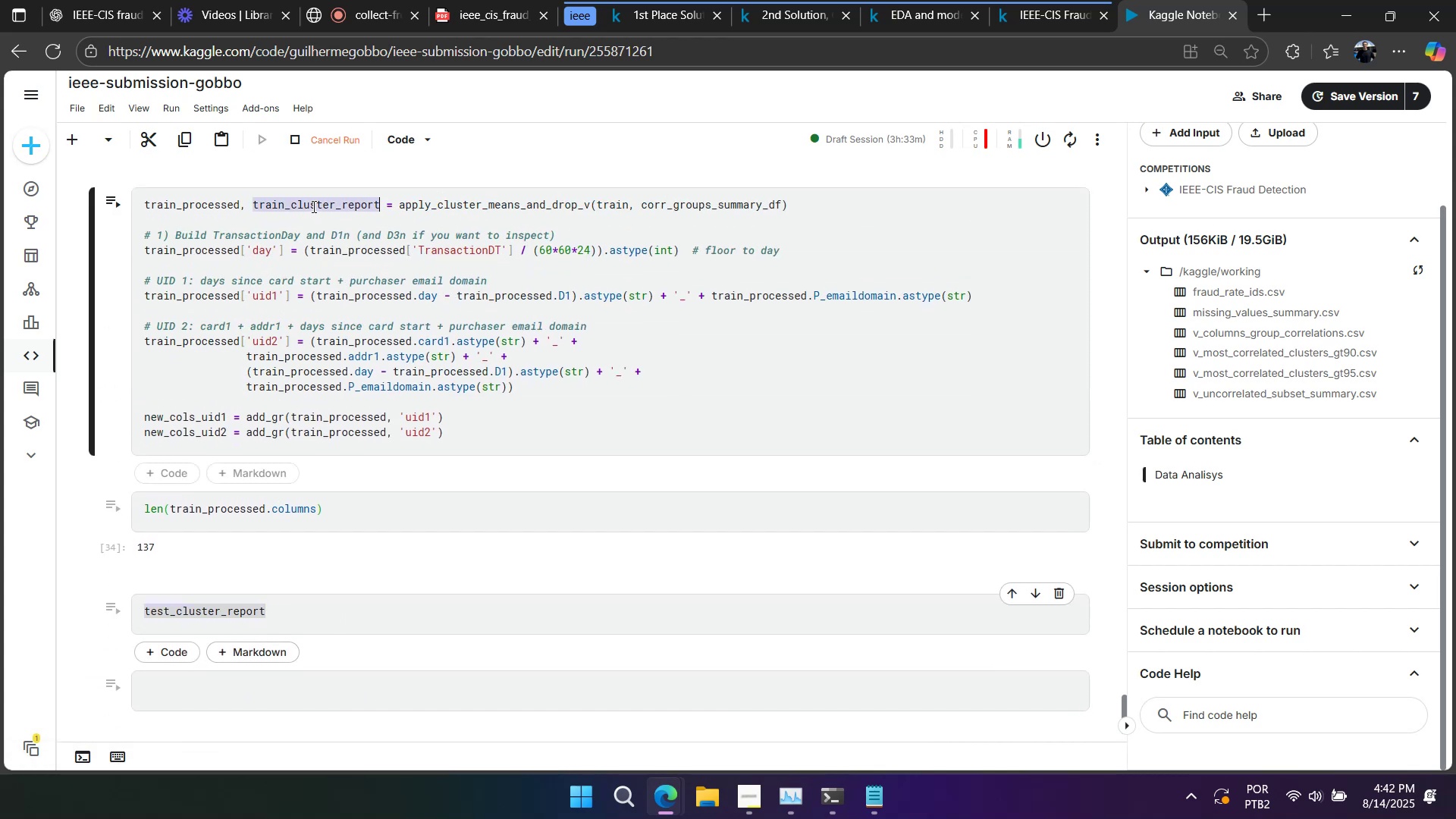 
key(Control+ControlLeft)
 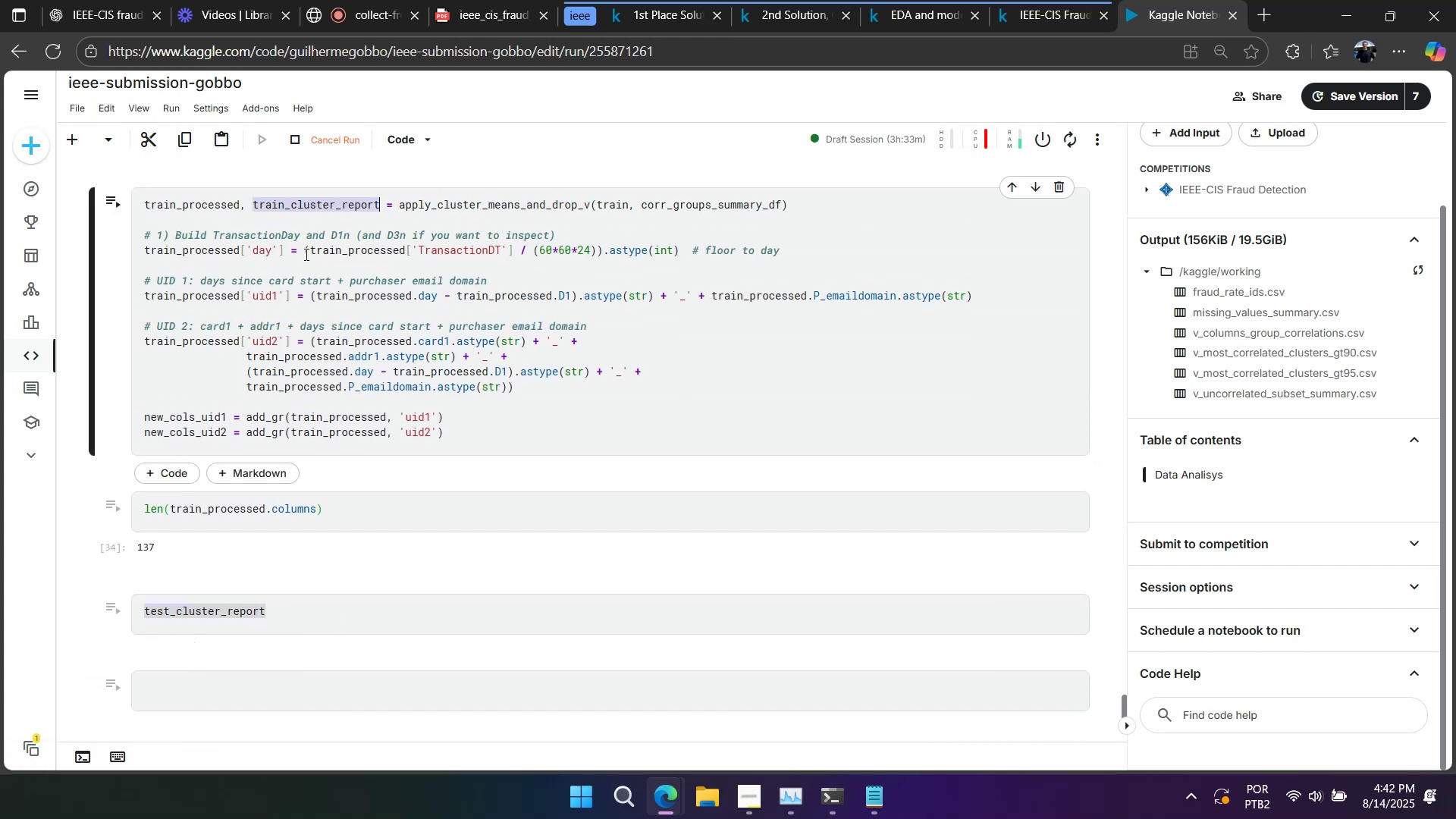 
key(Control+C)
 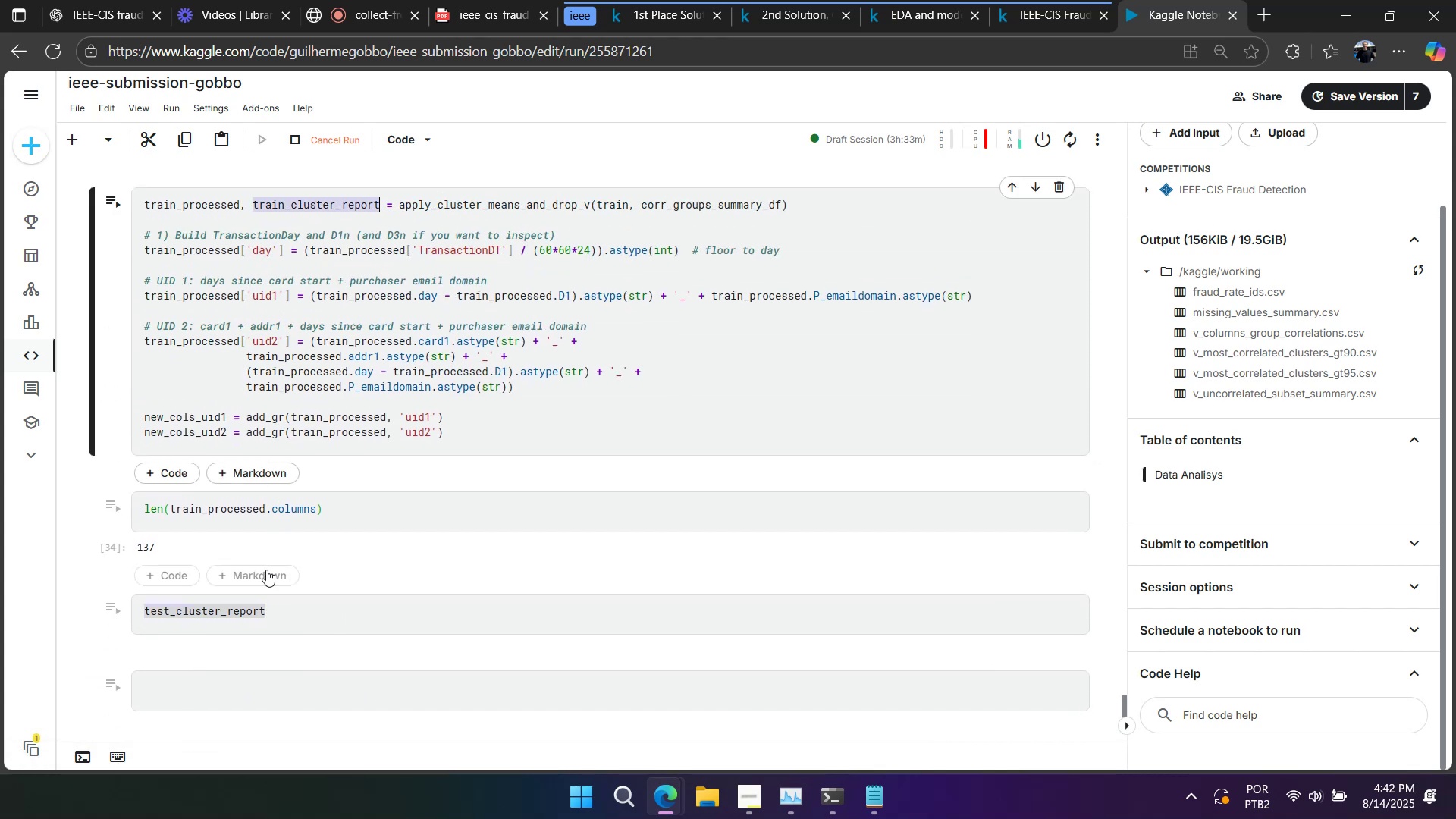 
scroll: coordinate [251, 339], scroll_direction: down, amount: 4.0
 